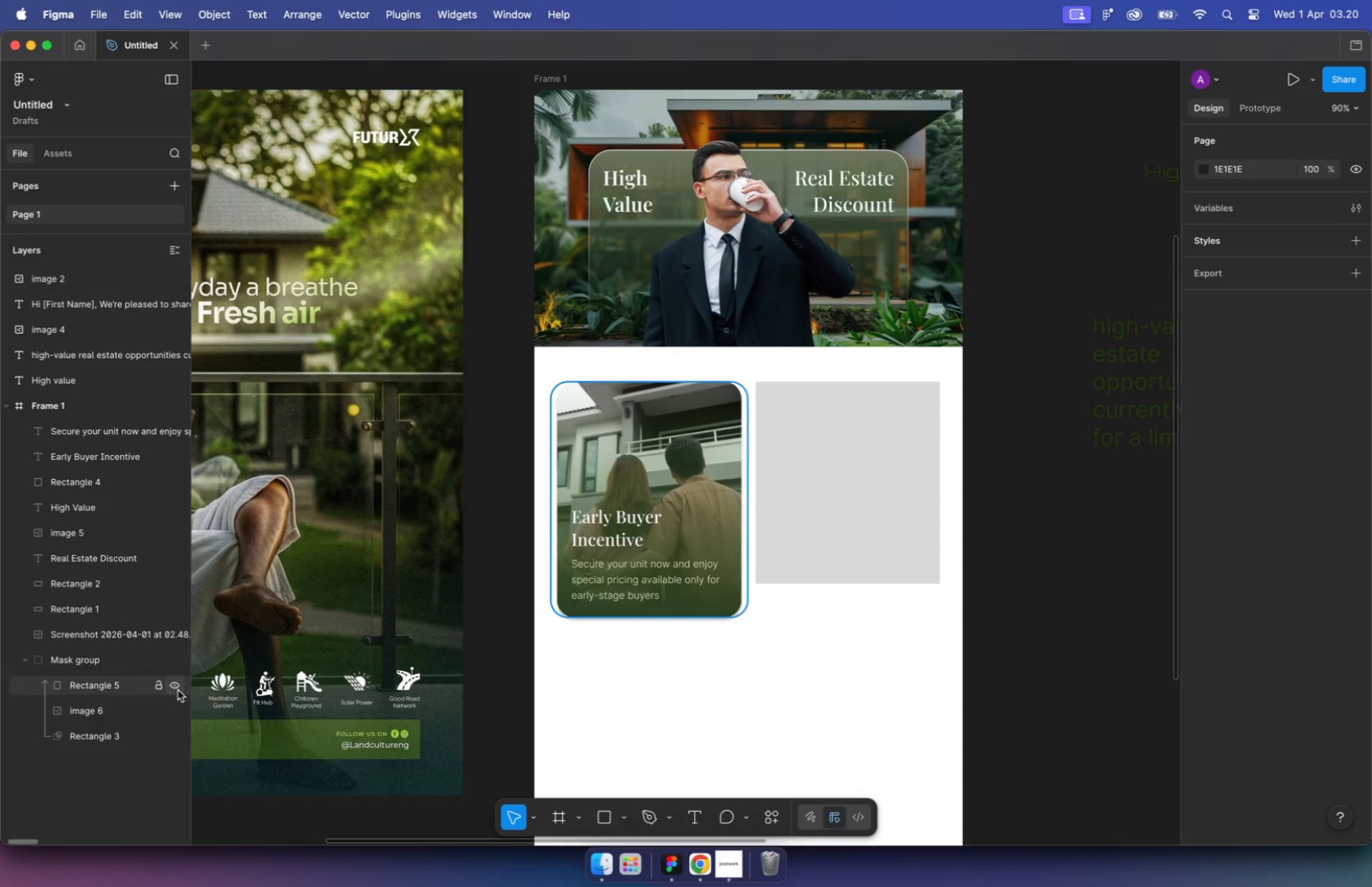 
left_click([87, 688])
 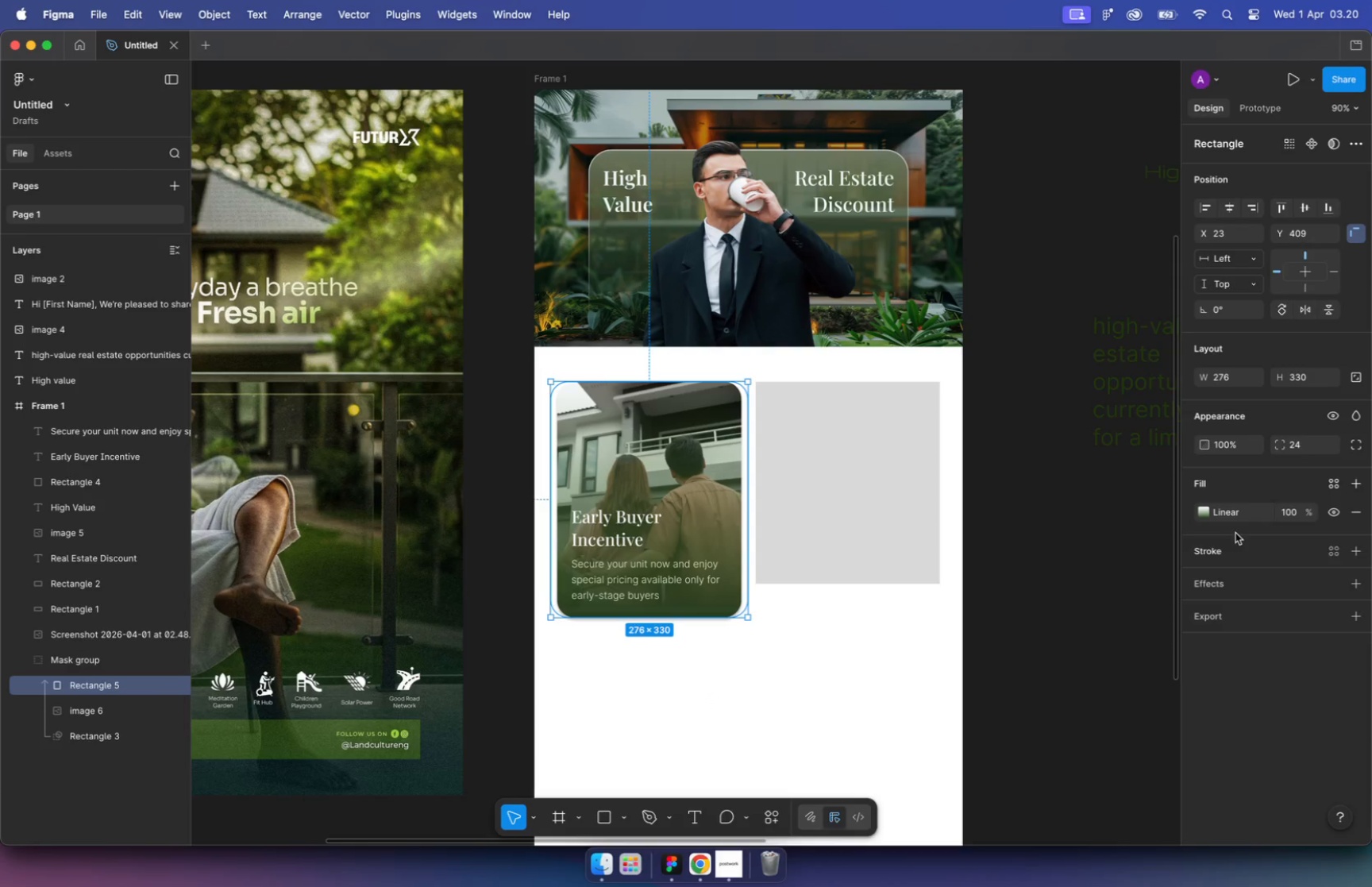 
left_click([1233, 583])
 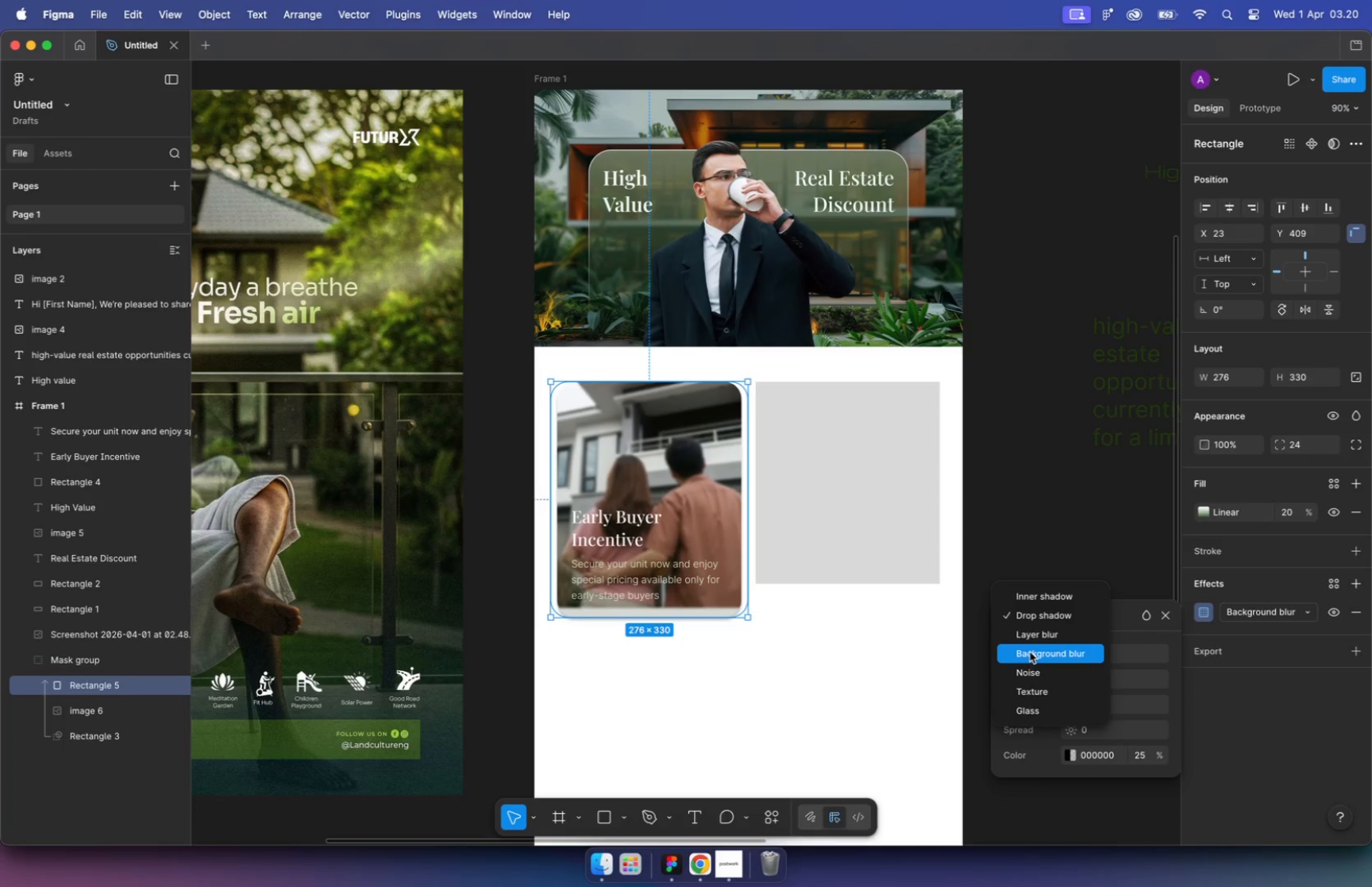 
wait(20.47)
 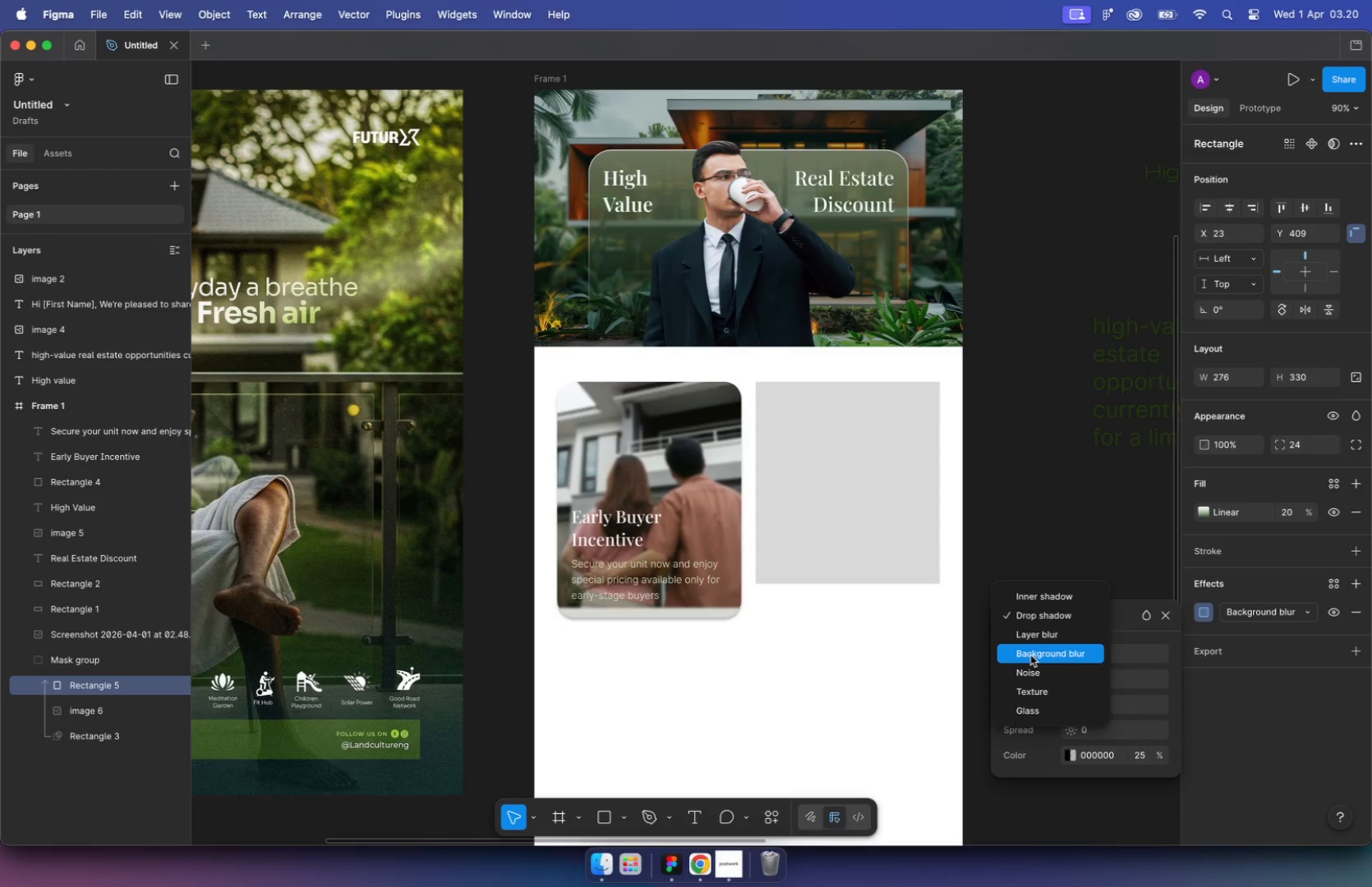 
left_click([1031, 655])
 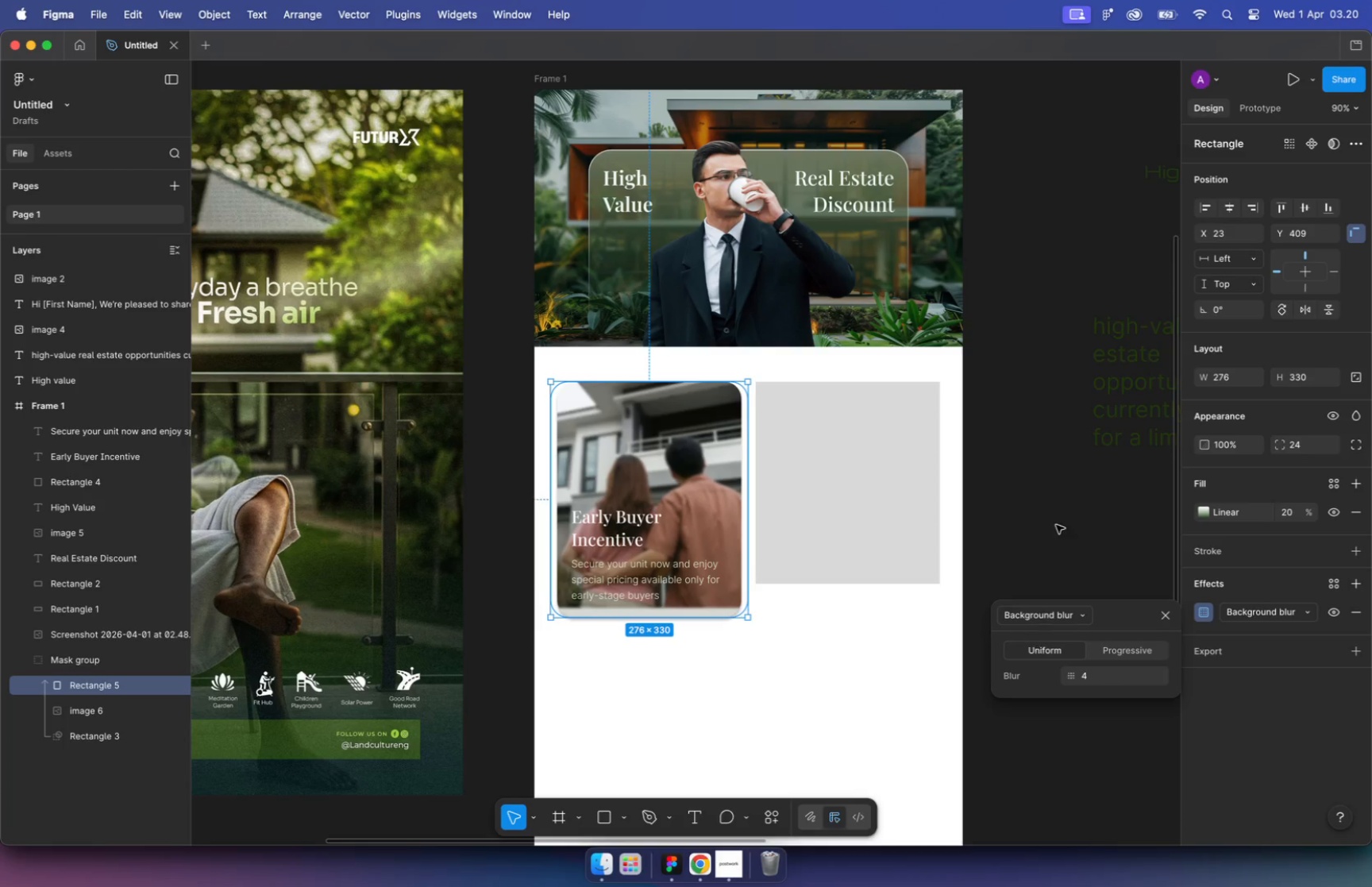 
left_click([1056, 498])
 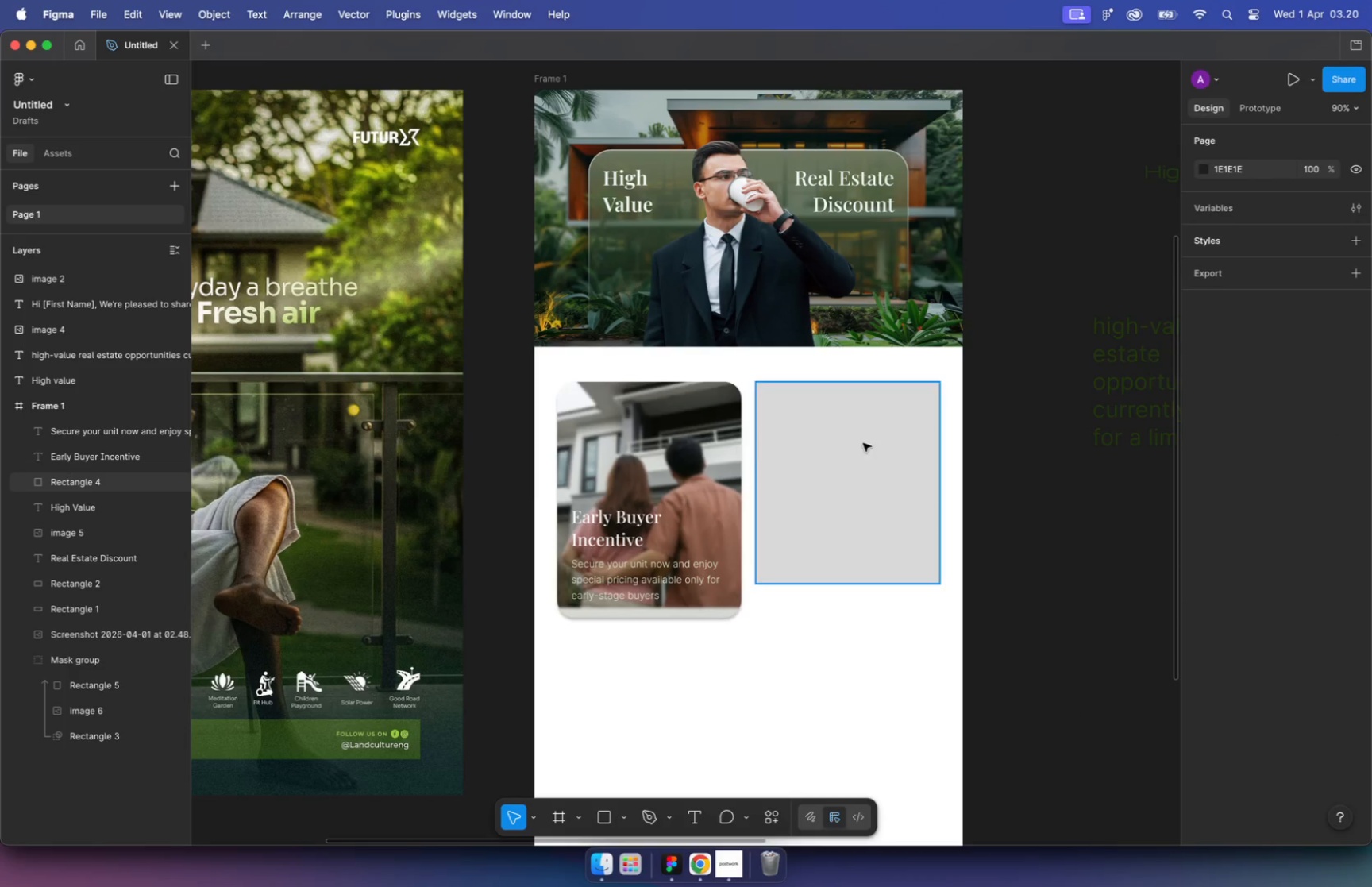 
left_click_drag(start_coordinate=[615, 444], to_coordinate=[703, 444])
 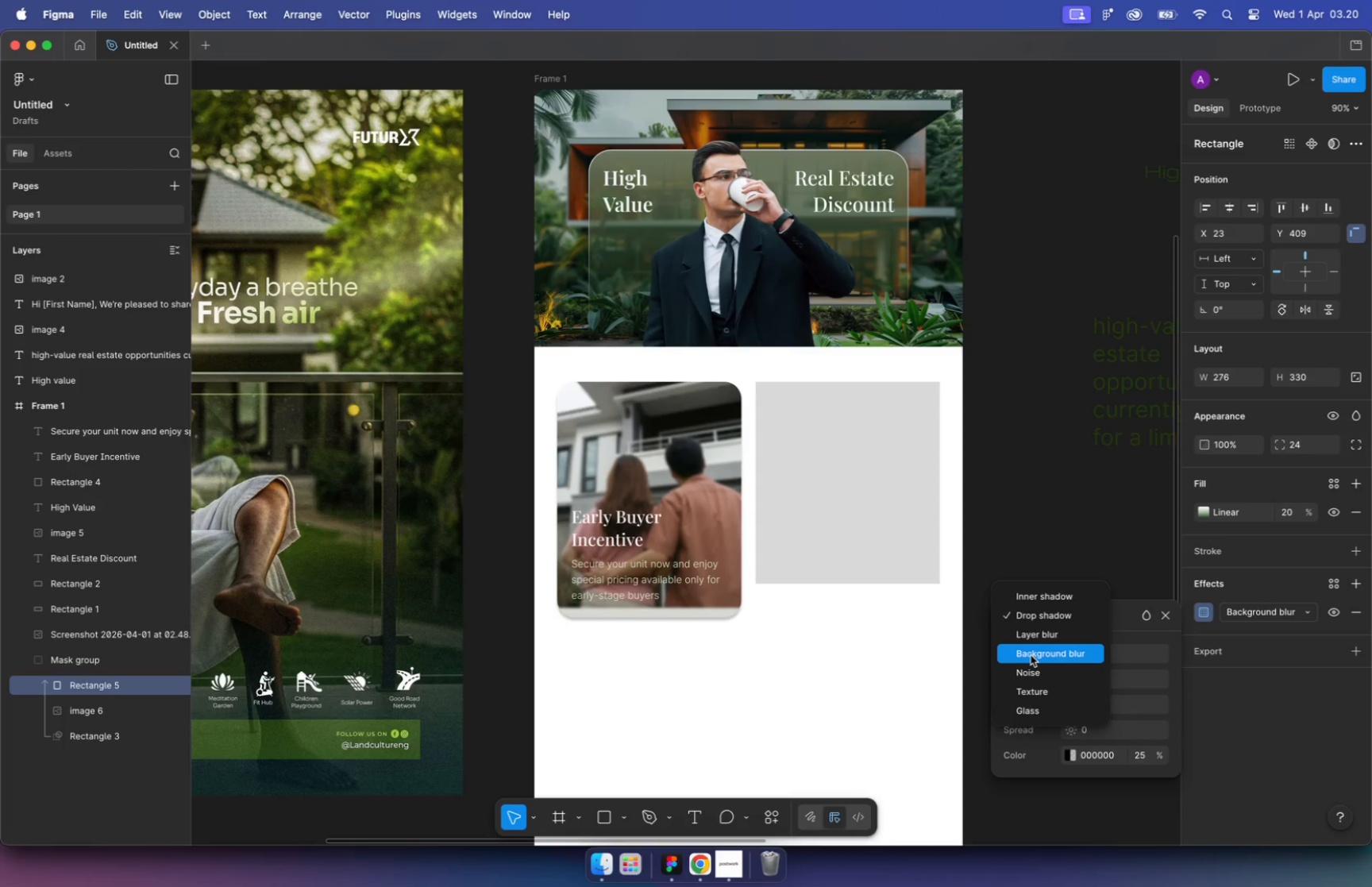 
key(Meta+CommandLeft)
 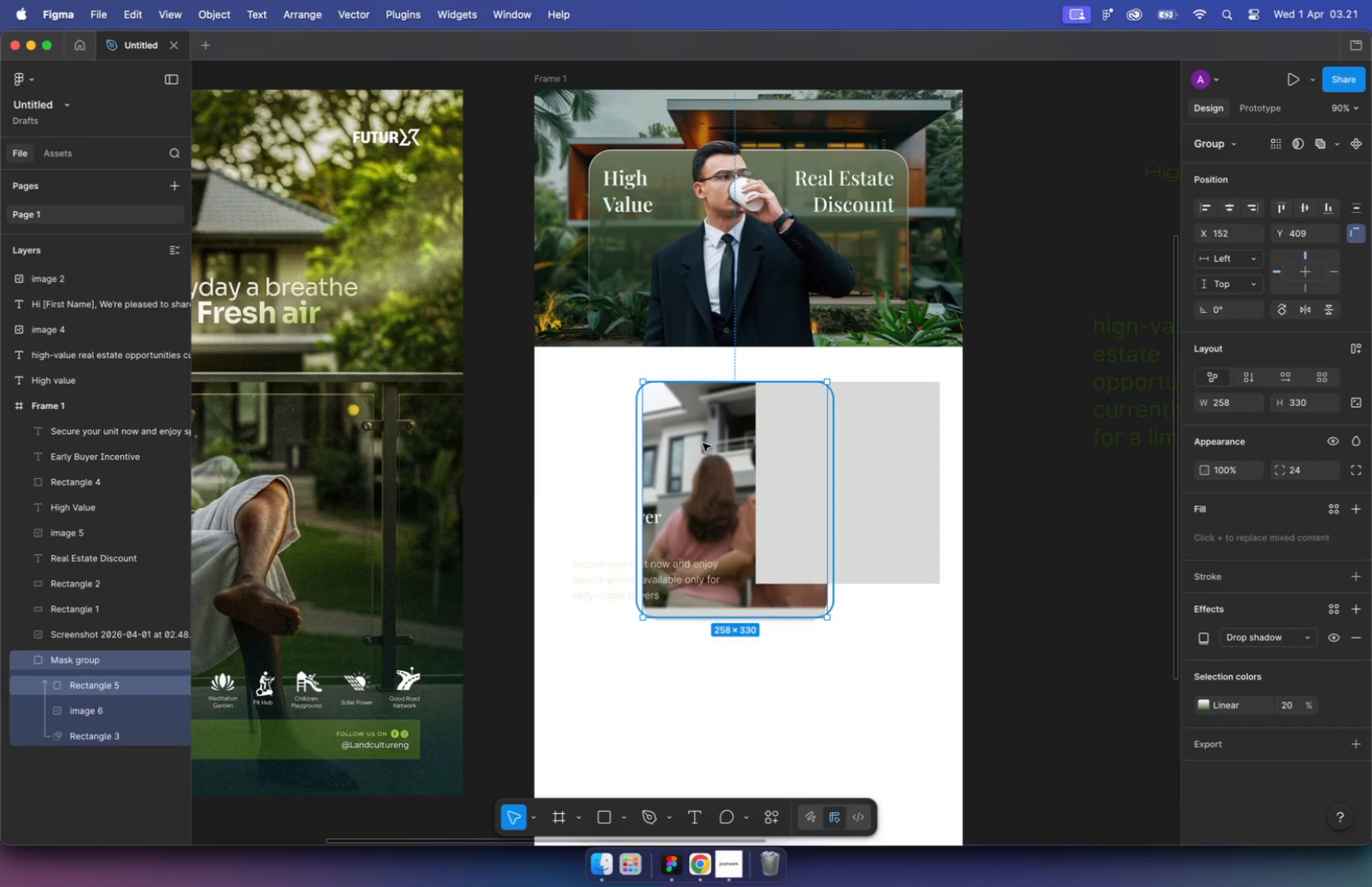 
key(Meta+Z)
 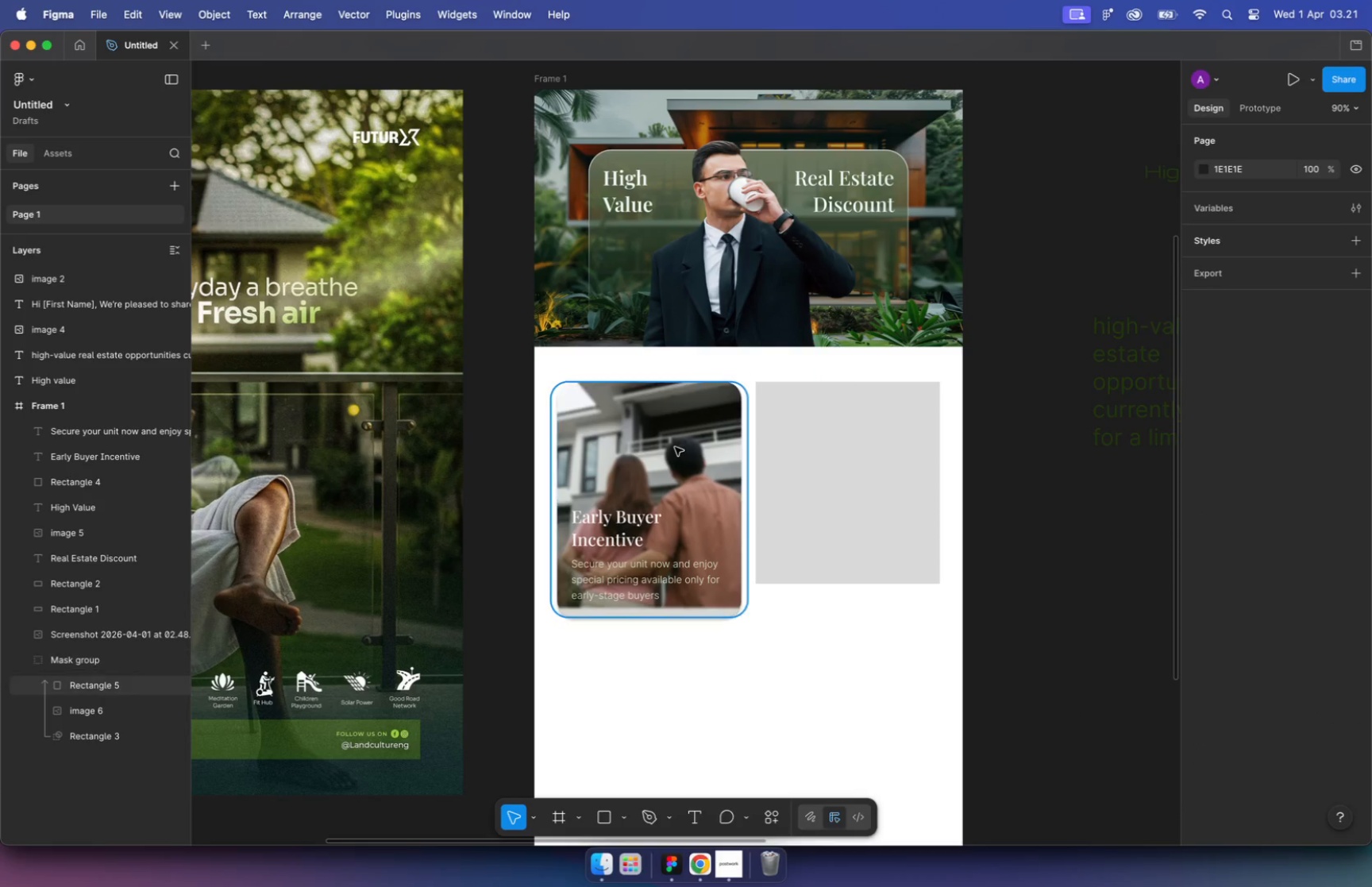 
hold_key(key=CommandLeft, duration=0.52)
left_click([675, 446])
 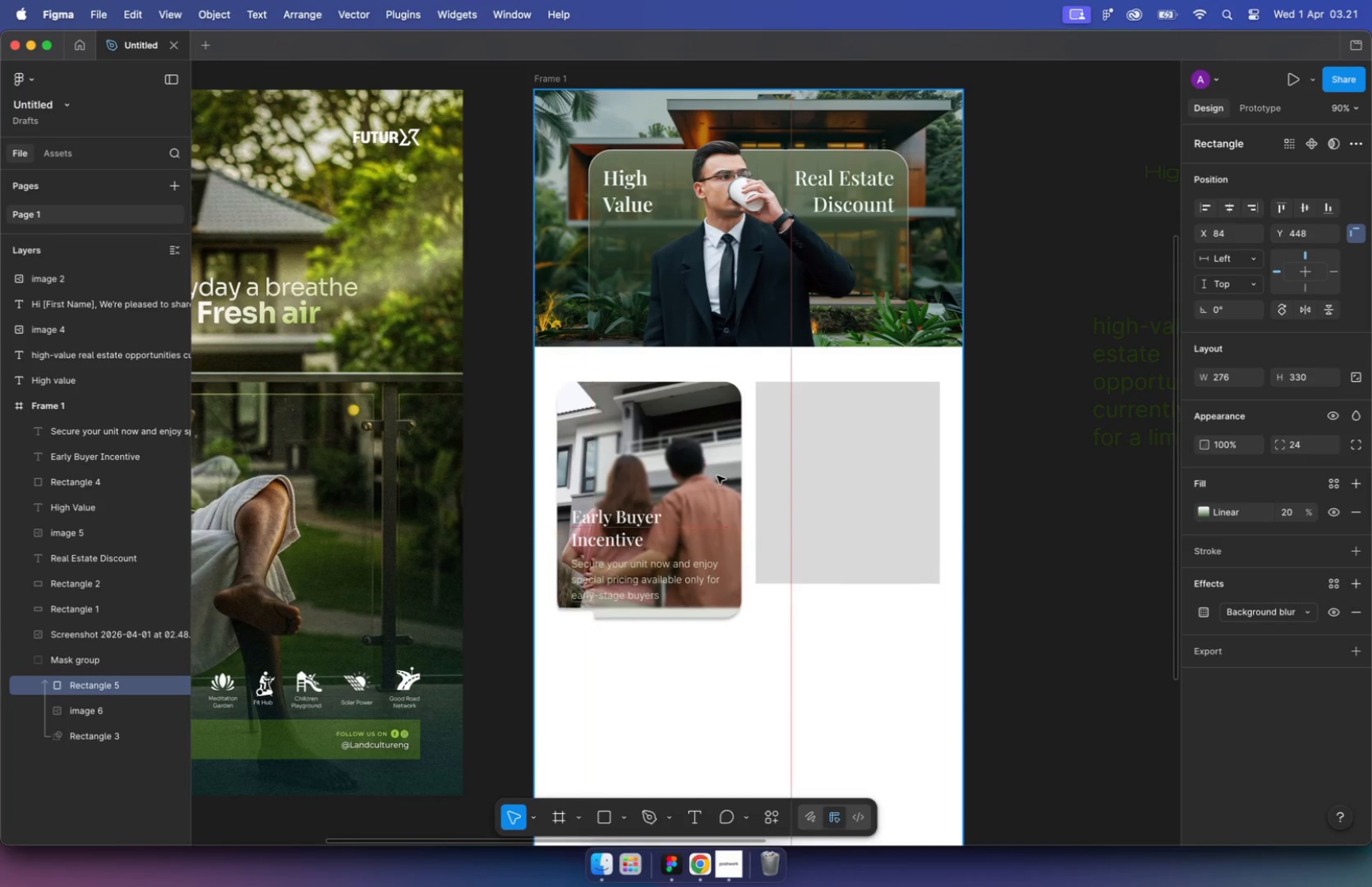 
left_click_drag(start_coordinate=[672, 445], to_coordinate=[719, 474])
 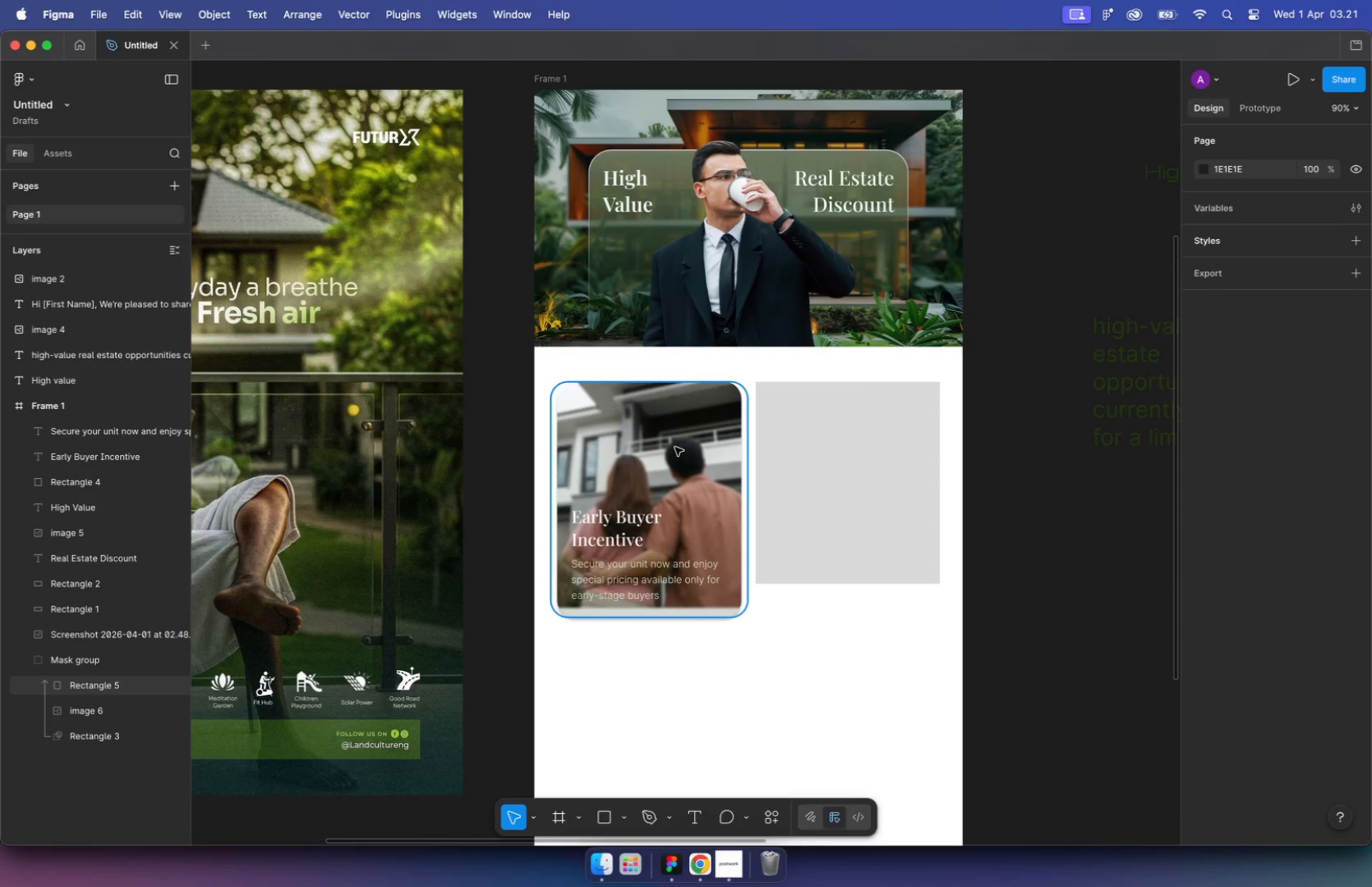 
key(Meta+CommandLeft)
 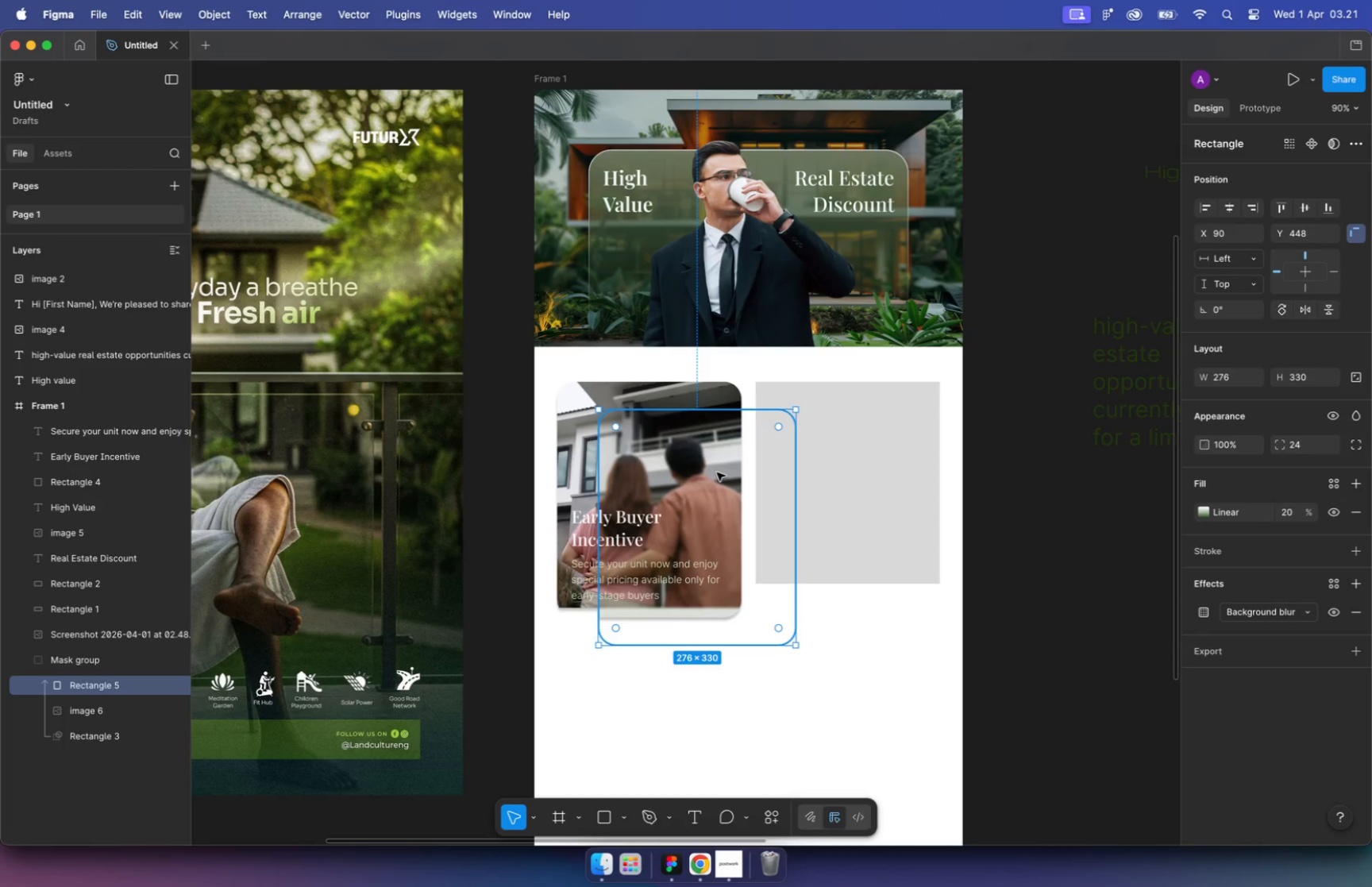 
key(Meta+Z)
 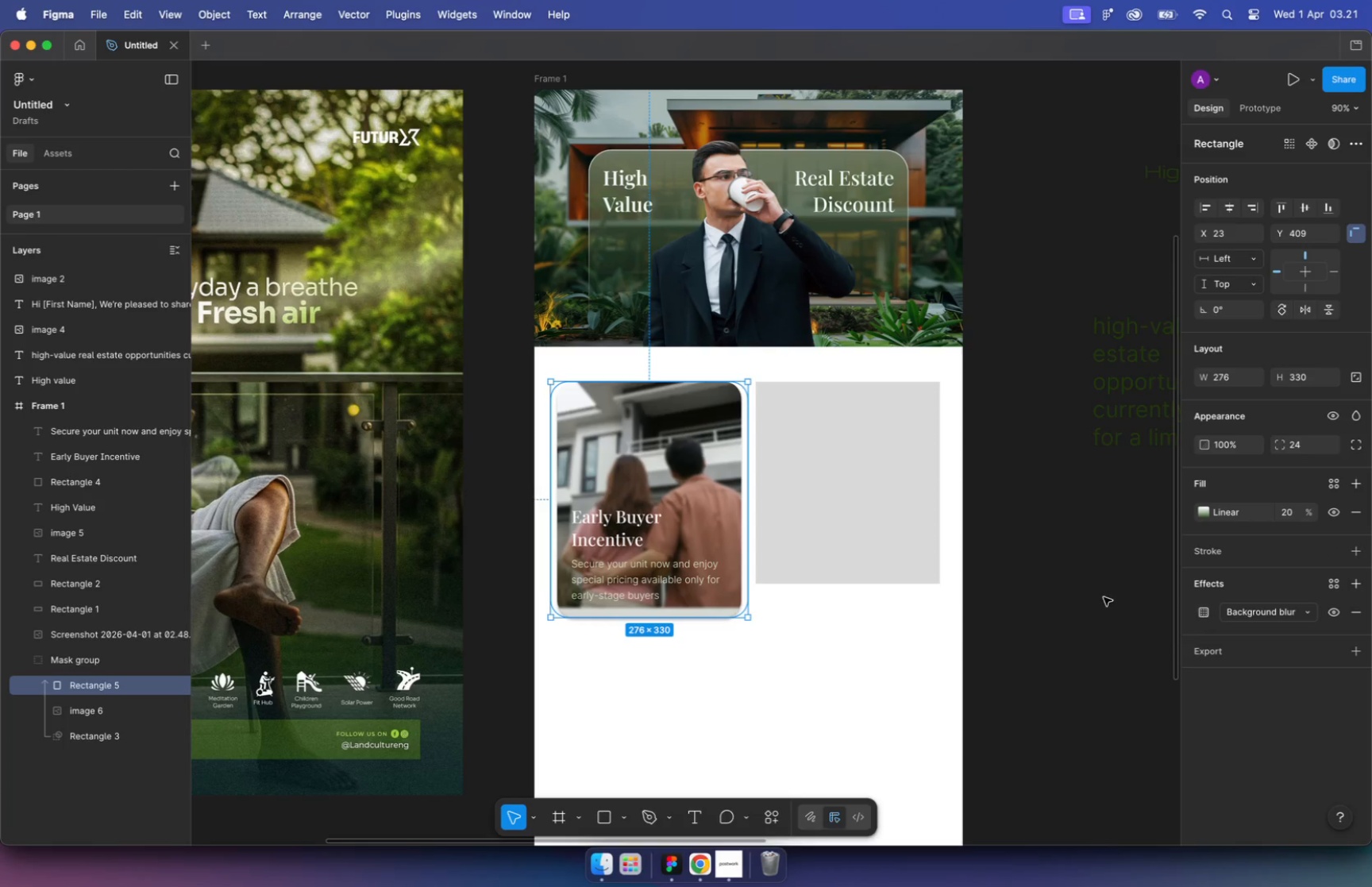 
wait(5.69)
 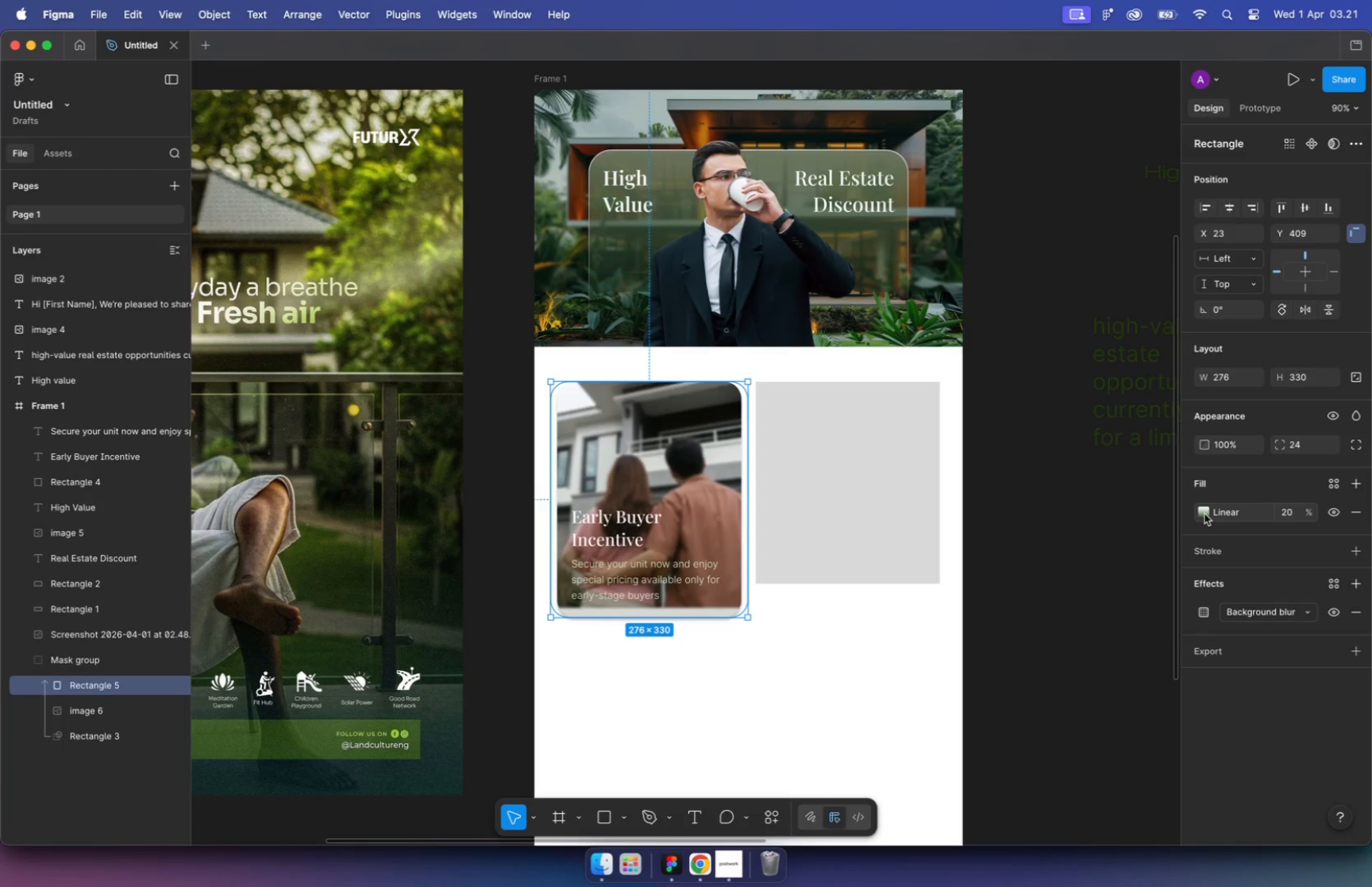 
double_click([1287, 515])
 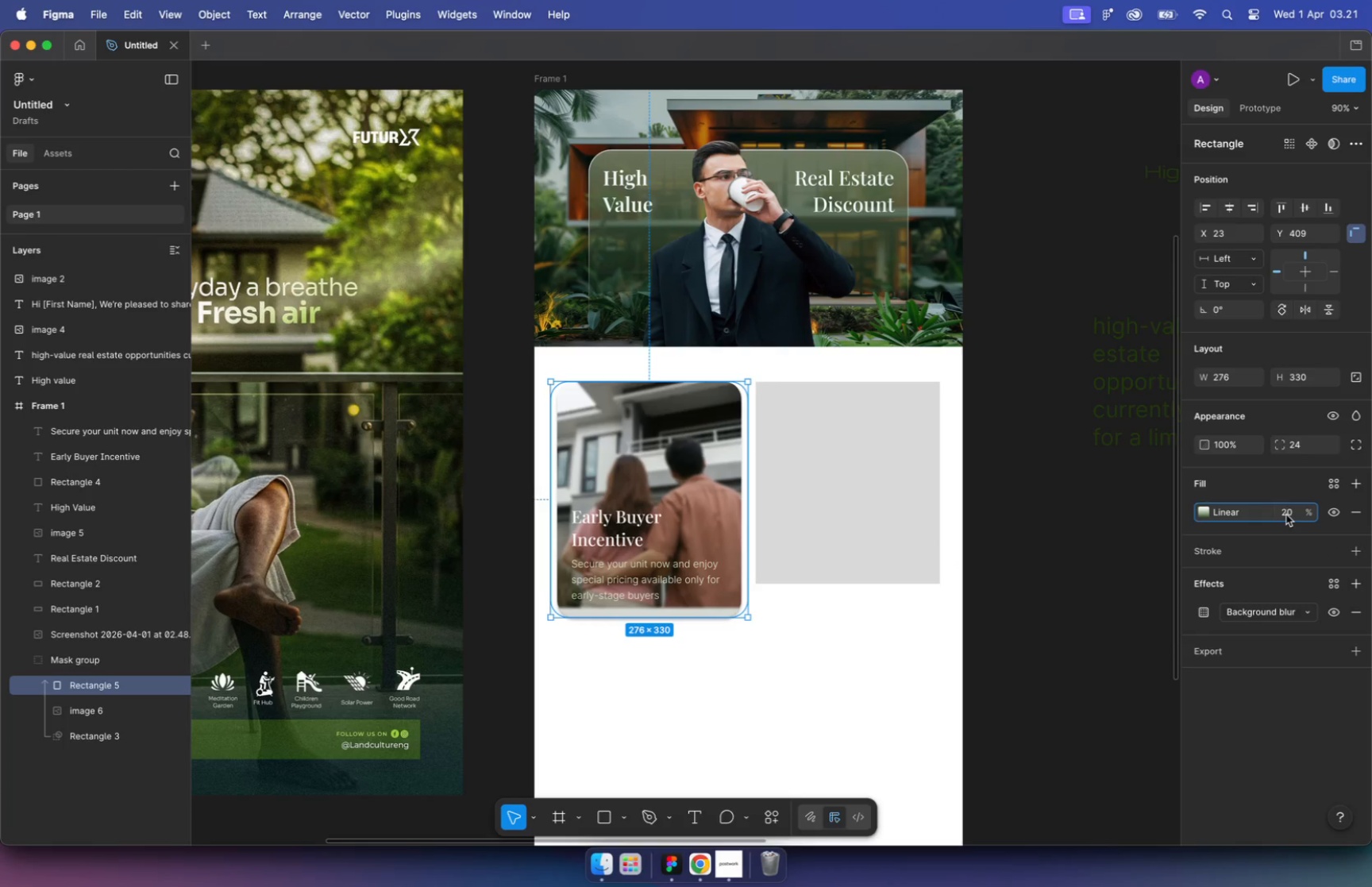 
key(Backspace)
 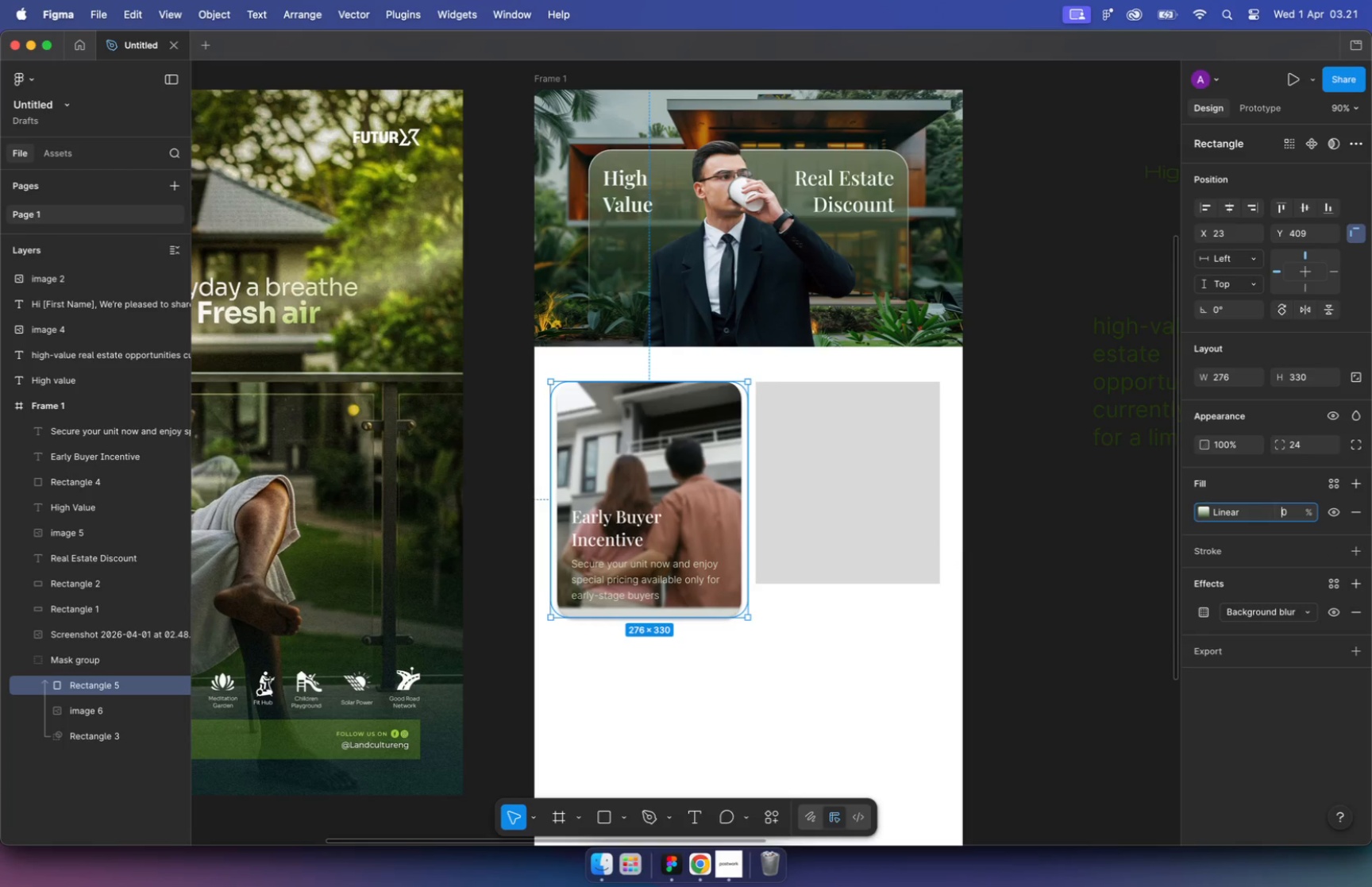 
key(5)
 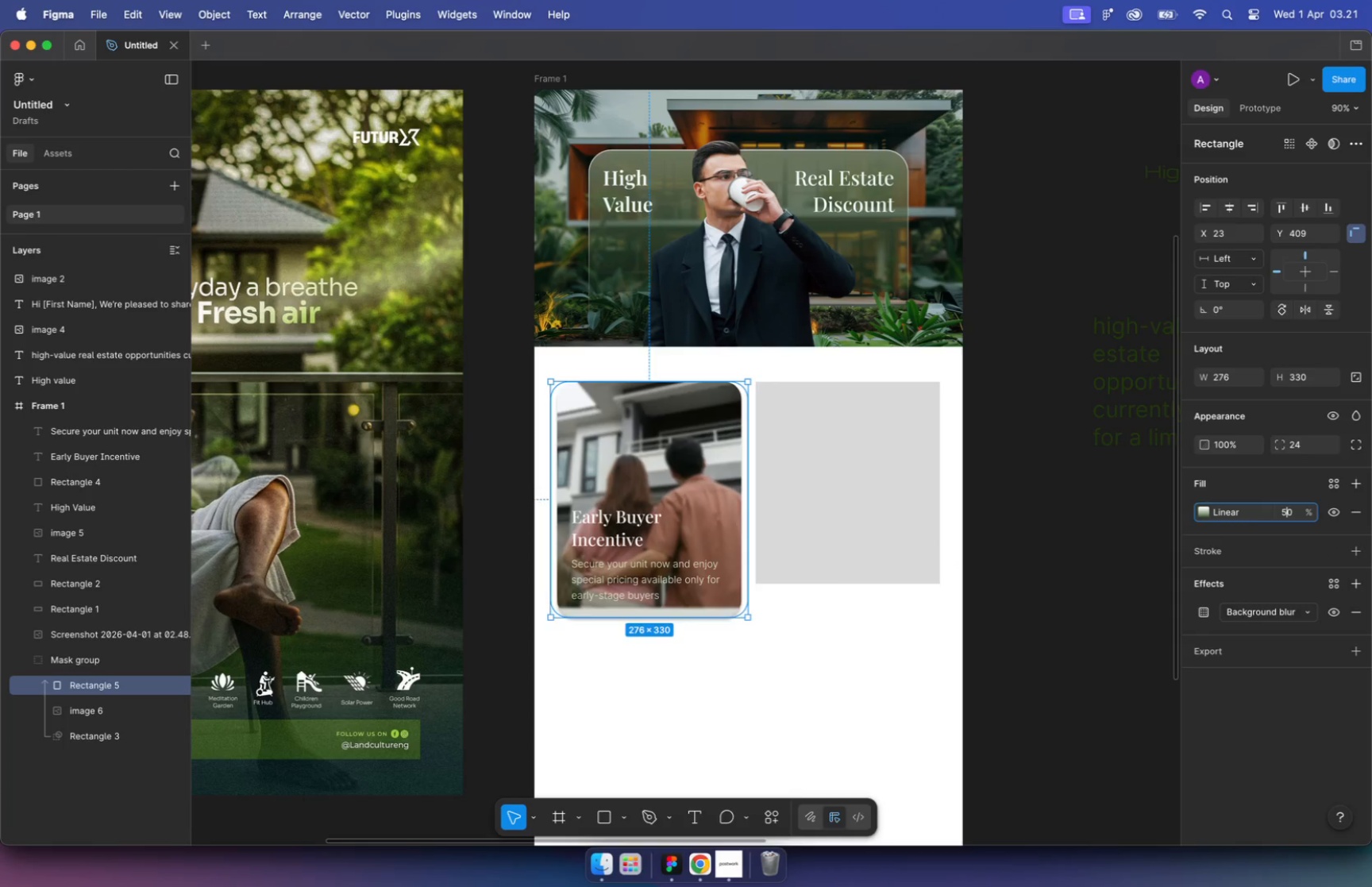 
key(Enter)
 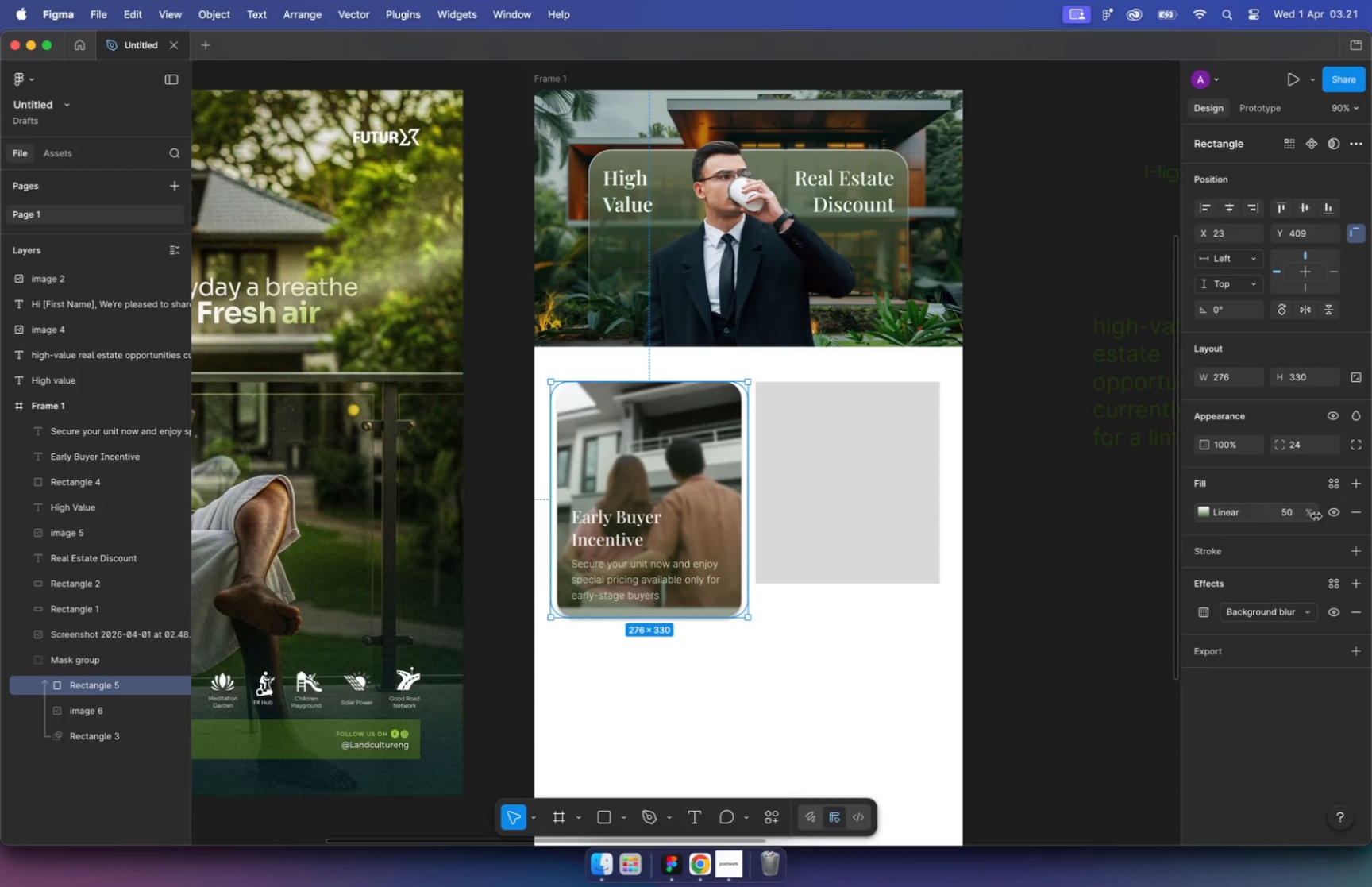 
left_click([1193, 615])
 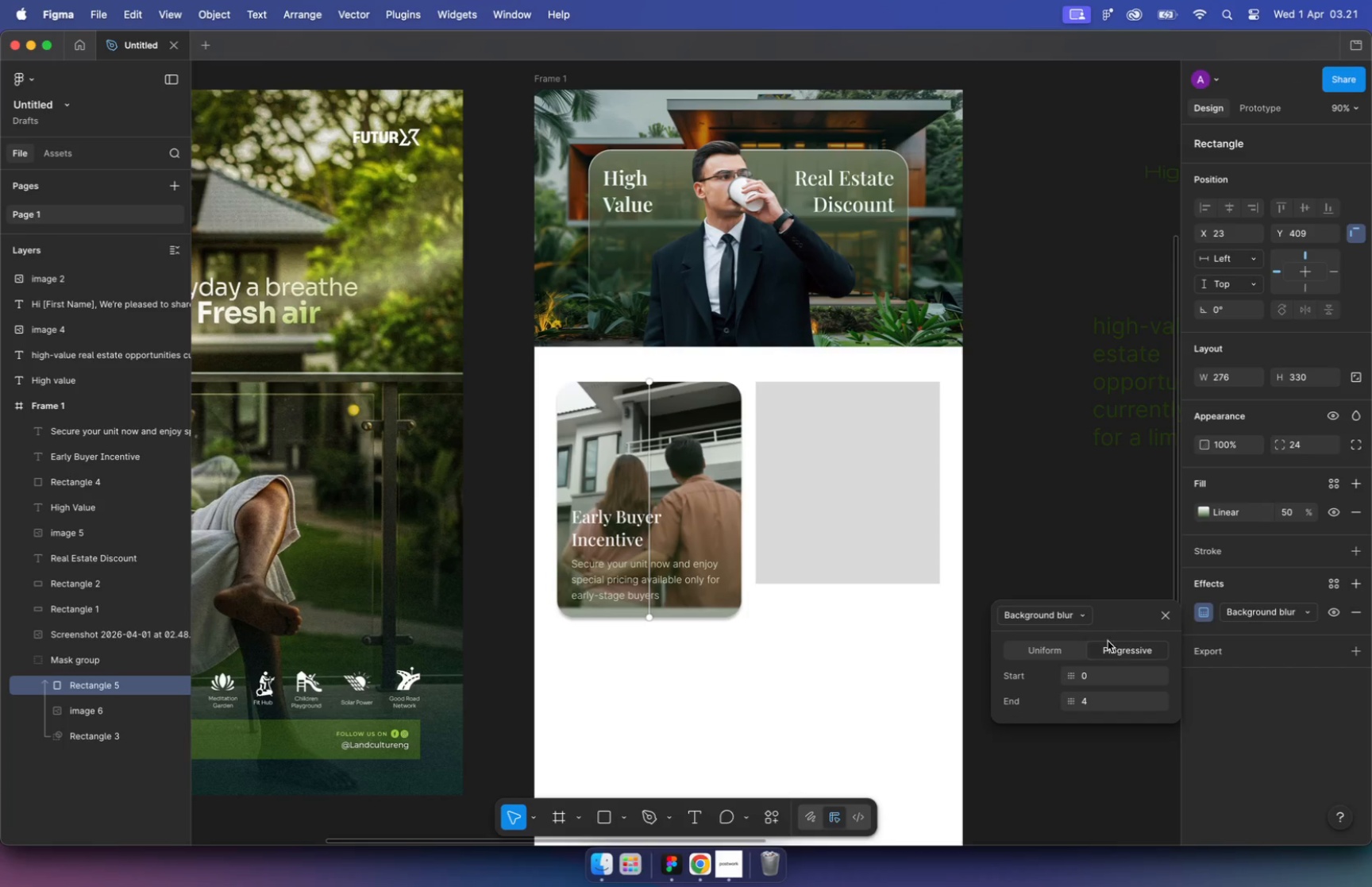 
left_click([649, 382])
 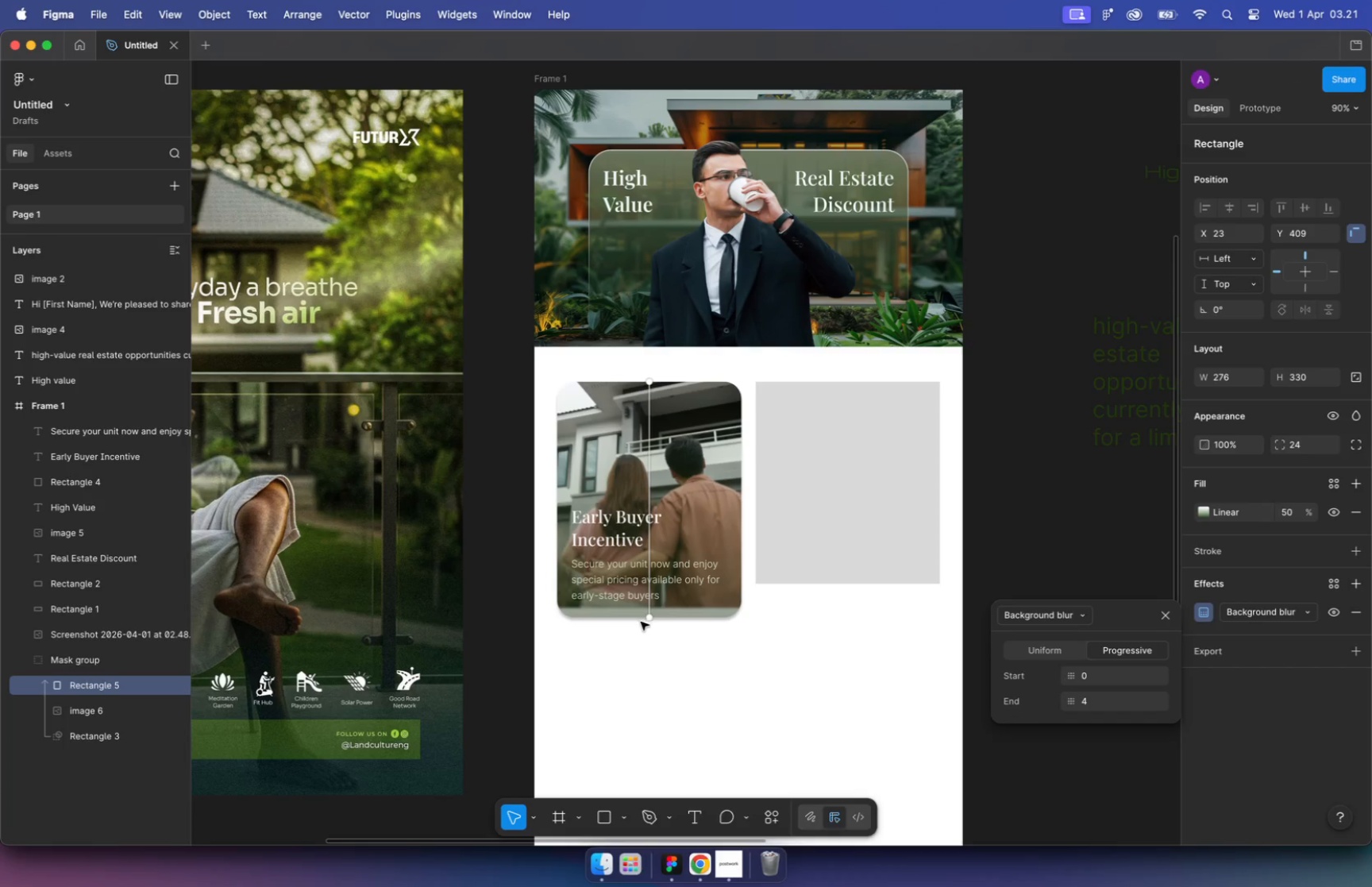 
left_click_drag(start_coordinate=[644, 615], to_coordinate=[649, 538])
 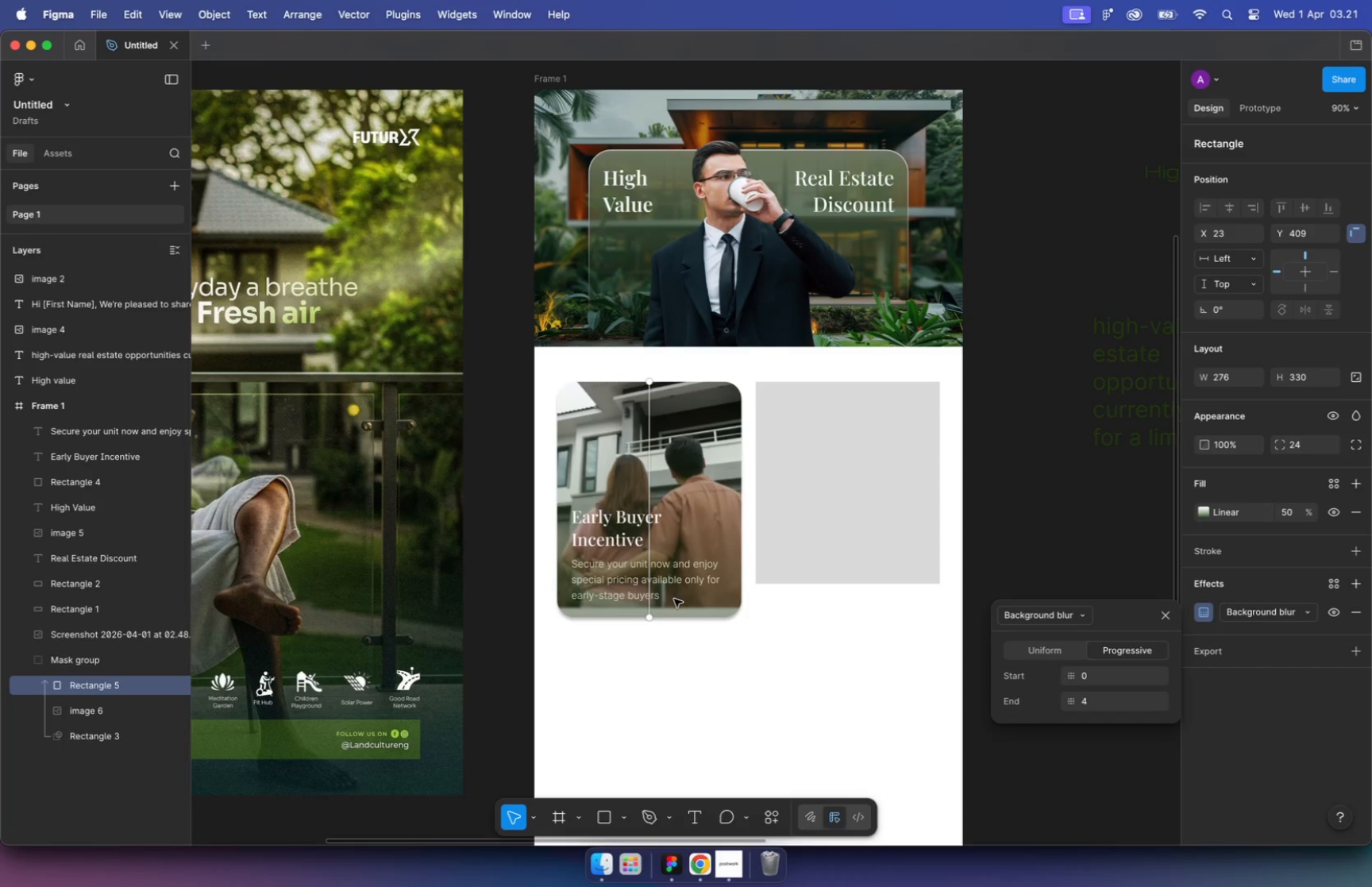 
left_click_drag(start_coordinate=[650, 382], to_coordinate=[650, 479])
 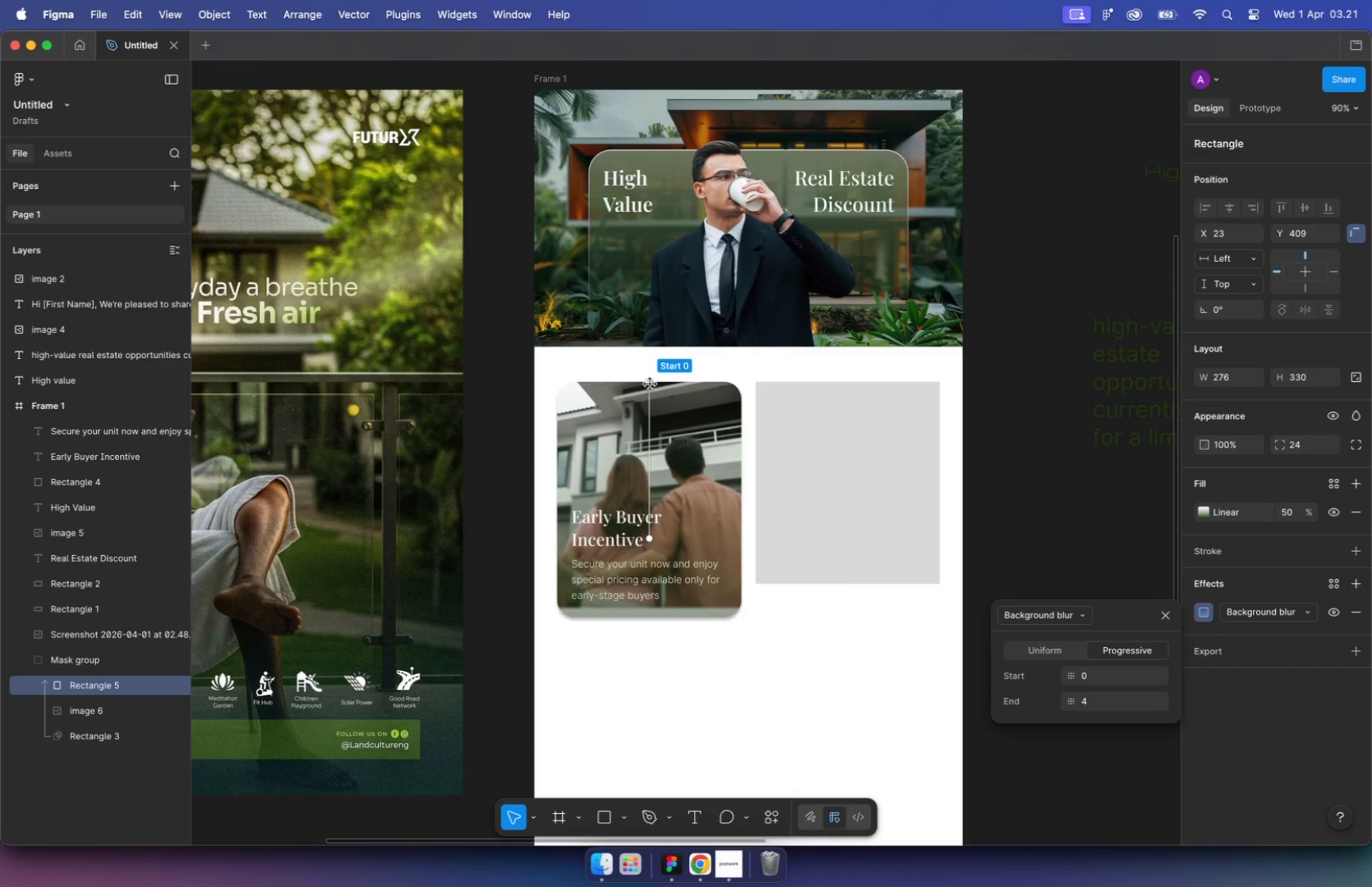 
left_click_drag(start_coordinate=[649, 541], to_coordinate=[646, 553])
 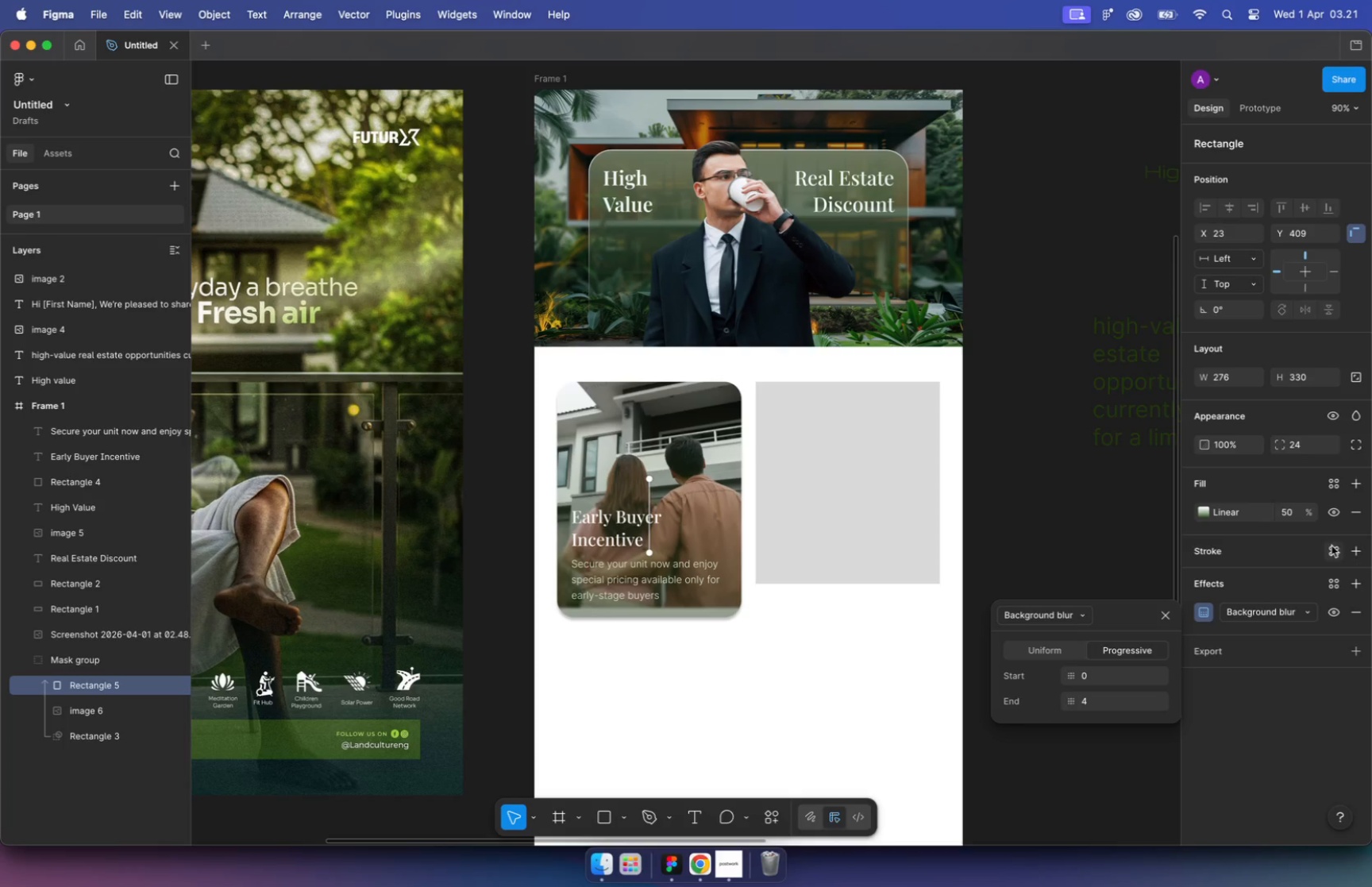 
double_click([1287, 517])
 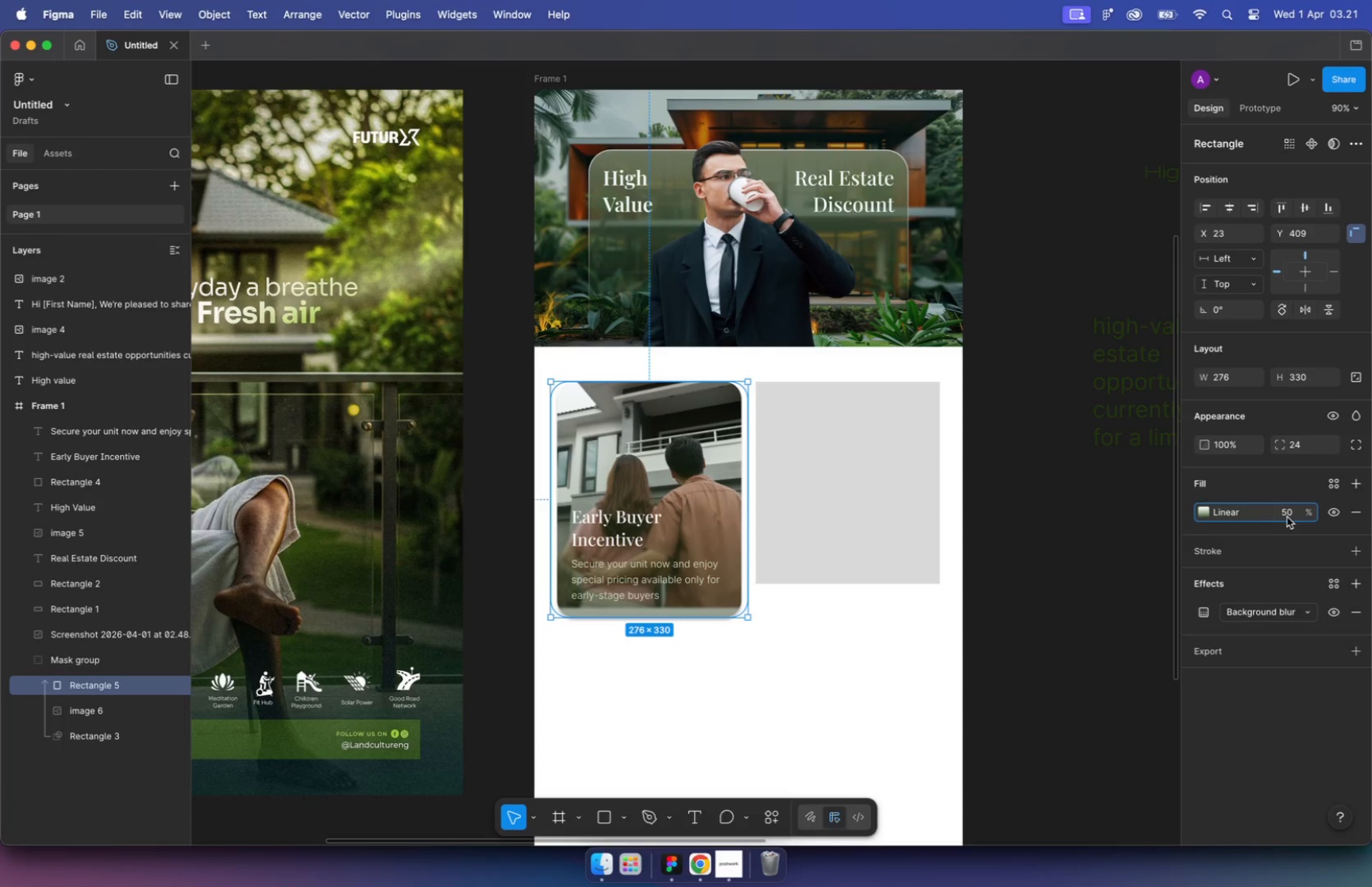 
key(Backspace)
 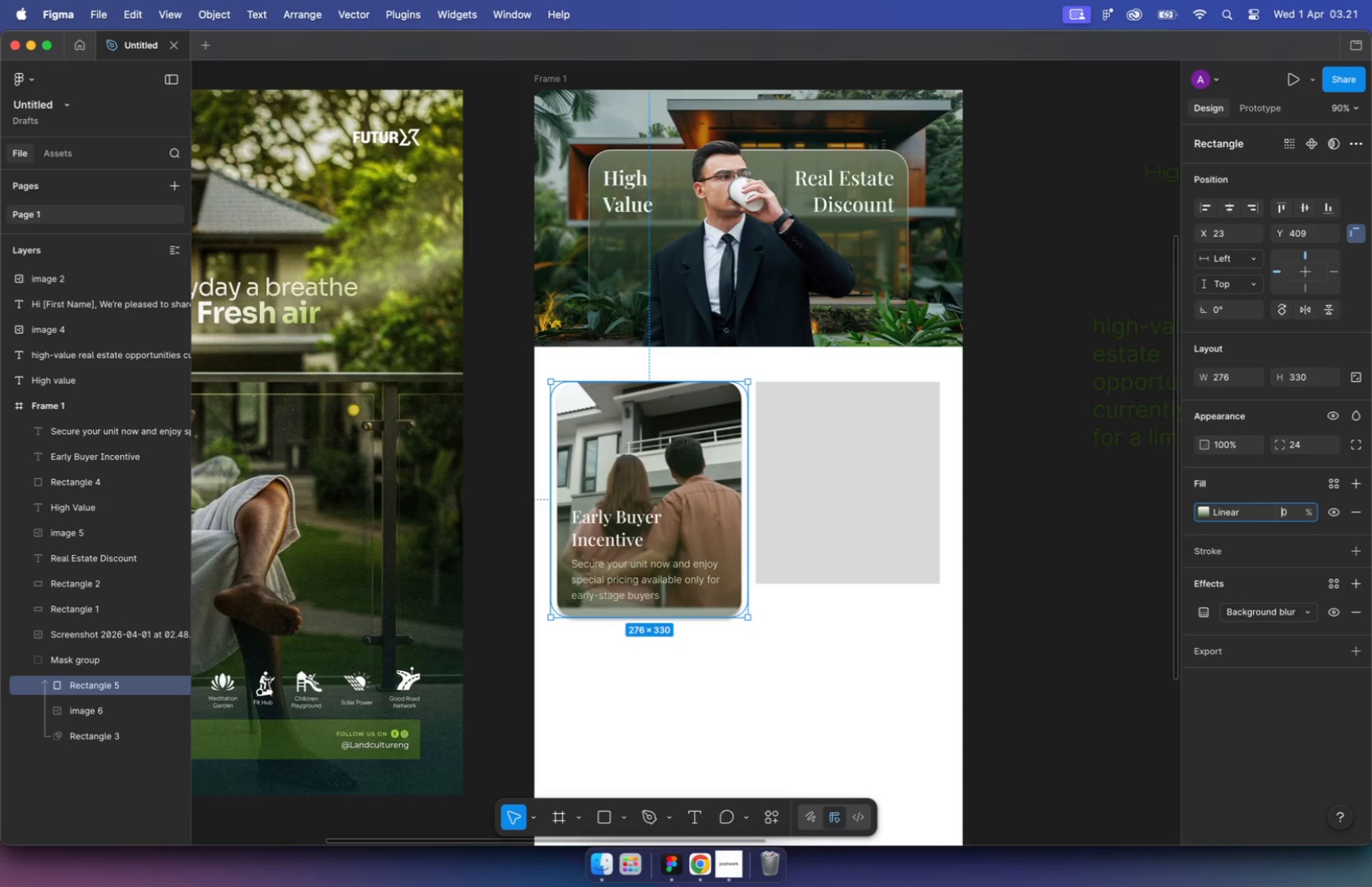 
key(9)
 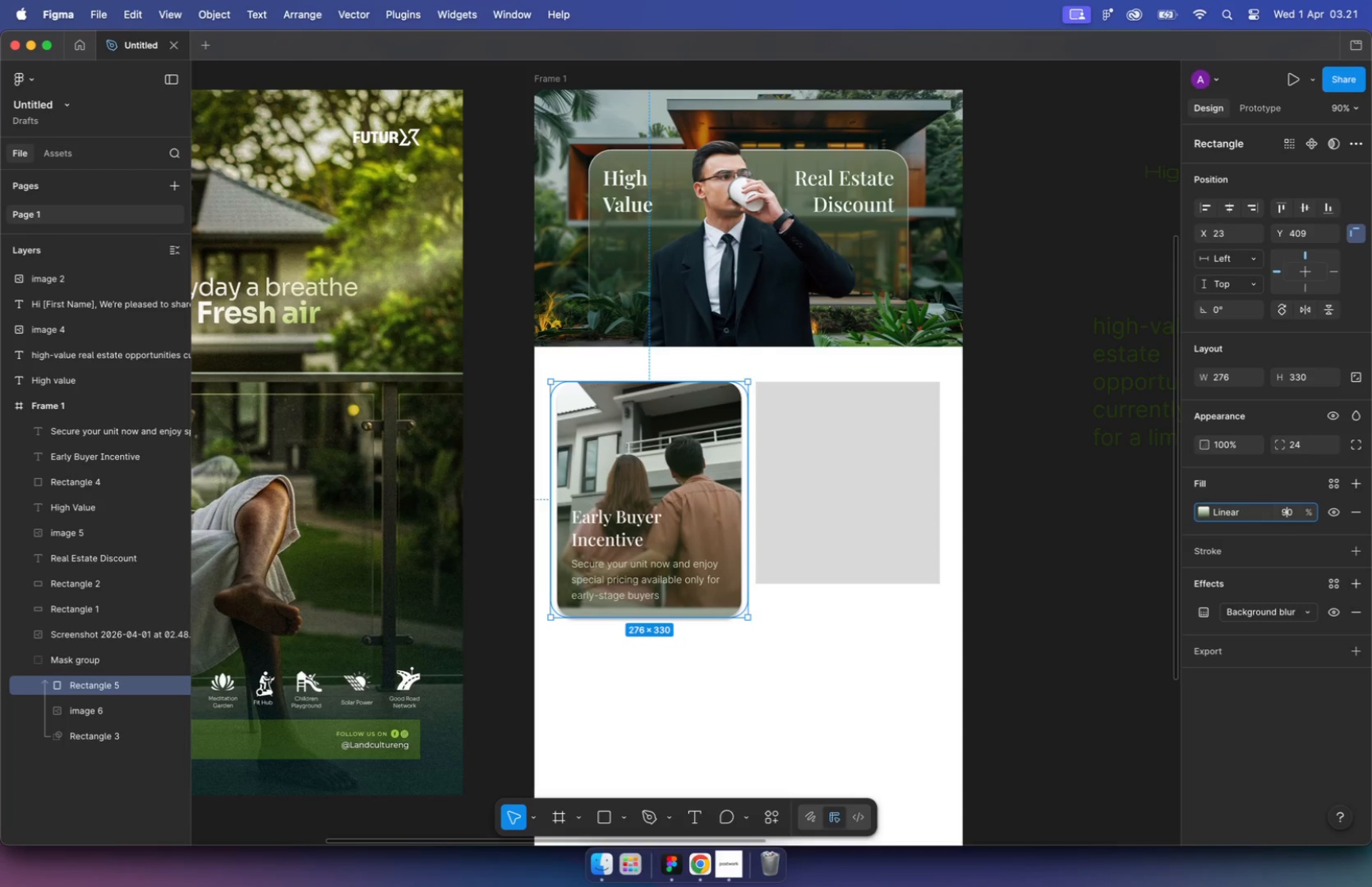 
key(Enter)
 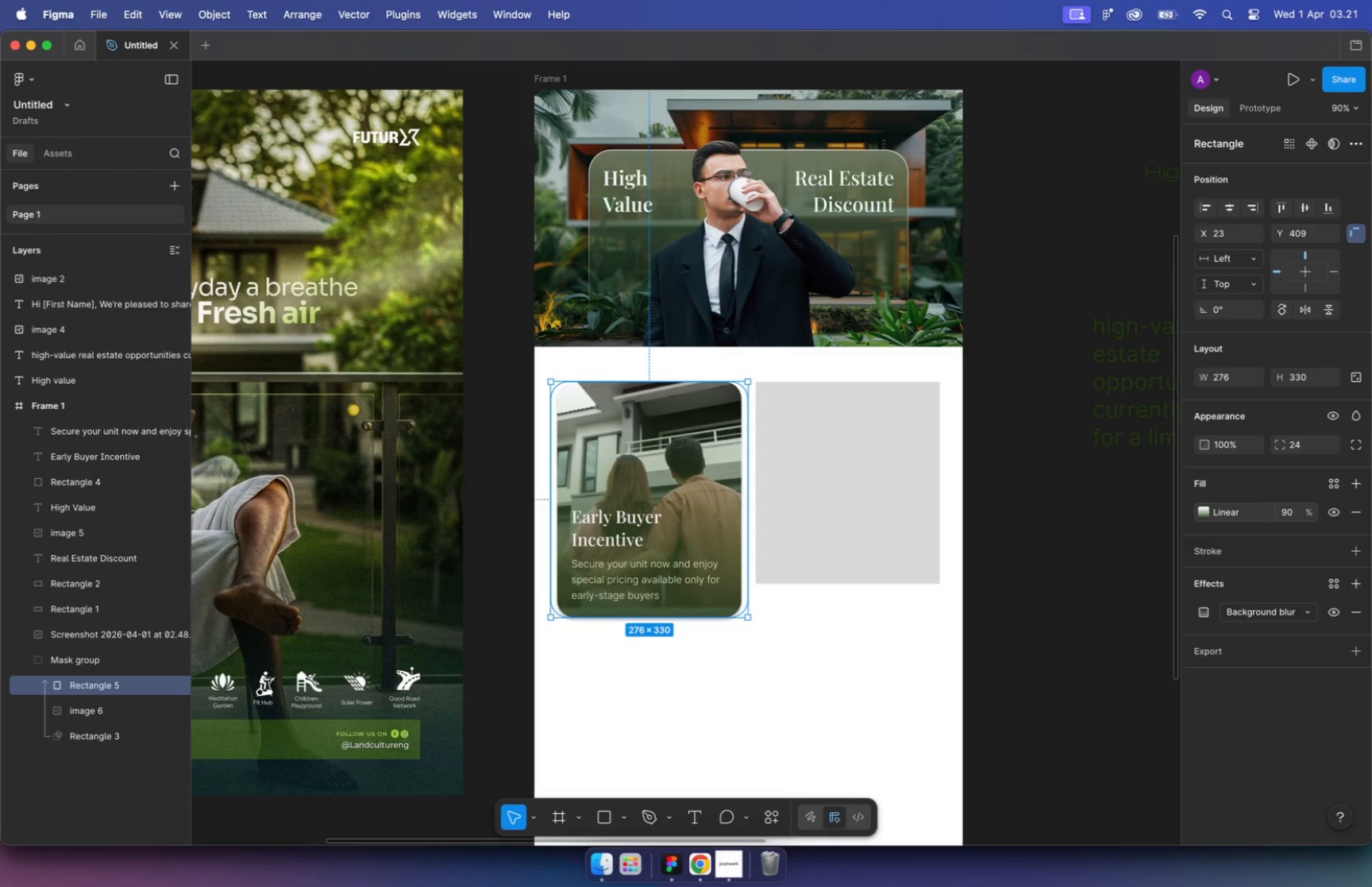 
key(Backspace)
type(10)
 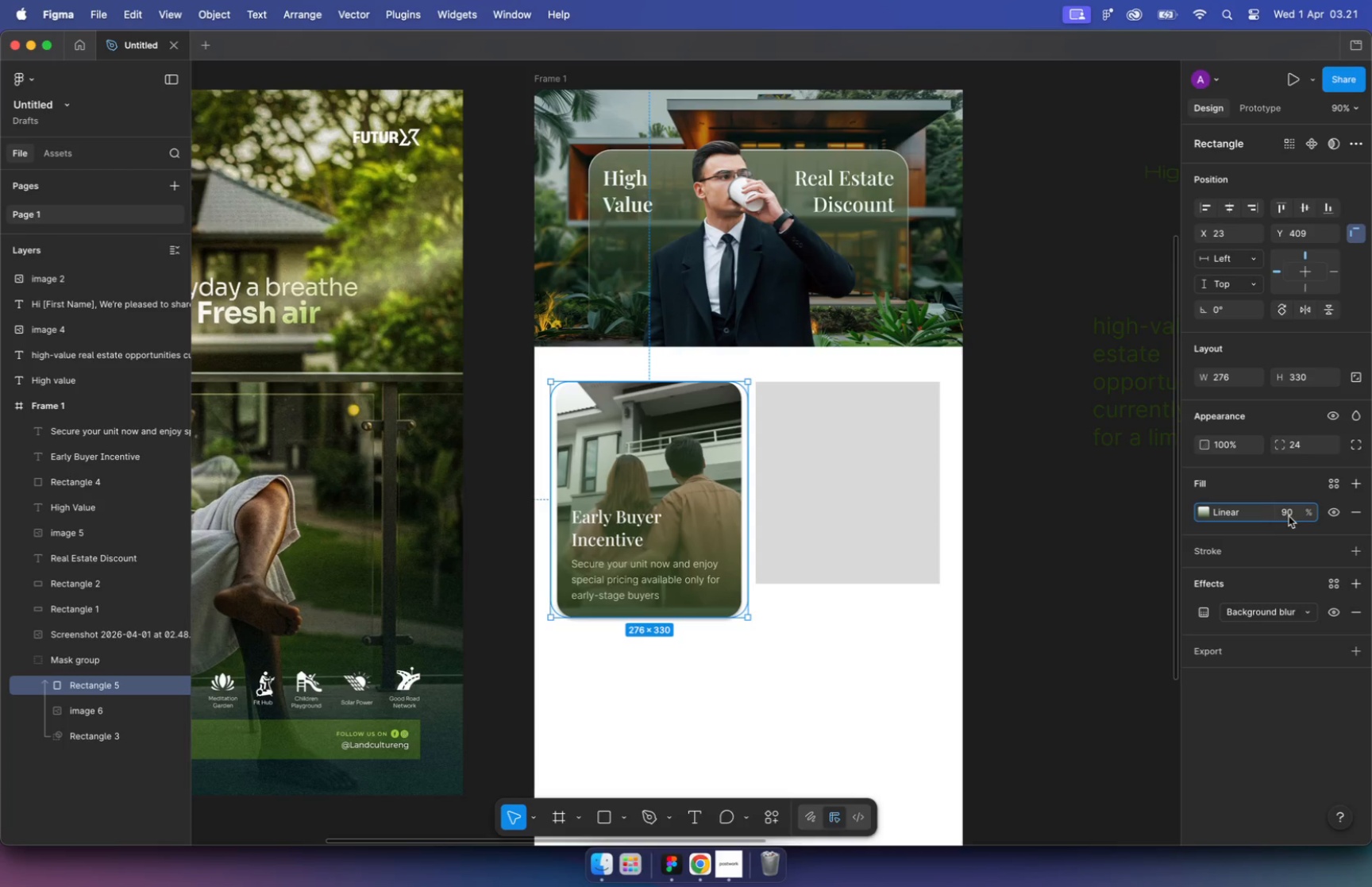 
key(Enter)
 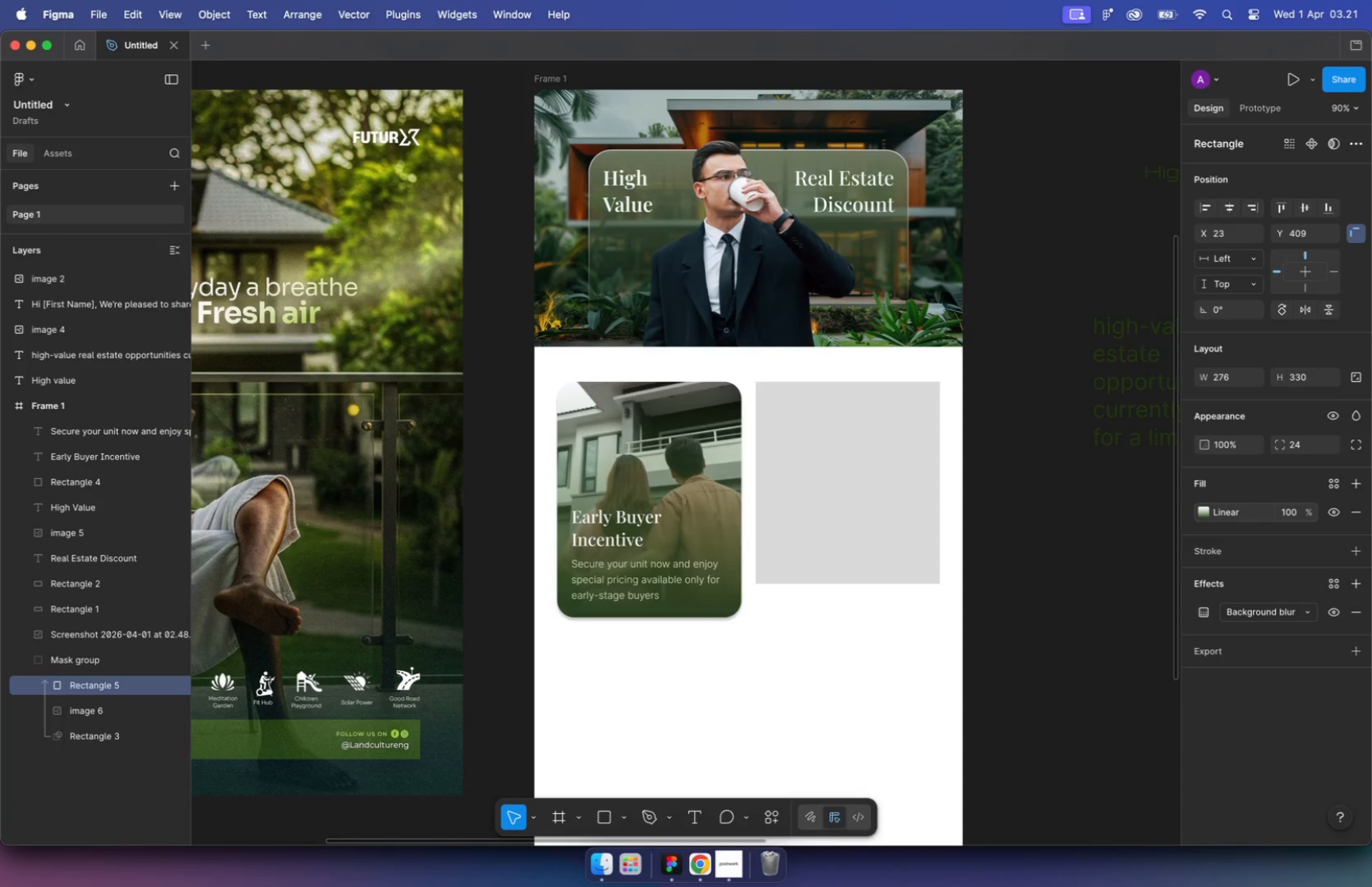 
left_click([892, 629])
 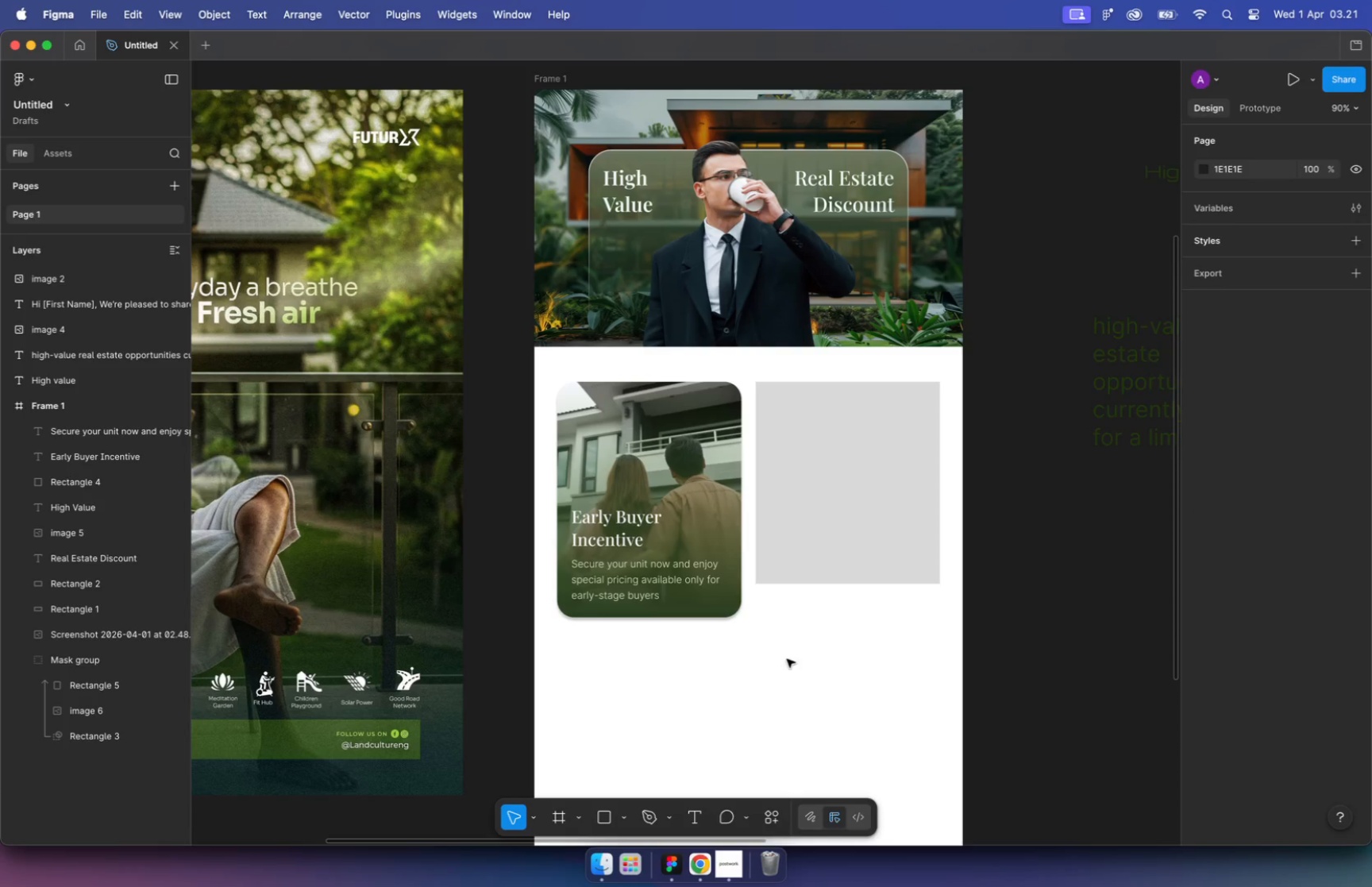 
hold_key(key=CommandLeft, duration=2.06)
scroll: coordinate [718, 524], scroll_direction: up, amount: 5.0
 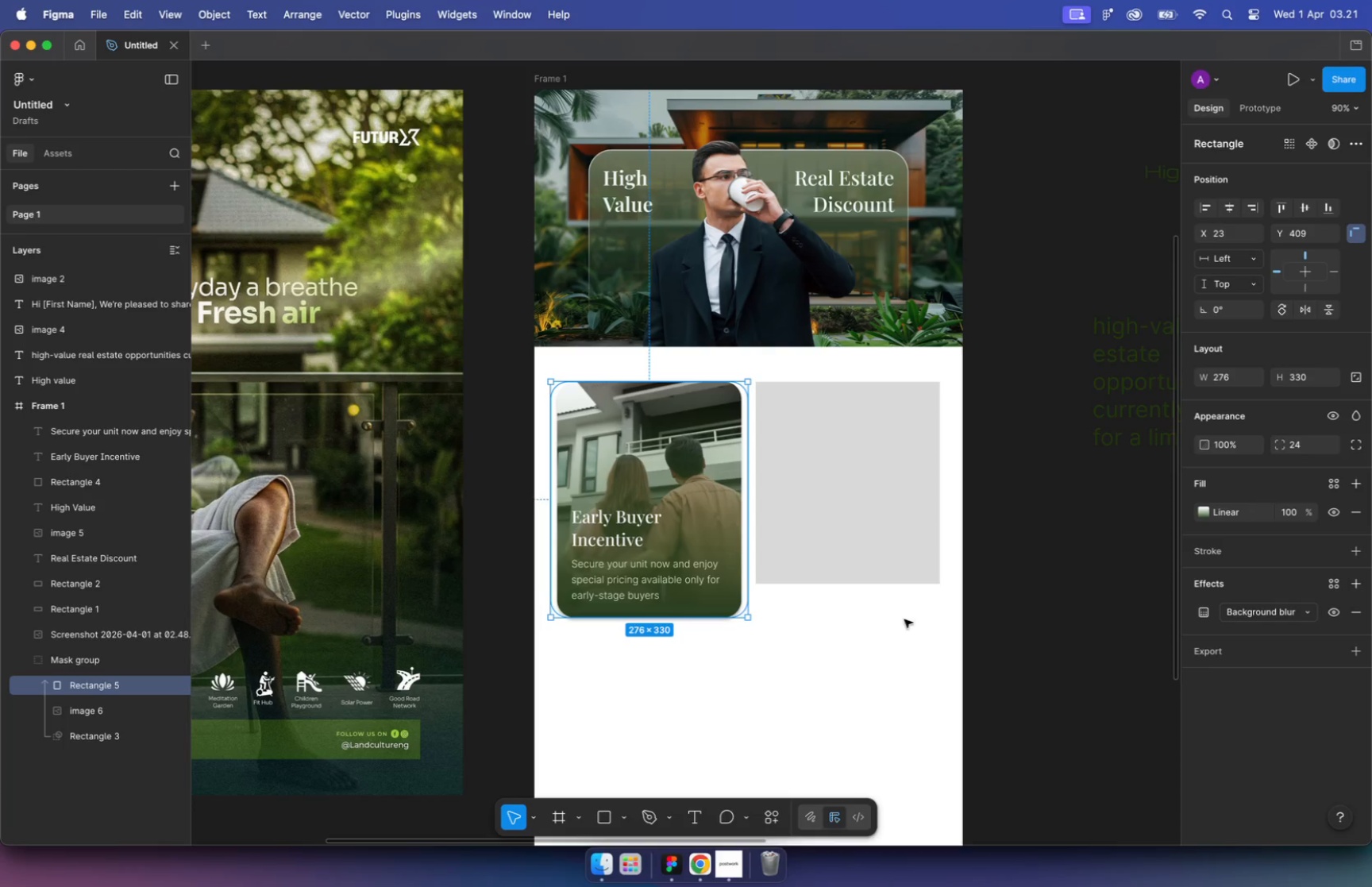 
hold_key(key=CommandLeft, duration=0.72)
 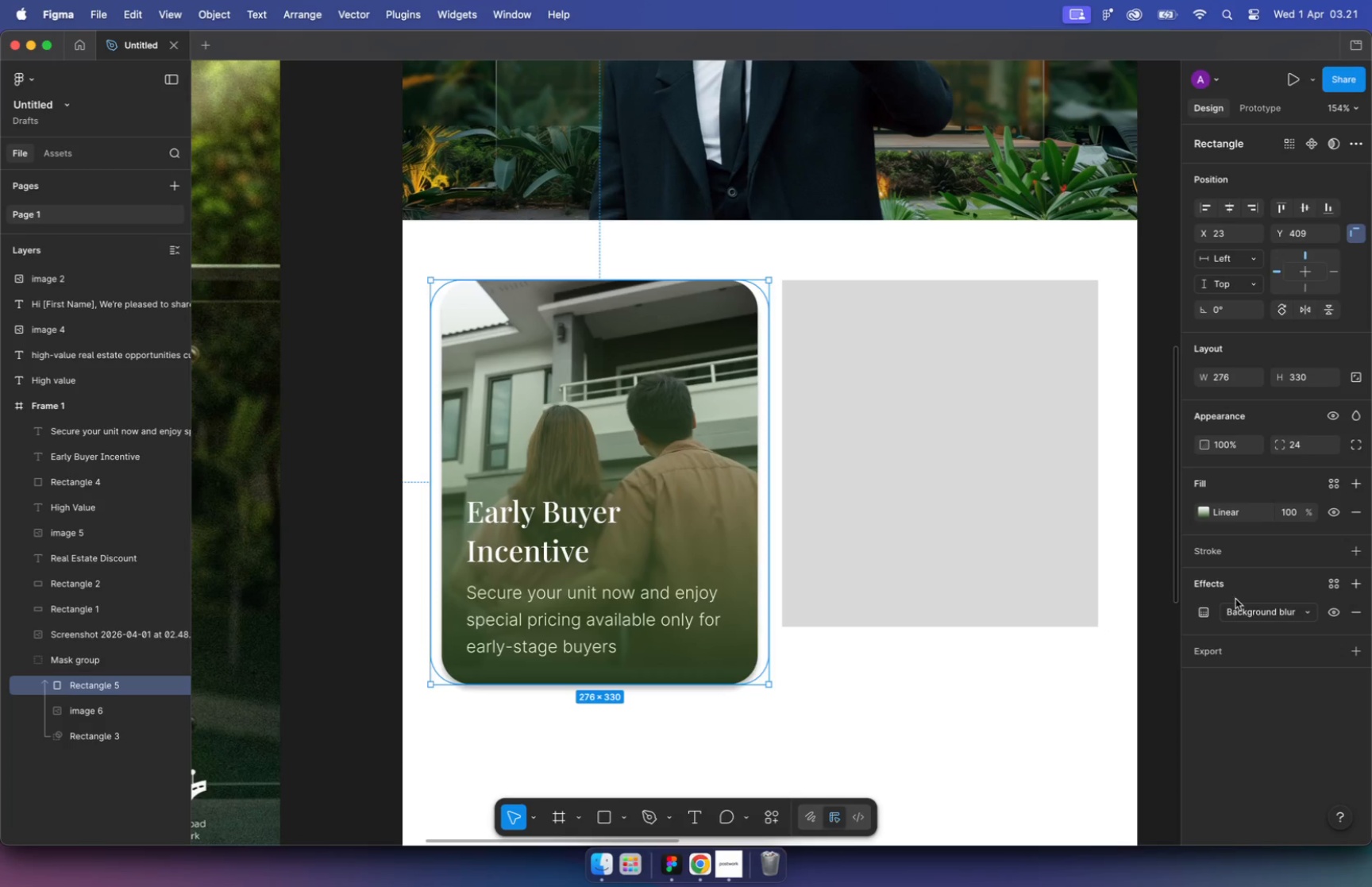 
mouse_move([1026, 697])
 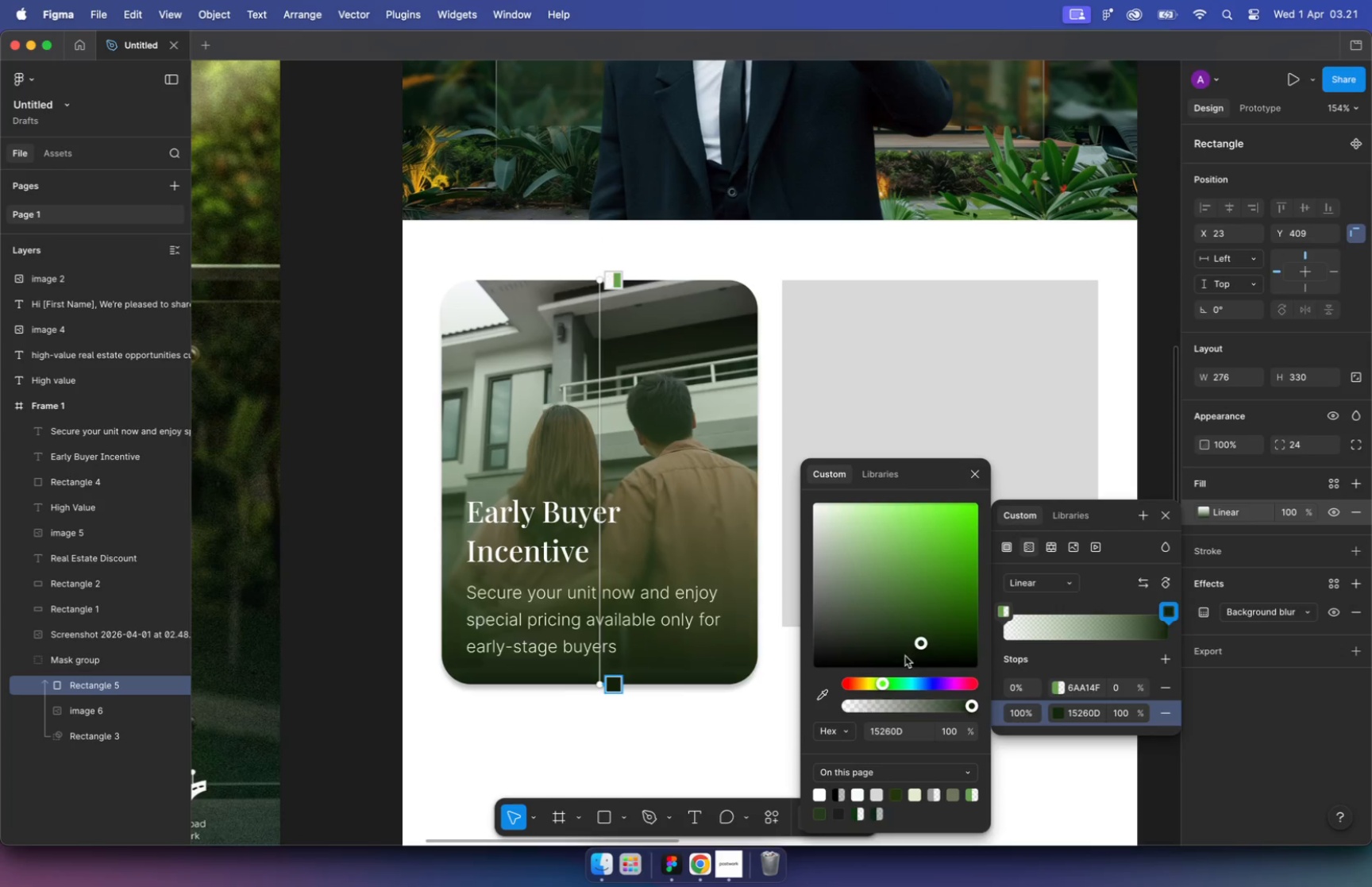 
left_click_drag(start_coordinate=[897, 631], to_coordinate=[957, 653])
 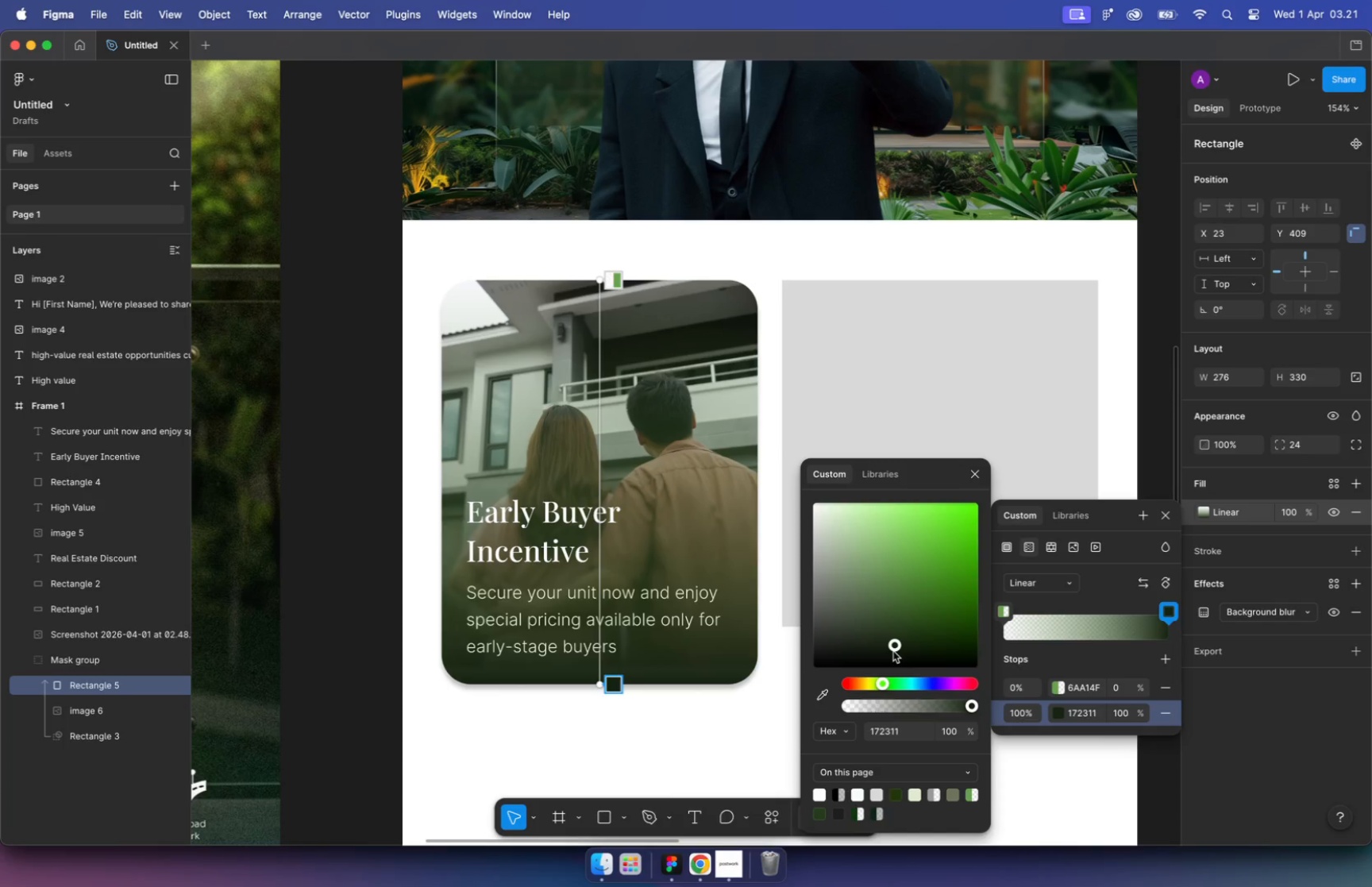 
left_click_drag(start_coordinate=[884, 685], to_coordinate=[893, 685])
 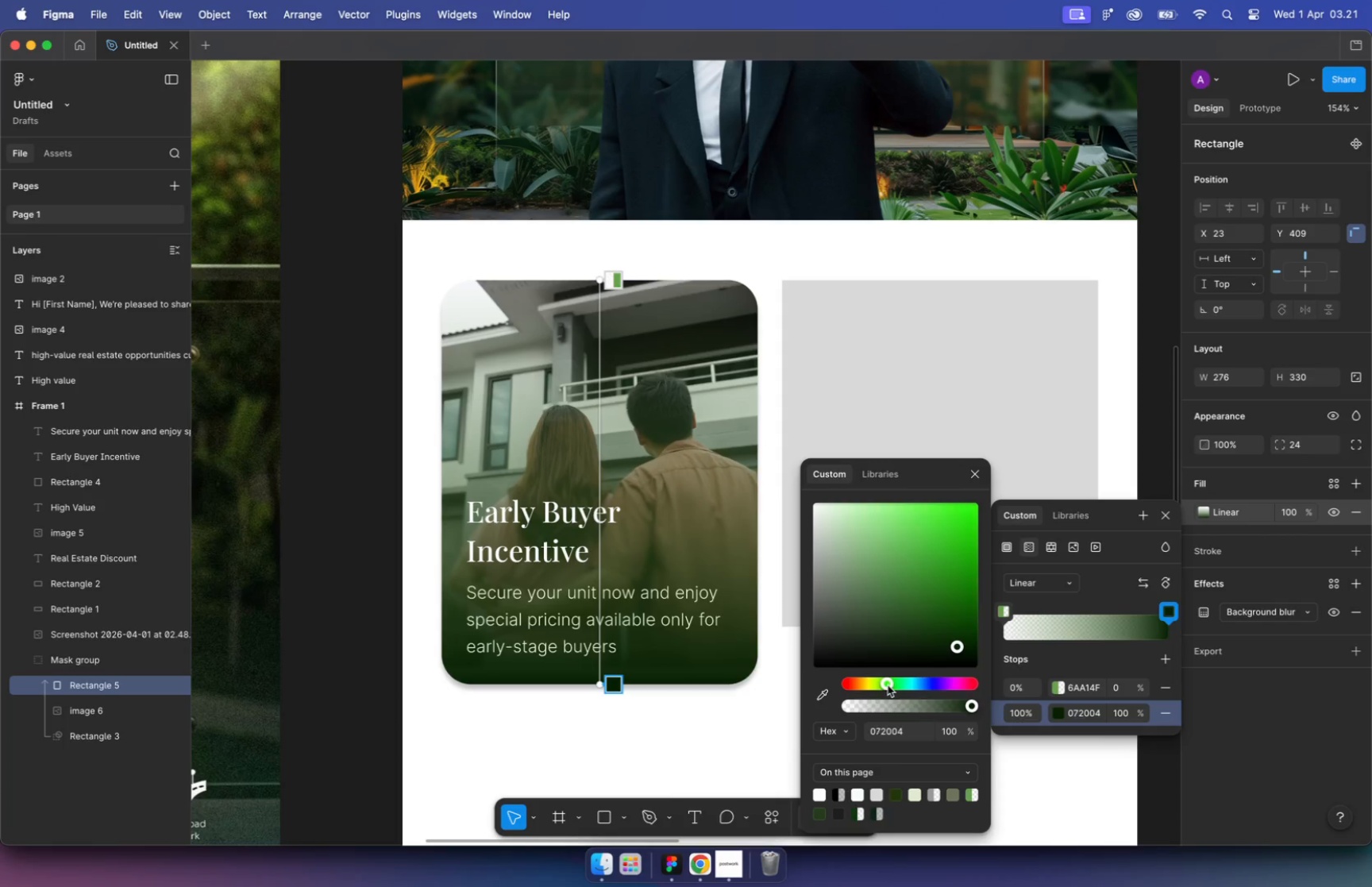 
hold_key(key=CommandLeft, duration=0.47)
 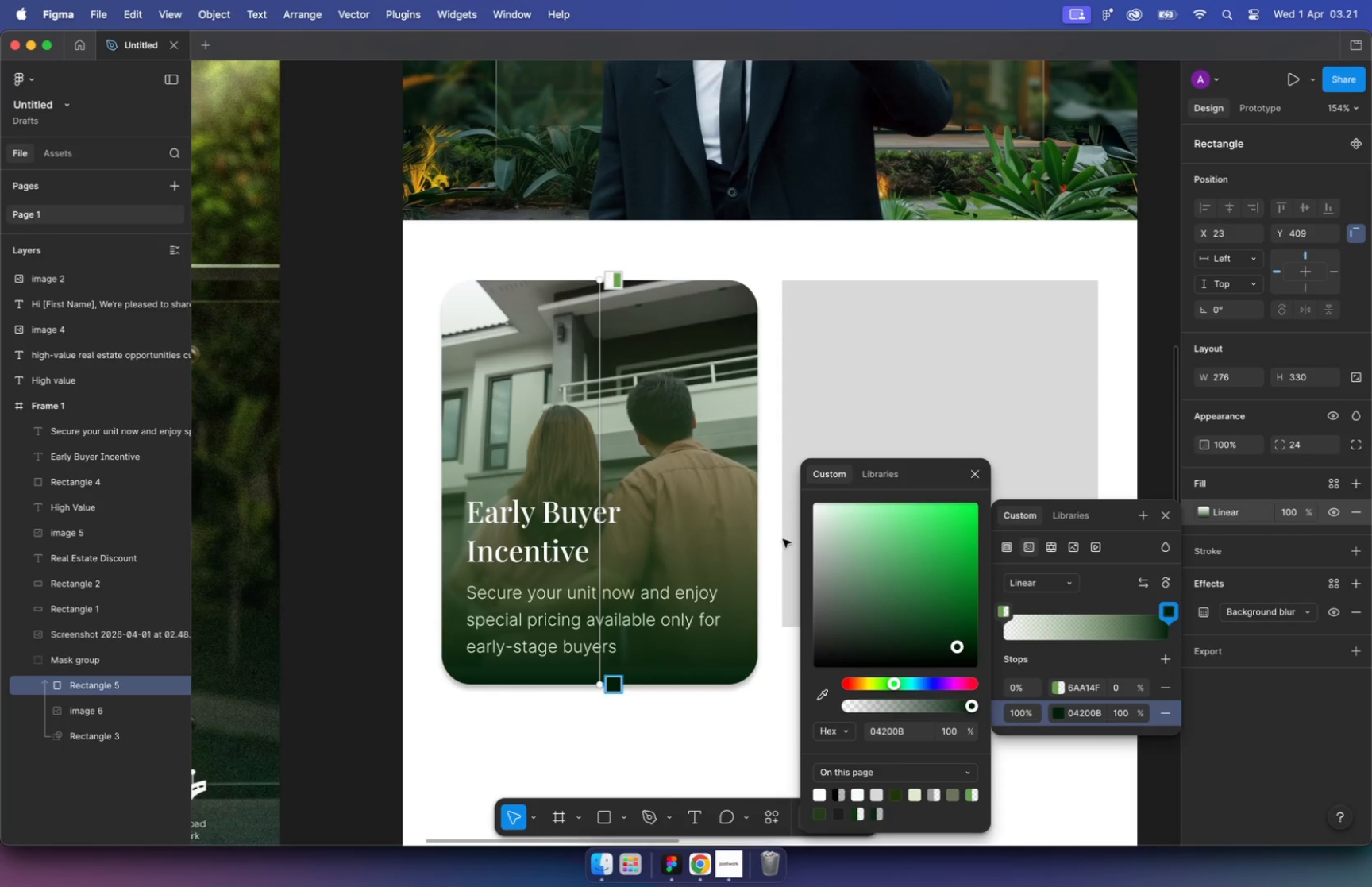 
left_click_drag(start_coordinate=[769, 391], to_coordinate=[755, 392])
 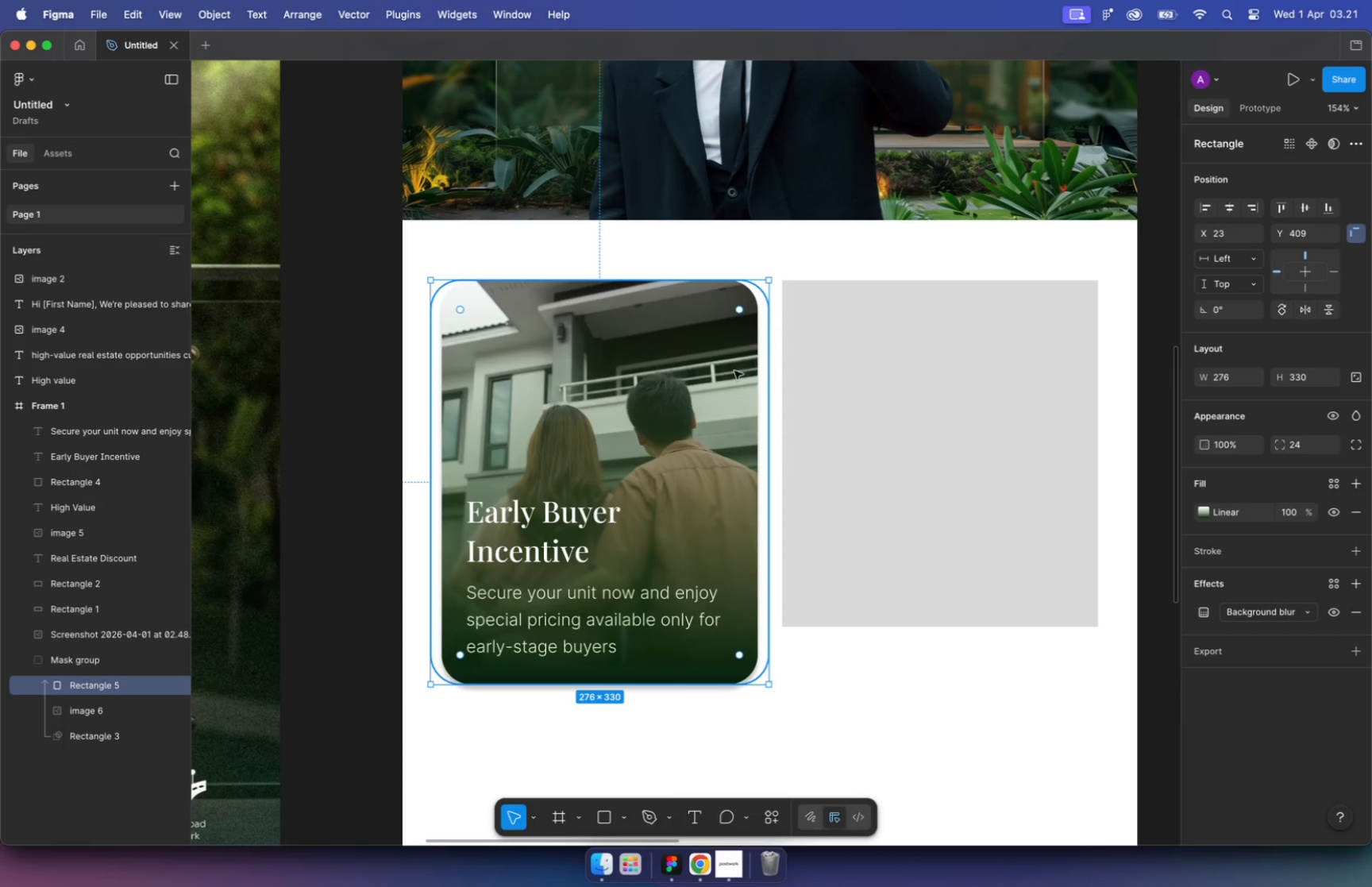 
left_click_drag(start_coordinate=[433, 455], to_coordinate=[444, 460])
 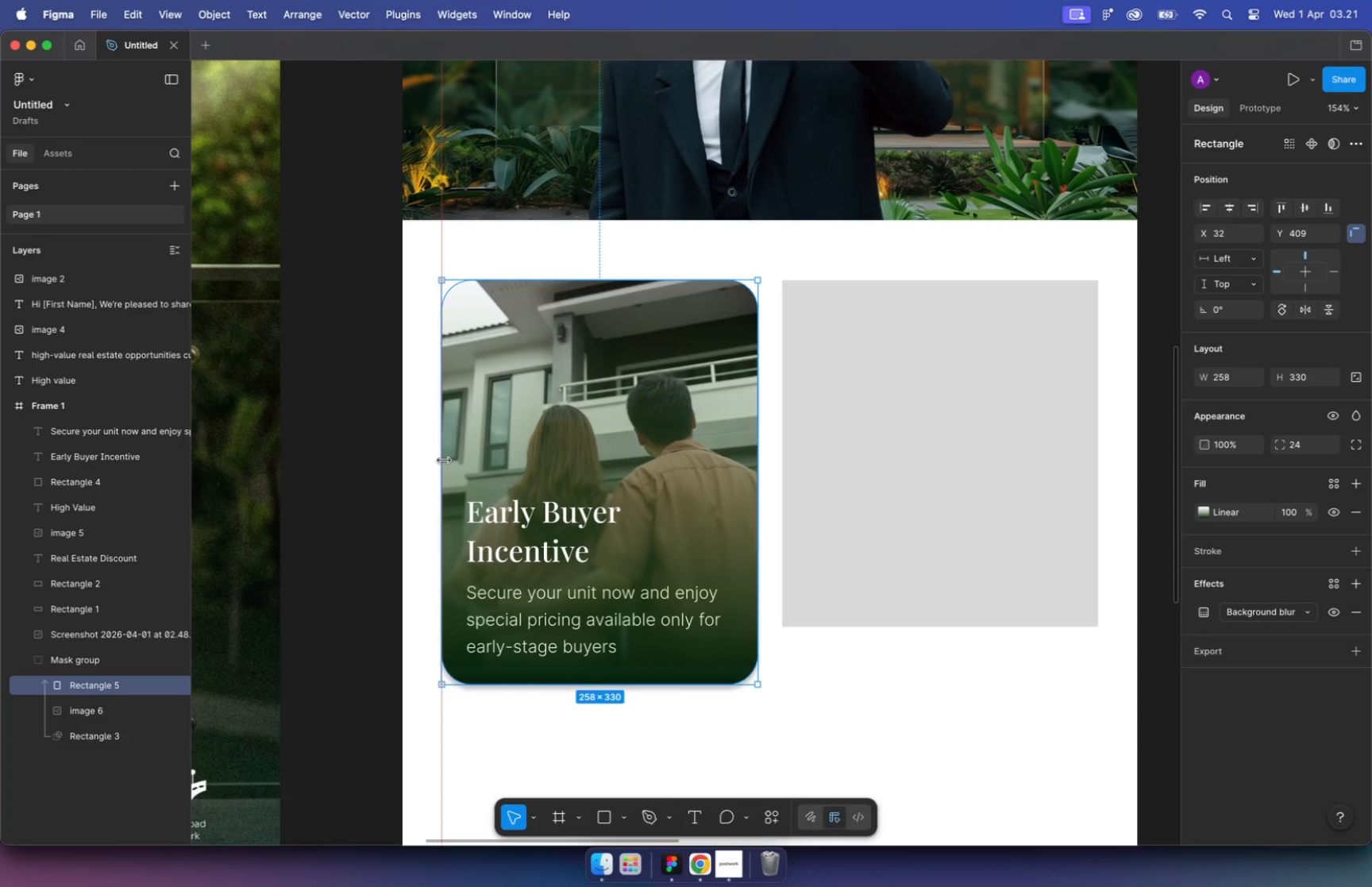 
left_click([875, 685])
 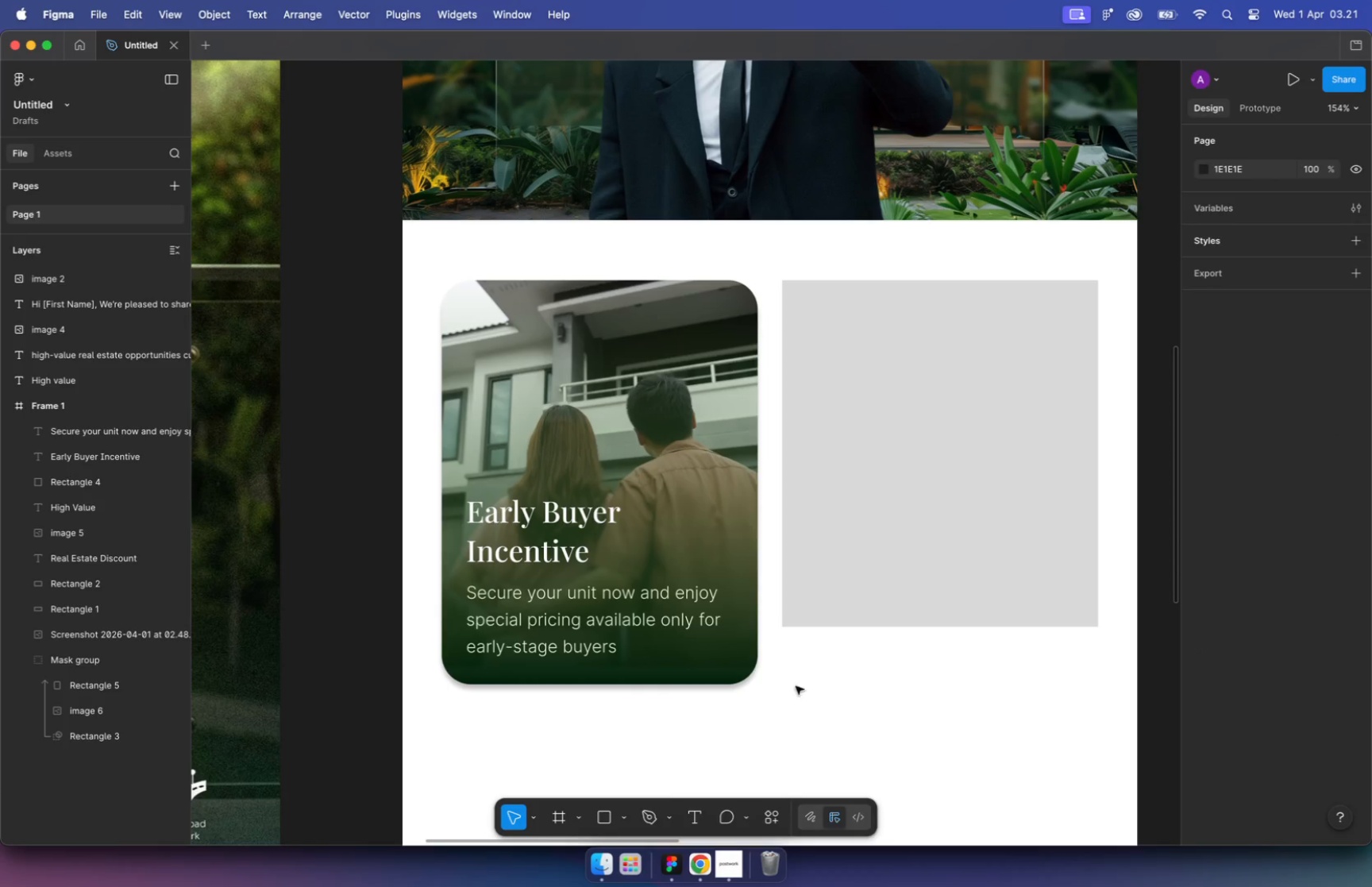 
left_click([735, 663])
 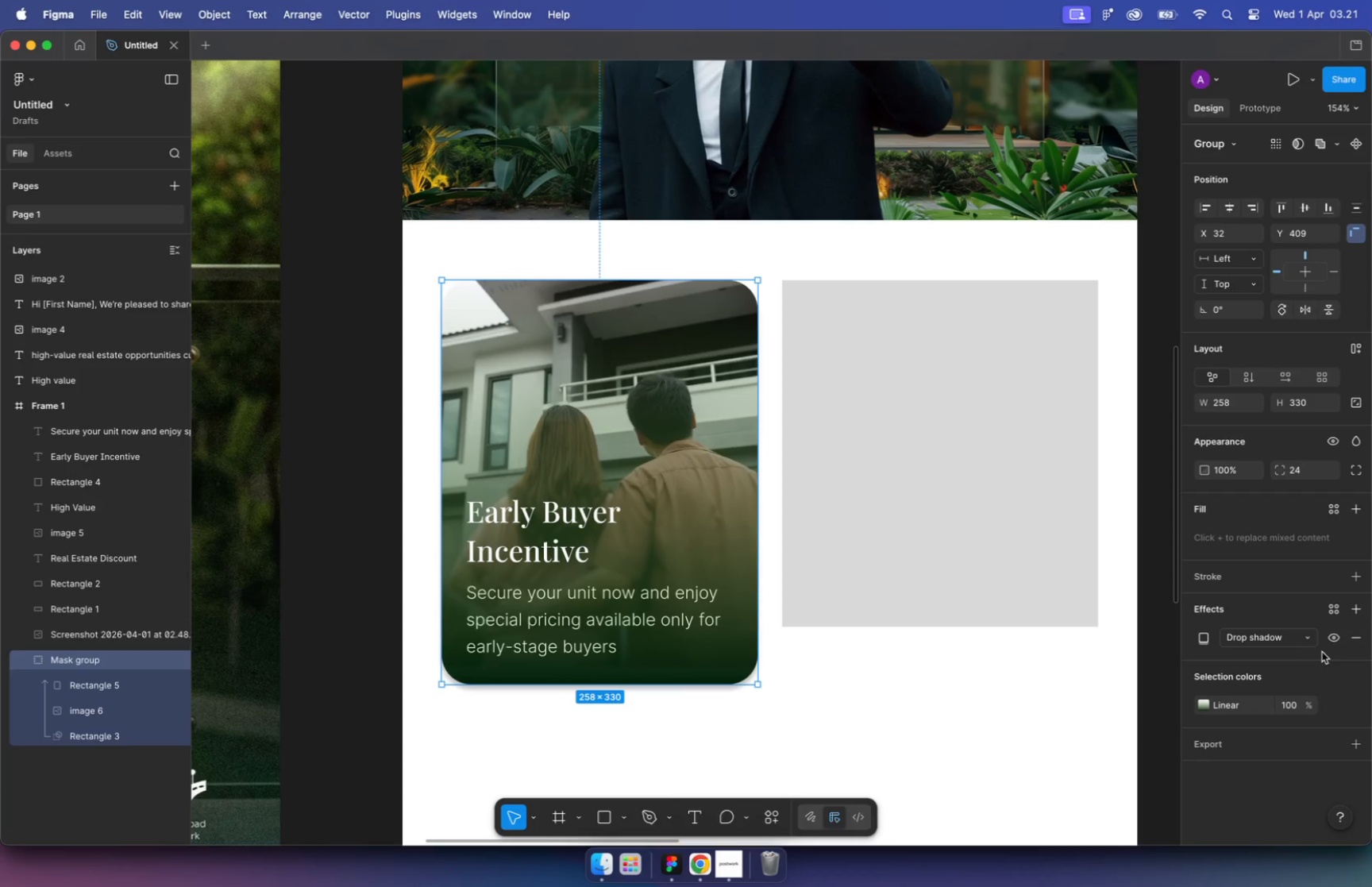 
left_click([1328, 642])
 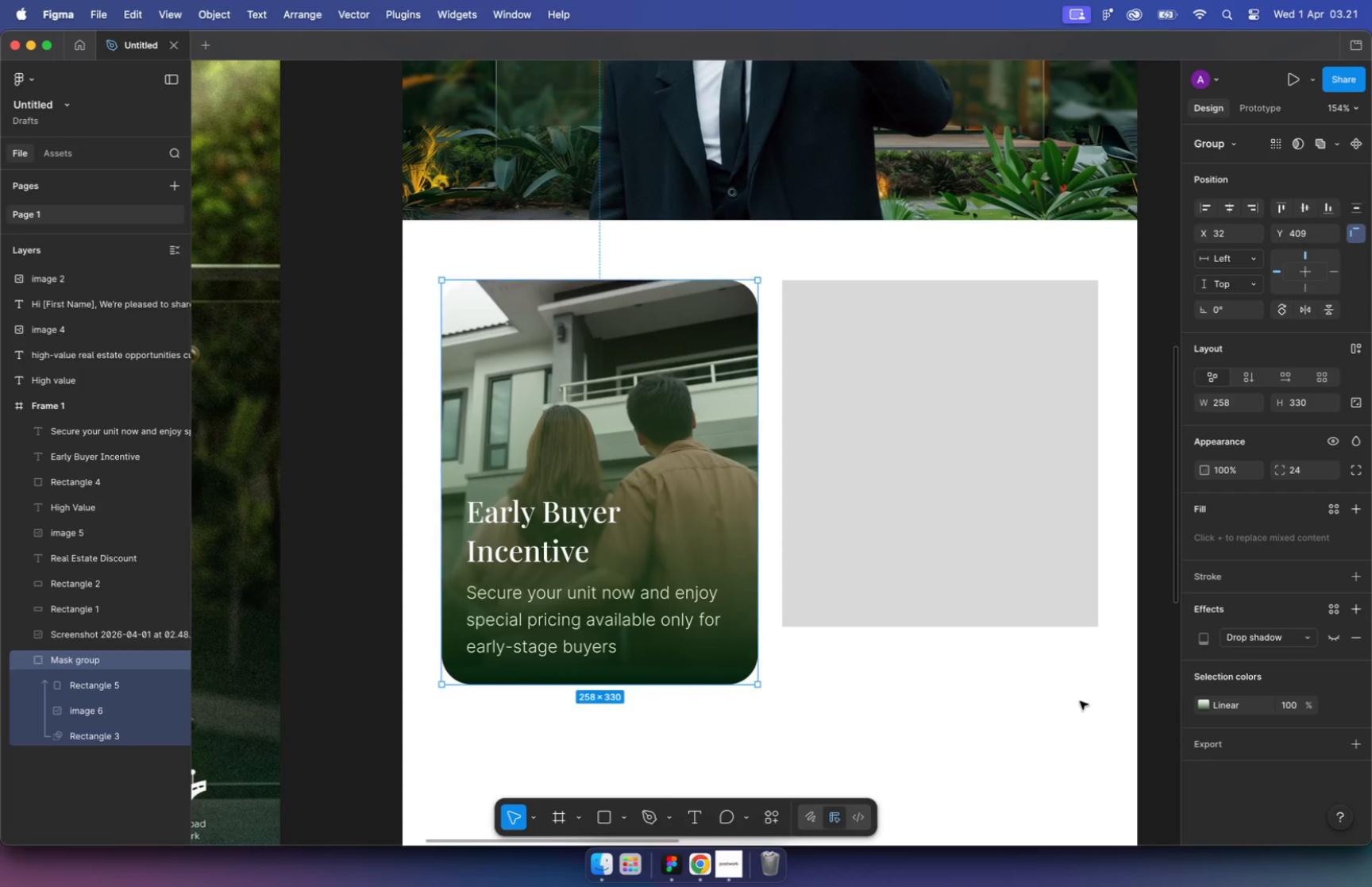 
left_click([965, 718])
 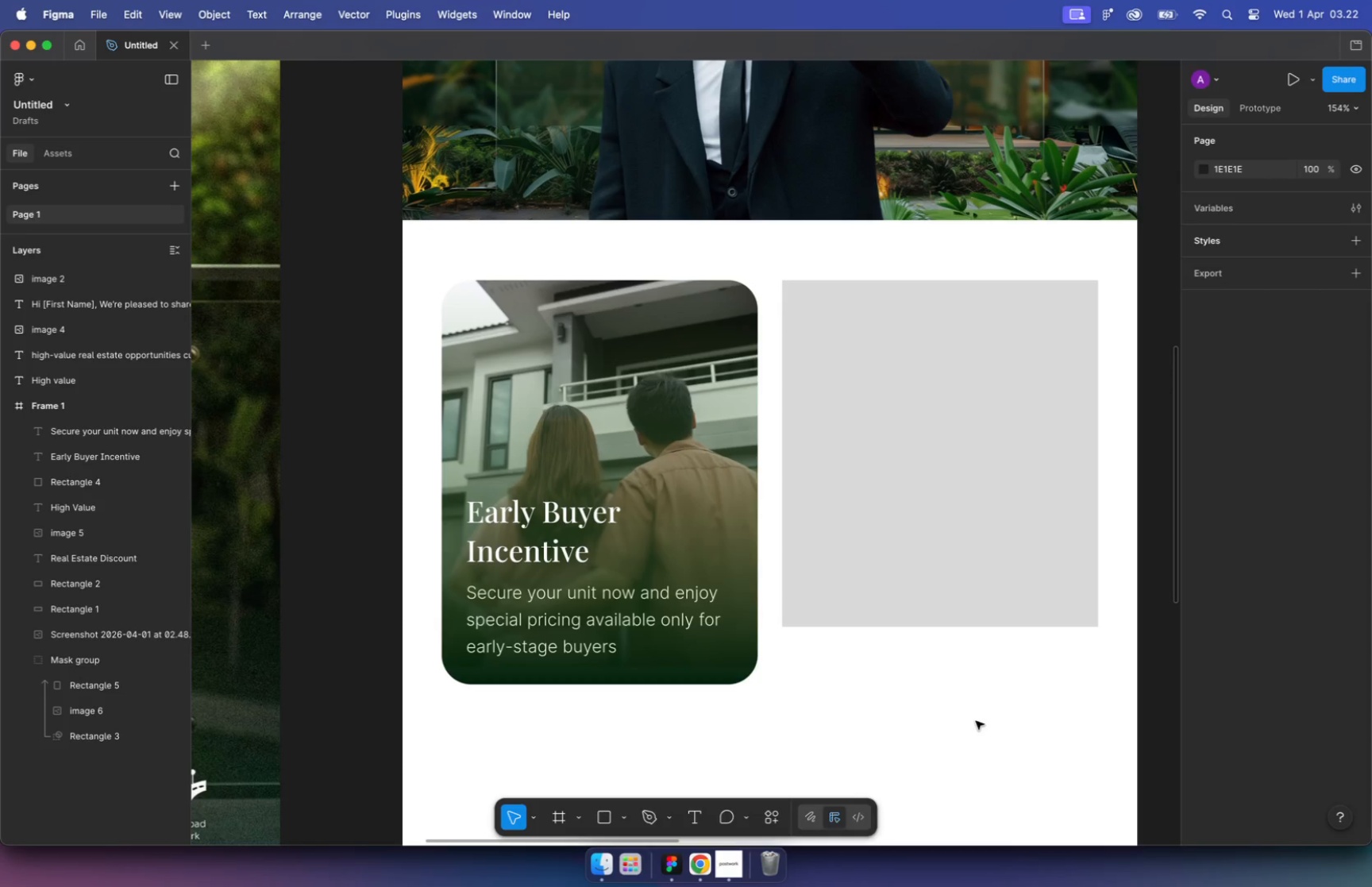 
left_click([75, 665])
 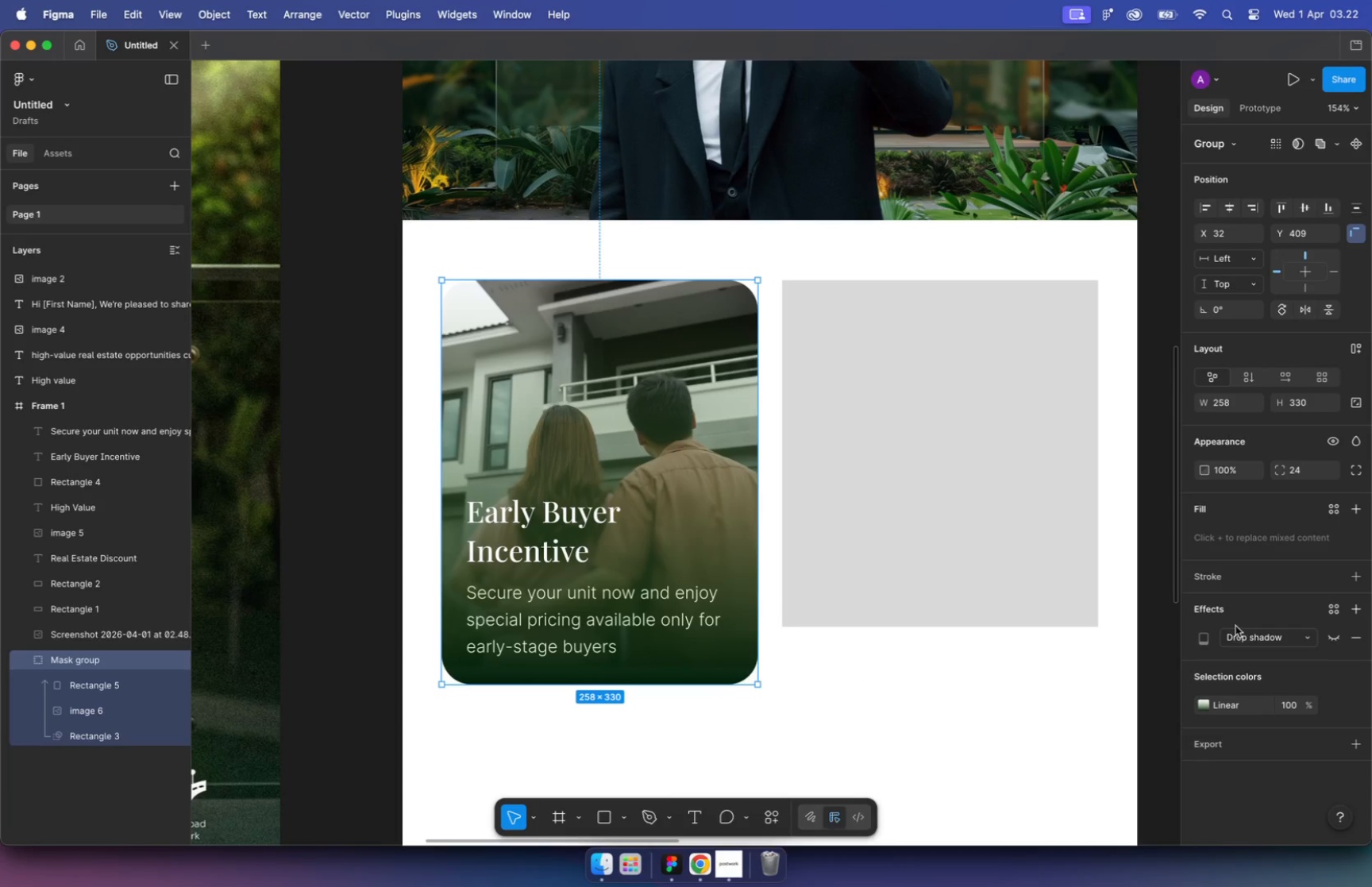 
left_click([1355, 579])
 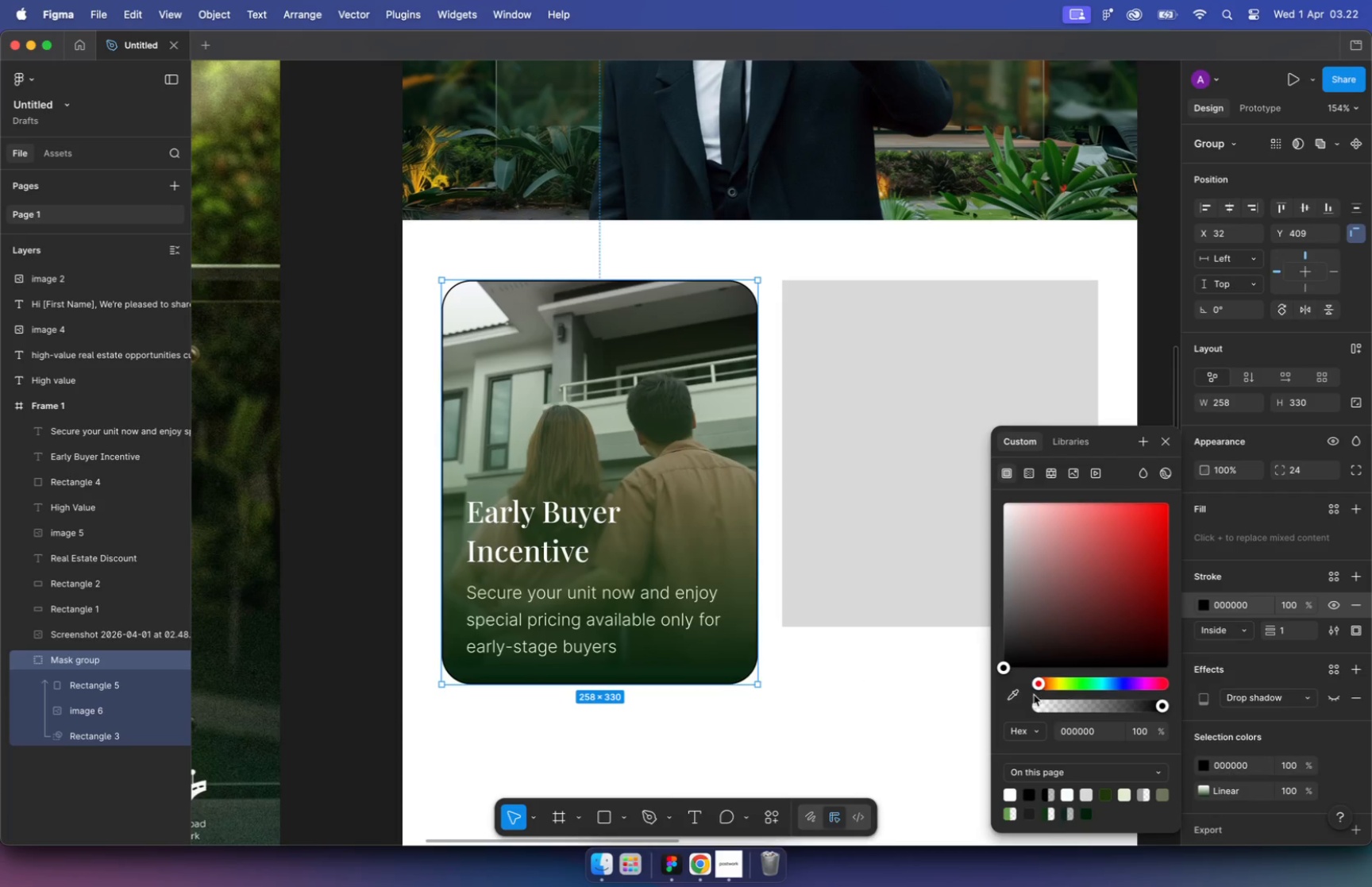 
wait(6.56)
 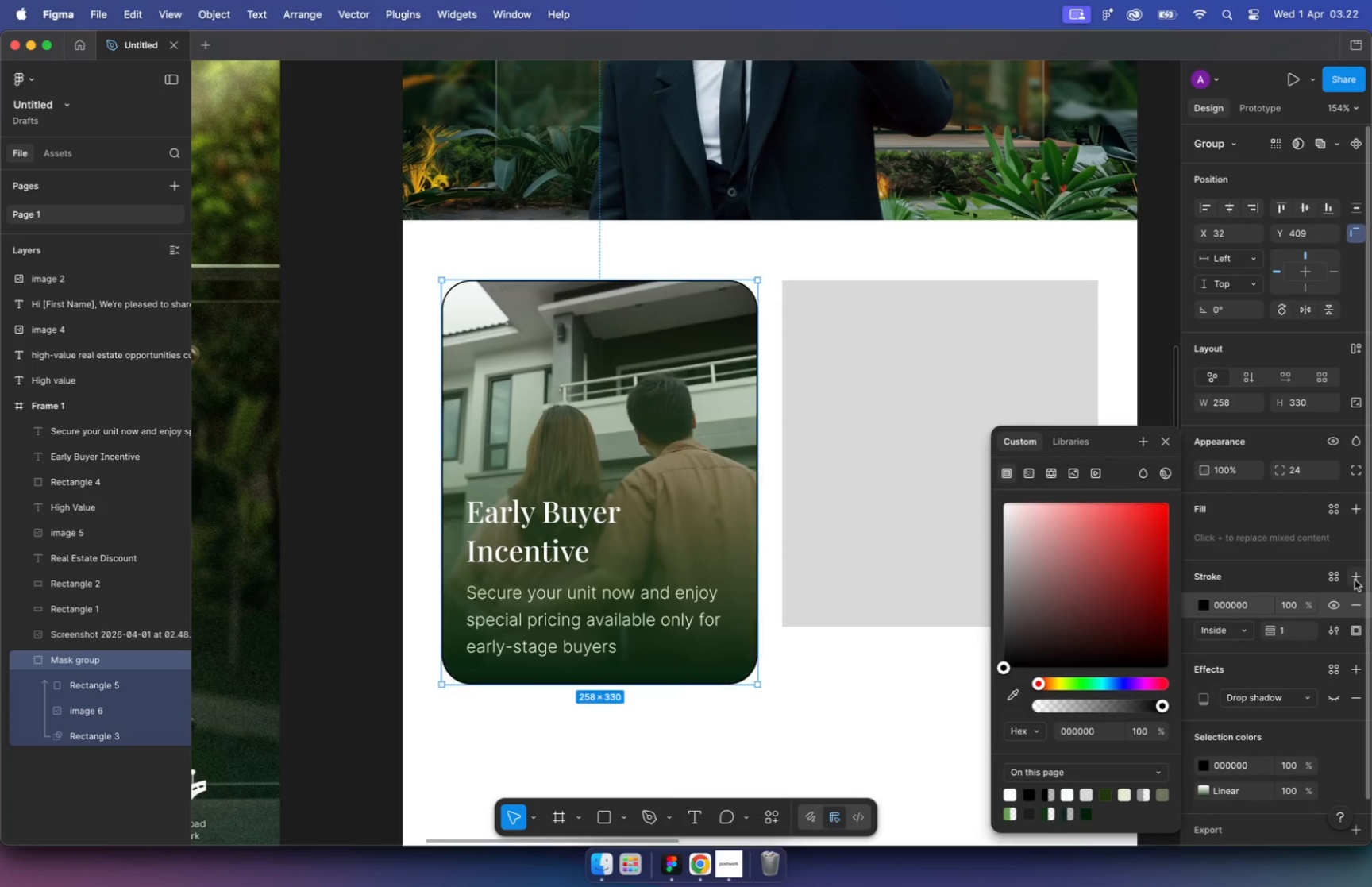 
left_click([1104, 792])
 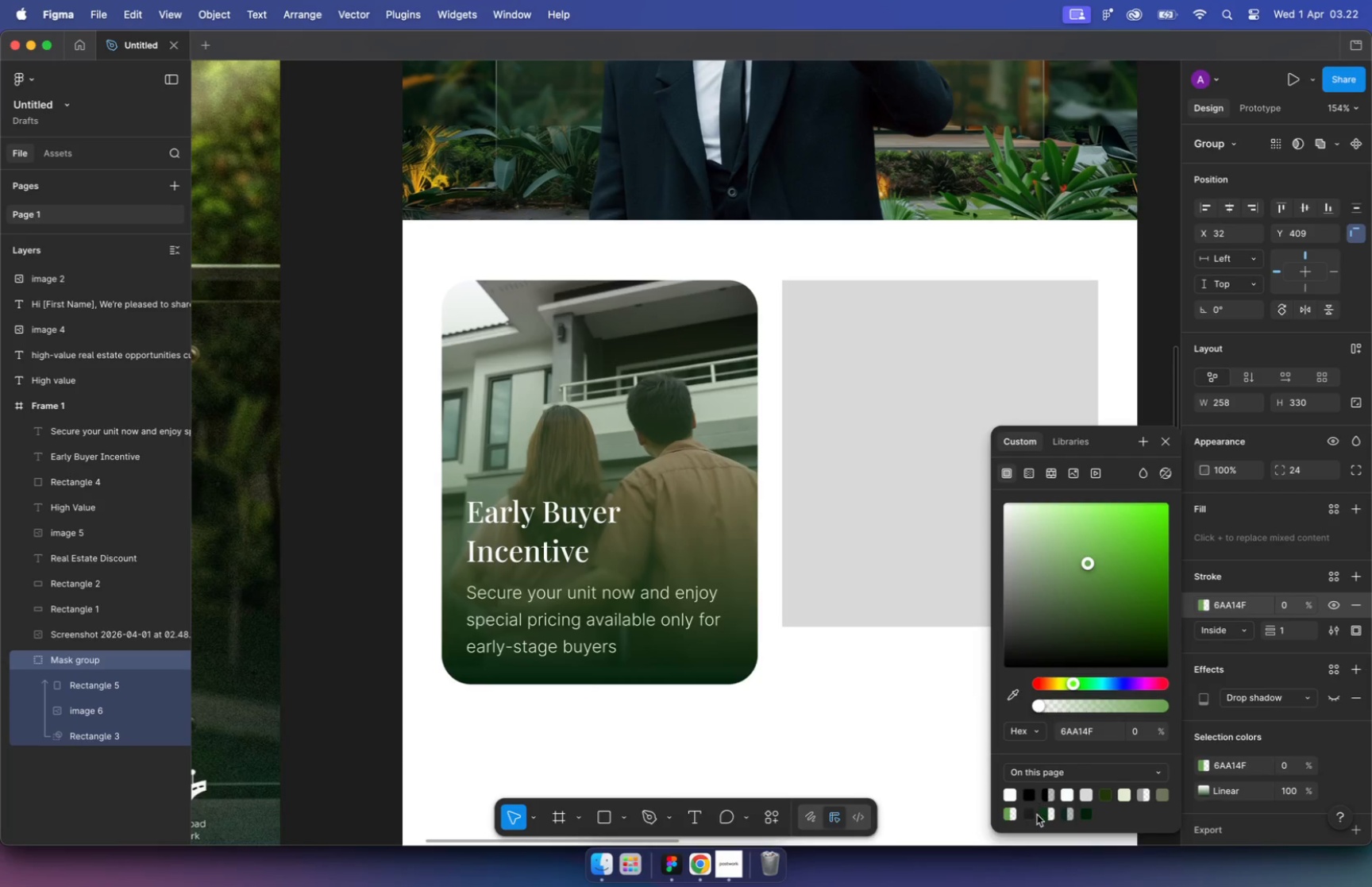 
wait(8.02)
 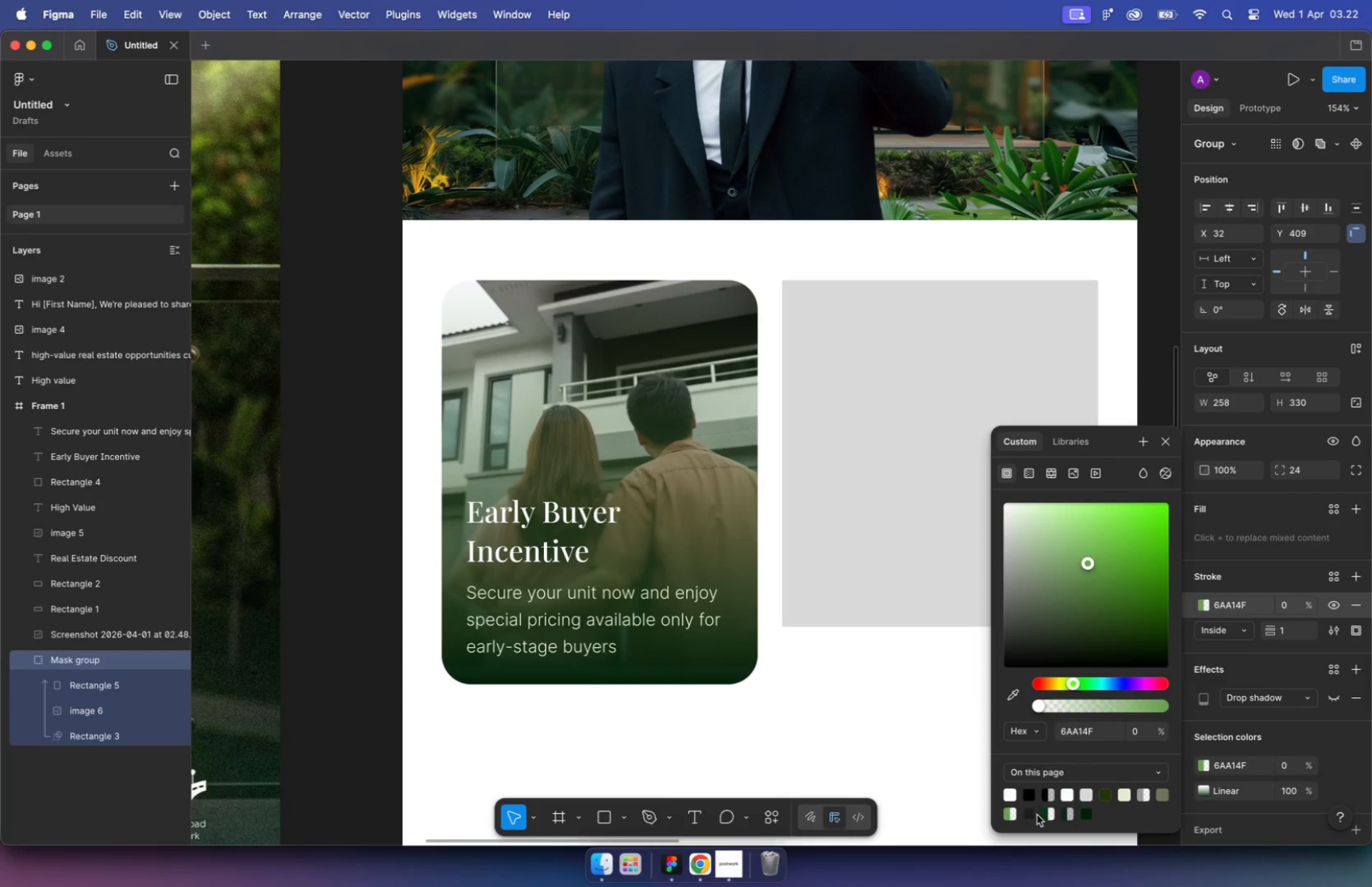 
left_click([1044, 815])
 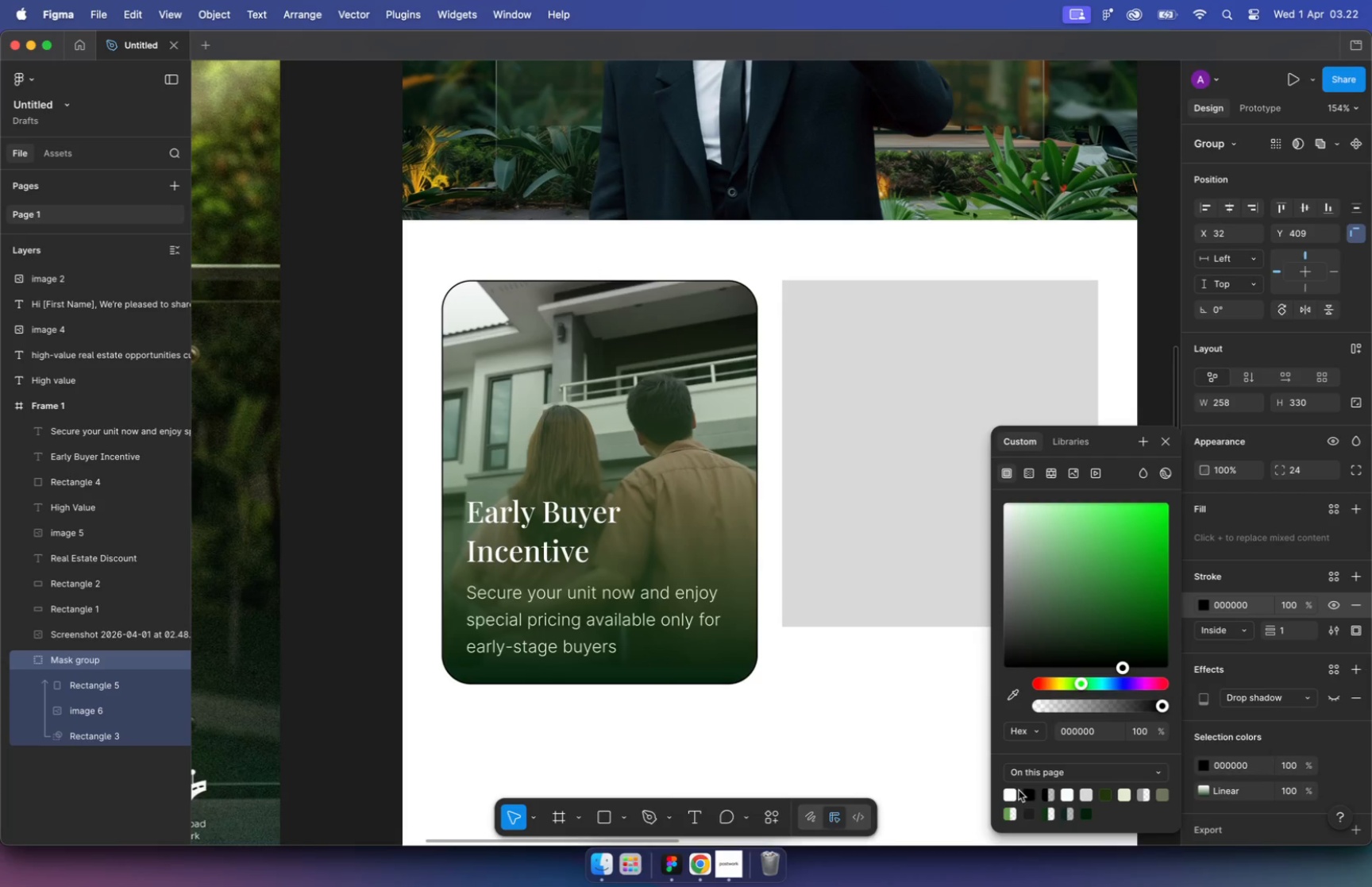 
wait(7.21)
 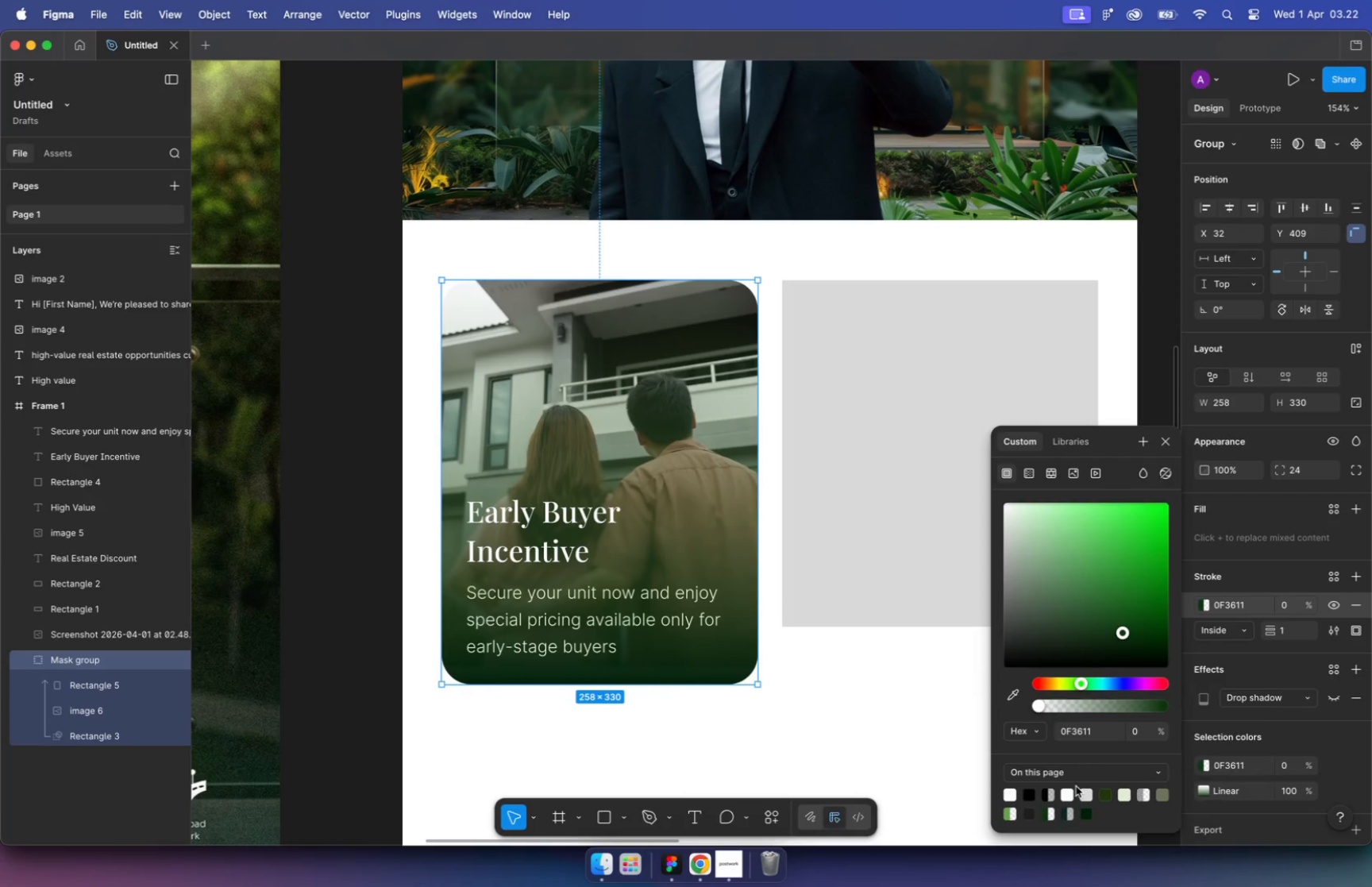 
left_click([1081, 606])
 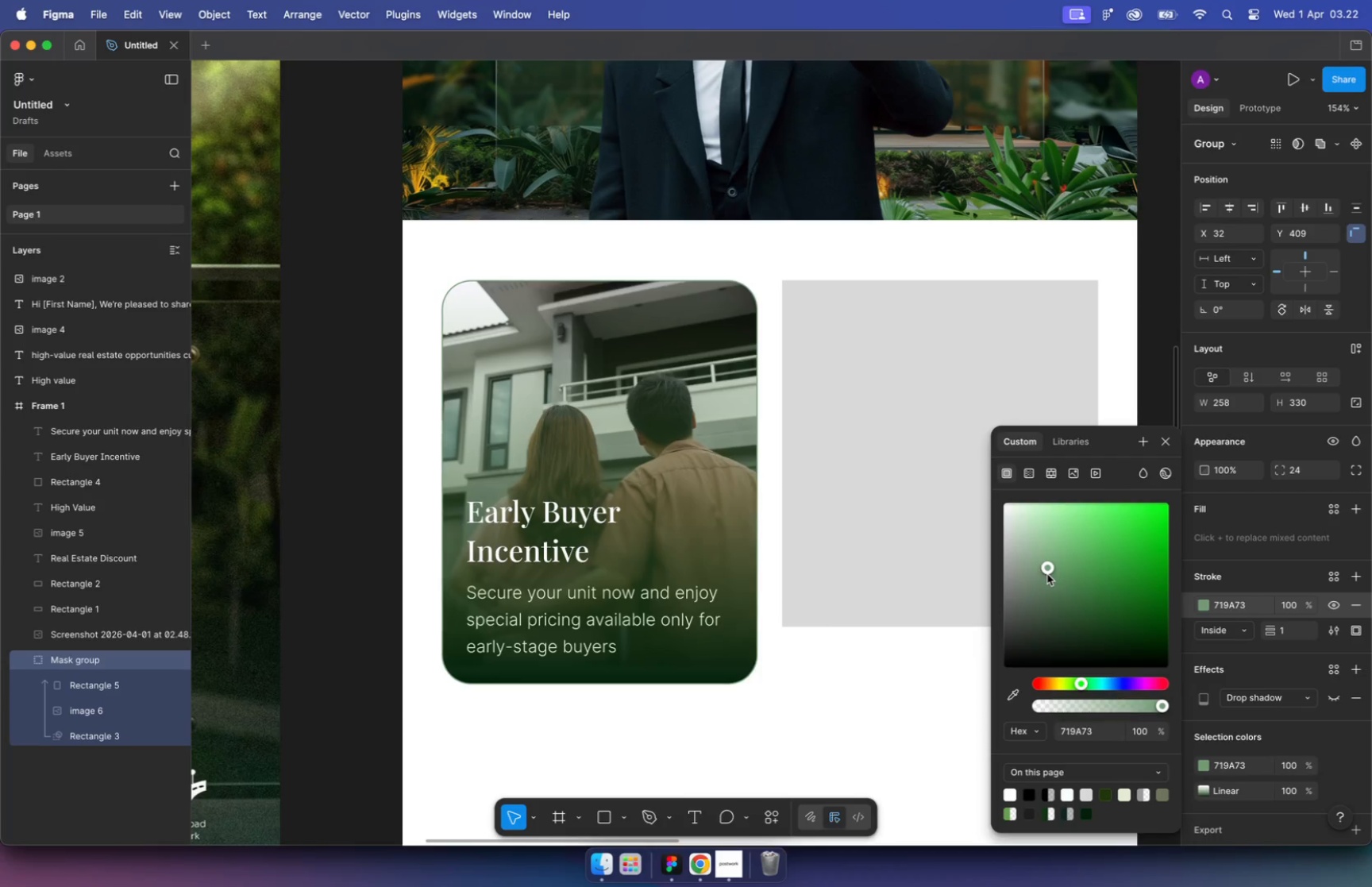 
left_click_drag(start_coordinate=[1085, 603], to_coordinate=[1039, 566])
 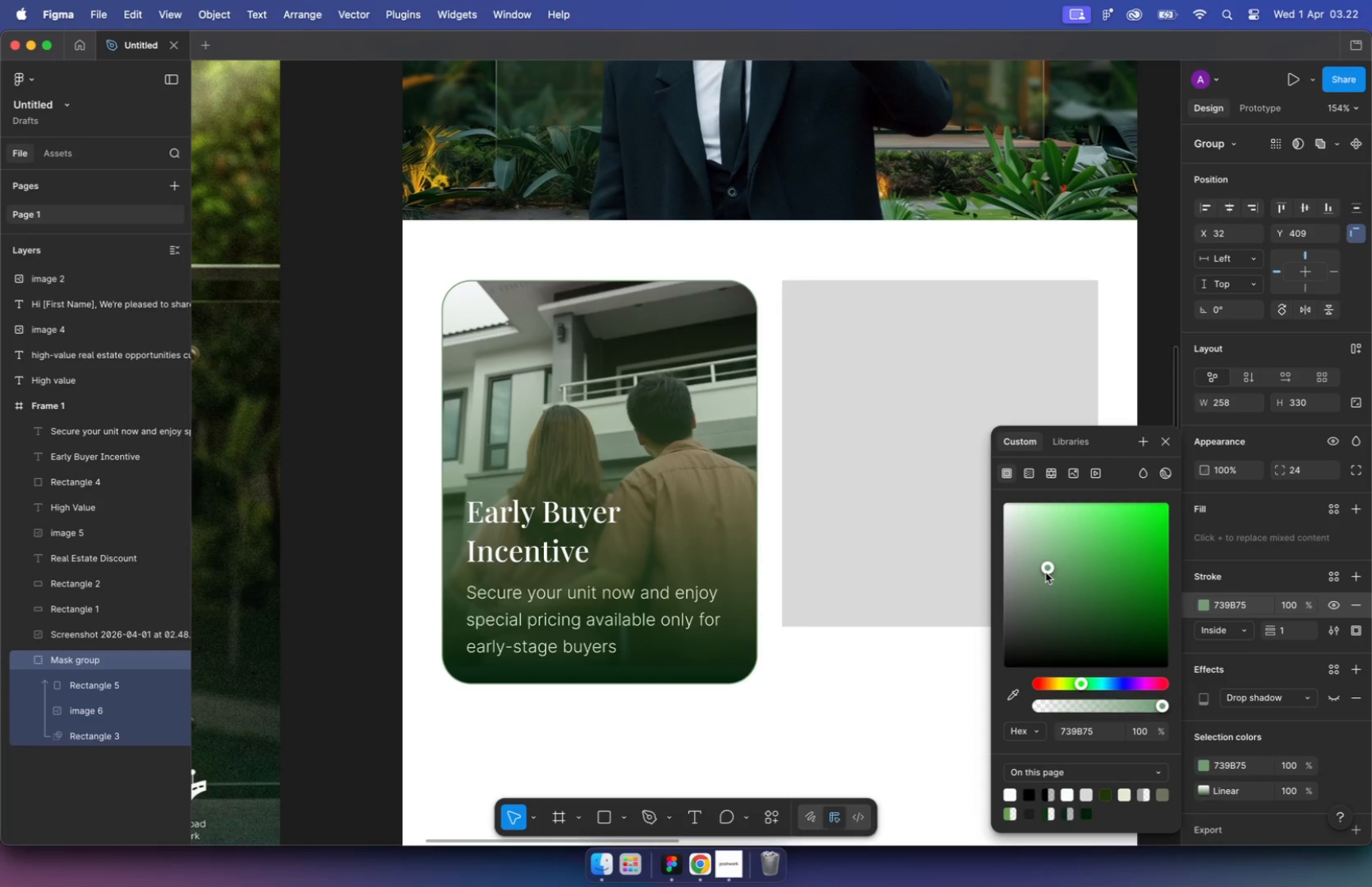 
double_click([817, 762])
 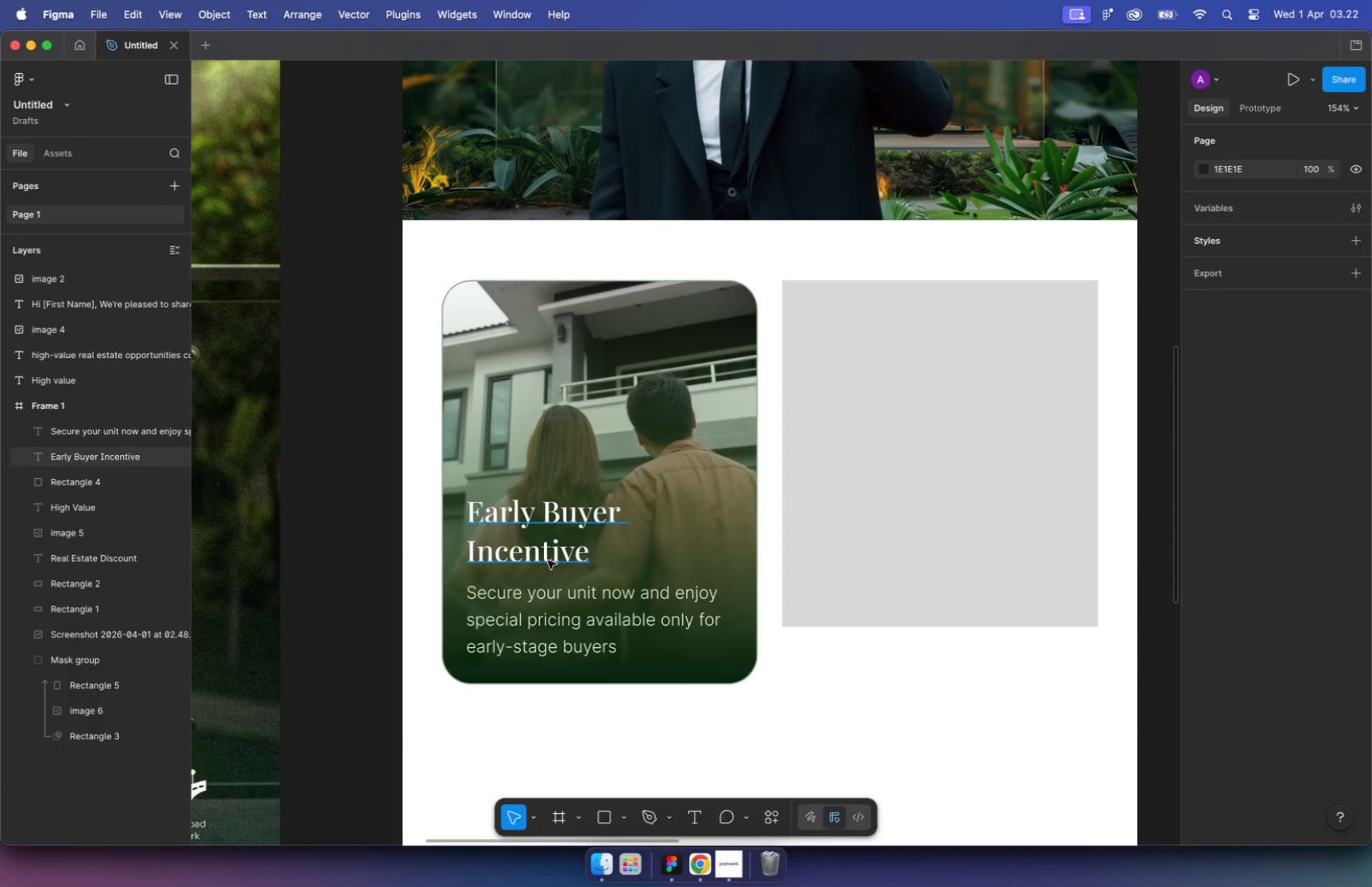 
hold_key(key=OptionLeft, duration=1.08)
 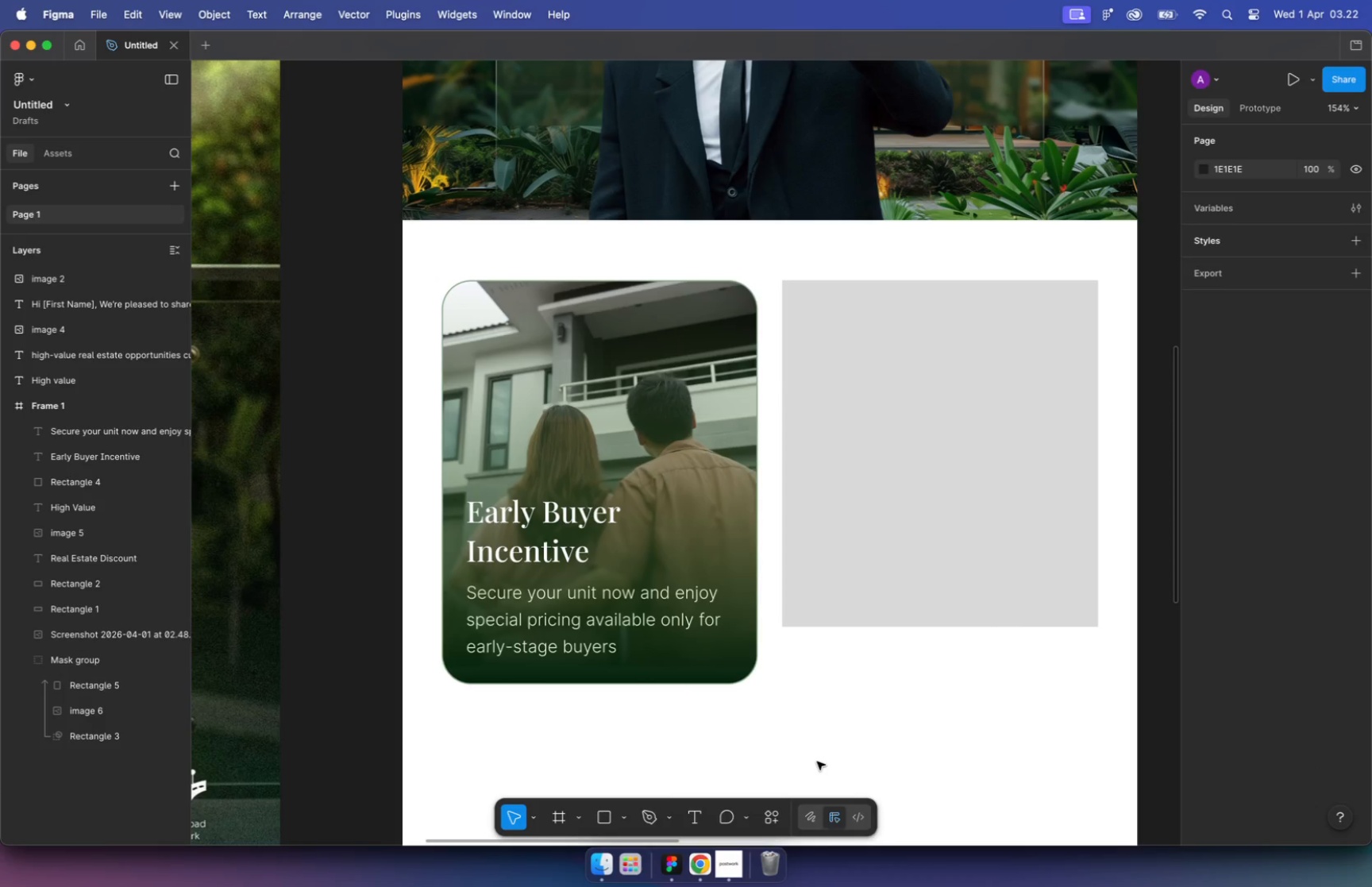 
hold_key(key=CommandLeft, duration=1.83)
scroll: coordinate [810, 631], scroll_direction: down, amount: 8.0
 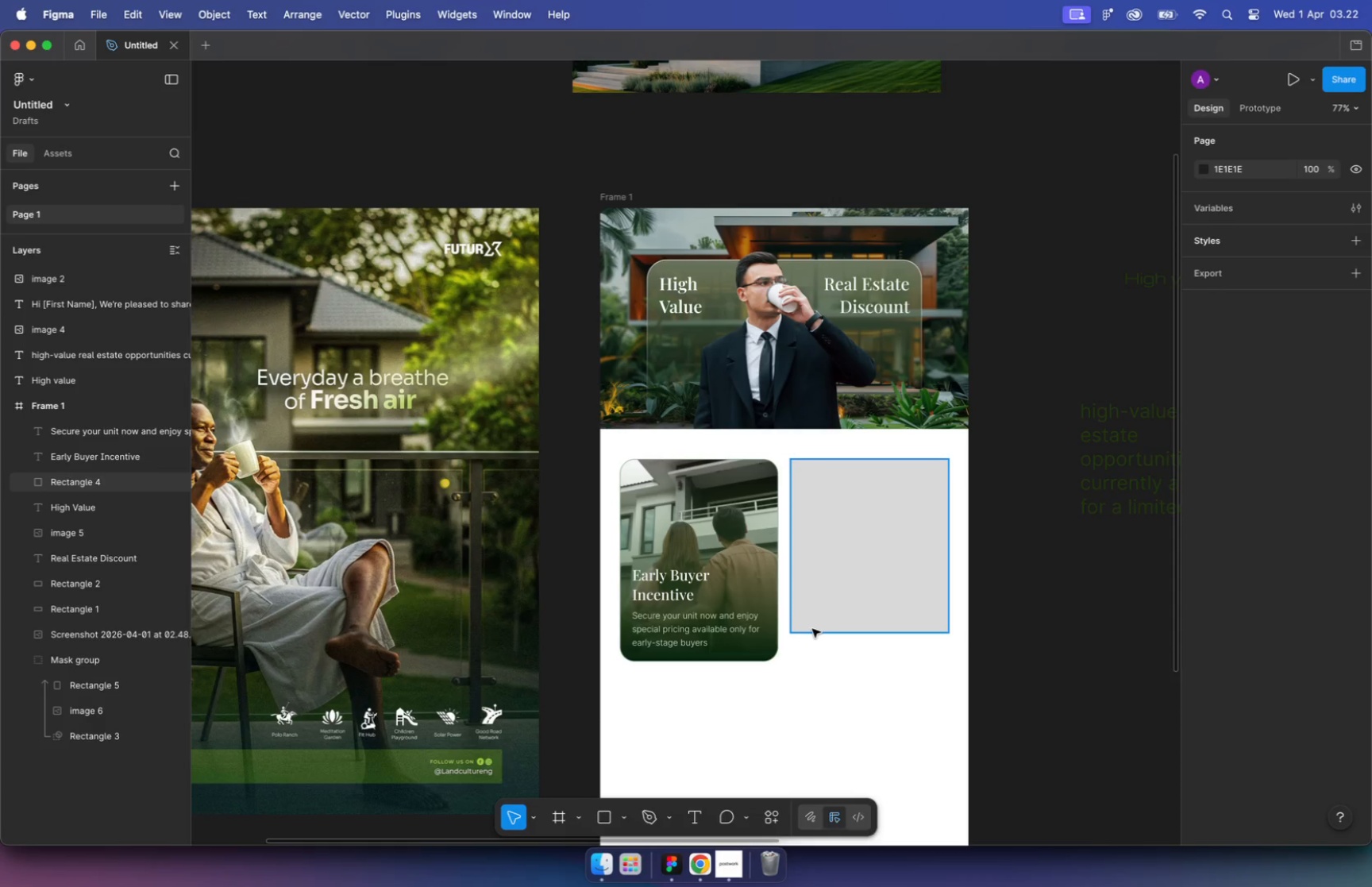 
left_click([849, 700])
 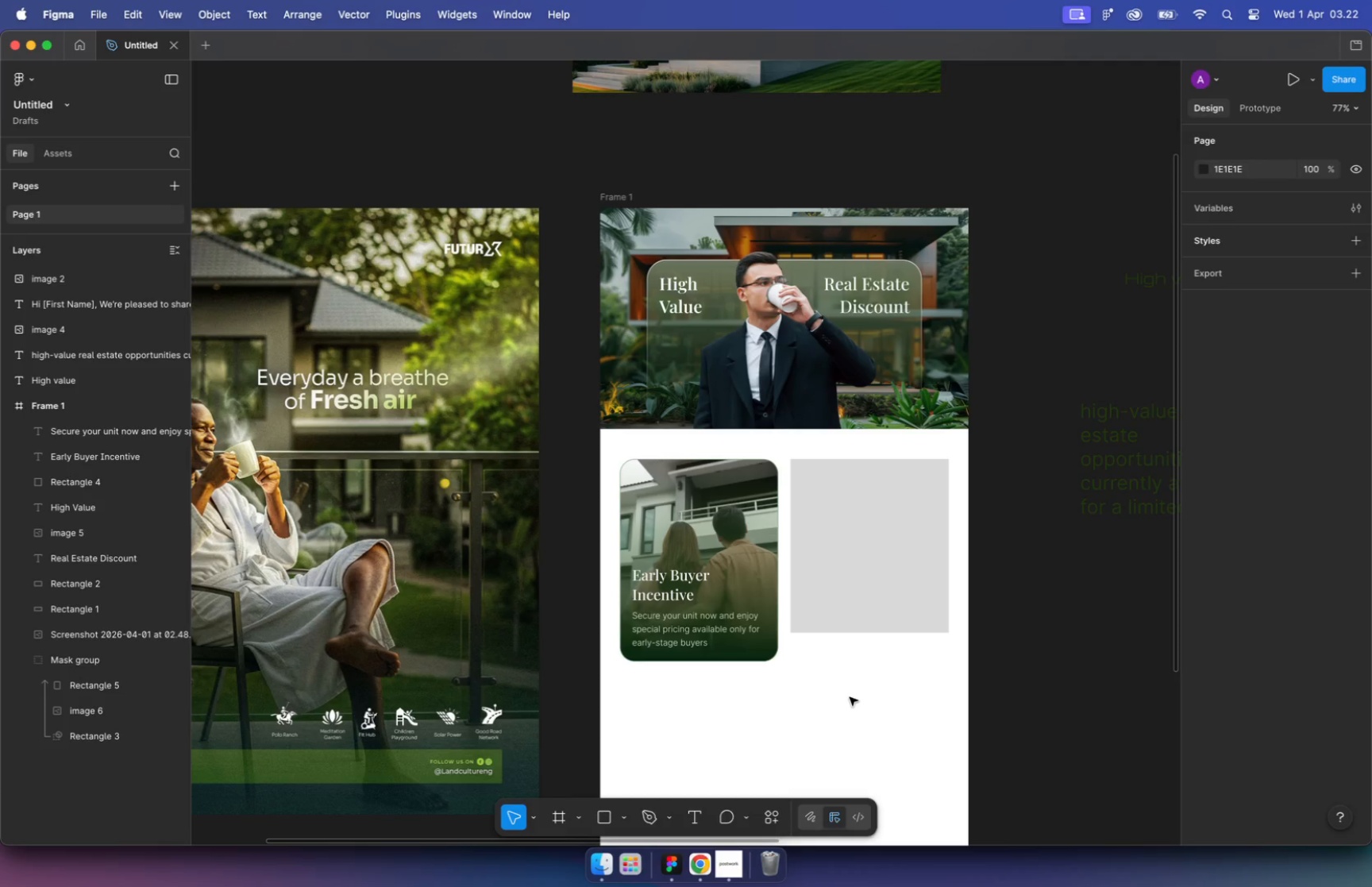 
hold_key(key=CommandLeft, duration=1.3)
scroll: coordinate [696, 607], scroll_direction: up, amount: 16.0
 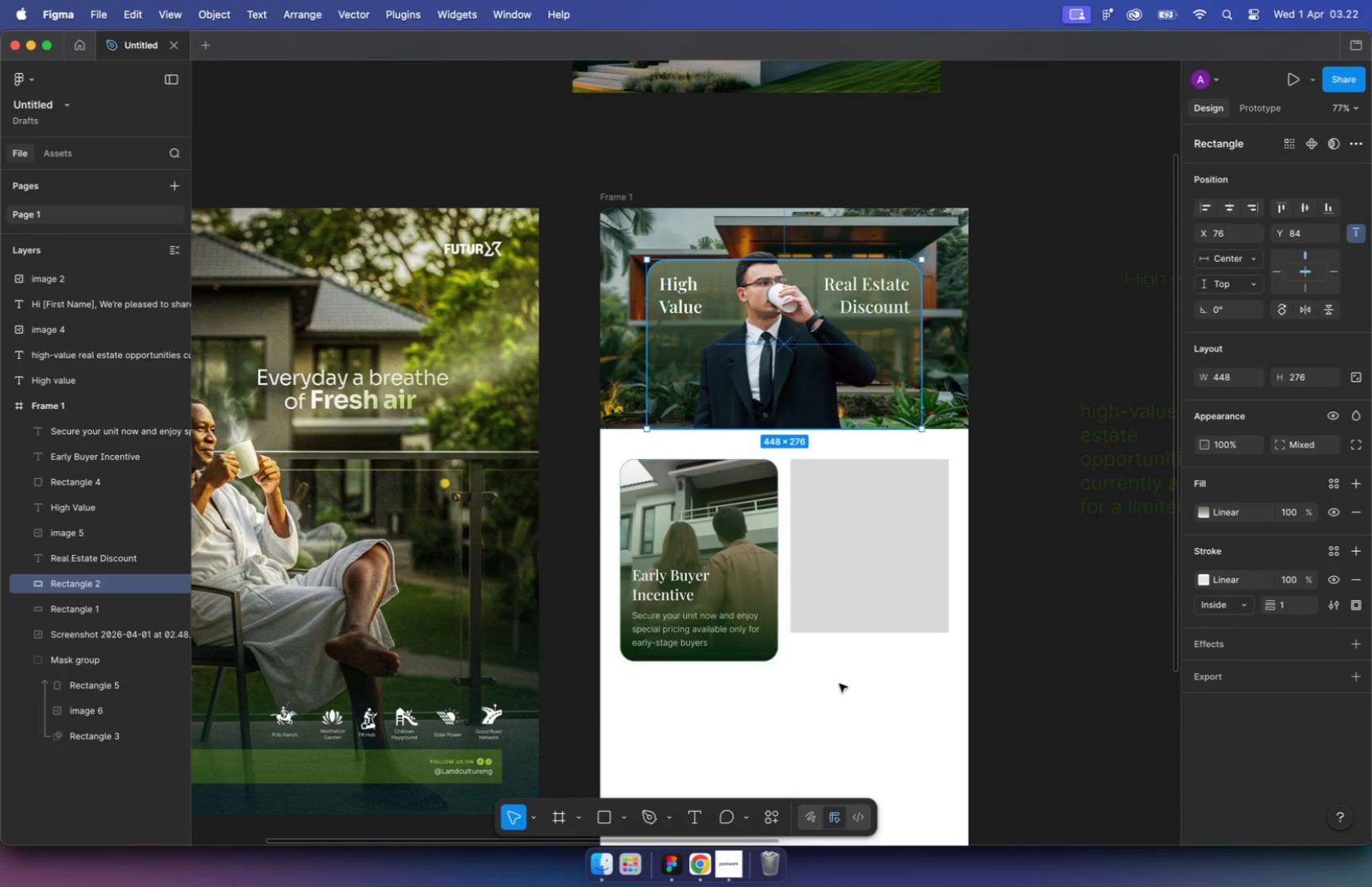 
left_click([797, 523])
 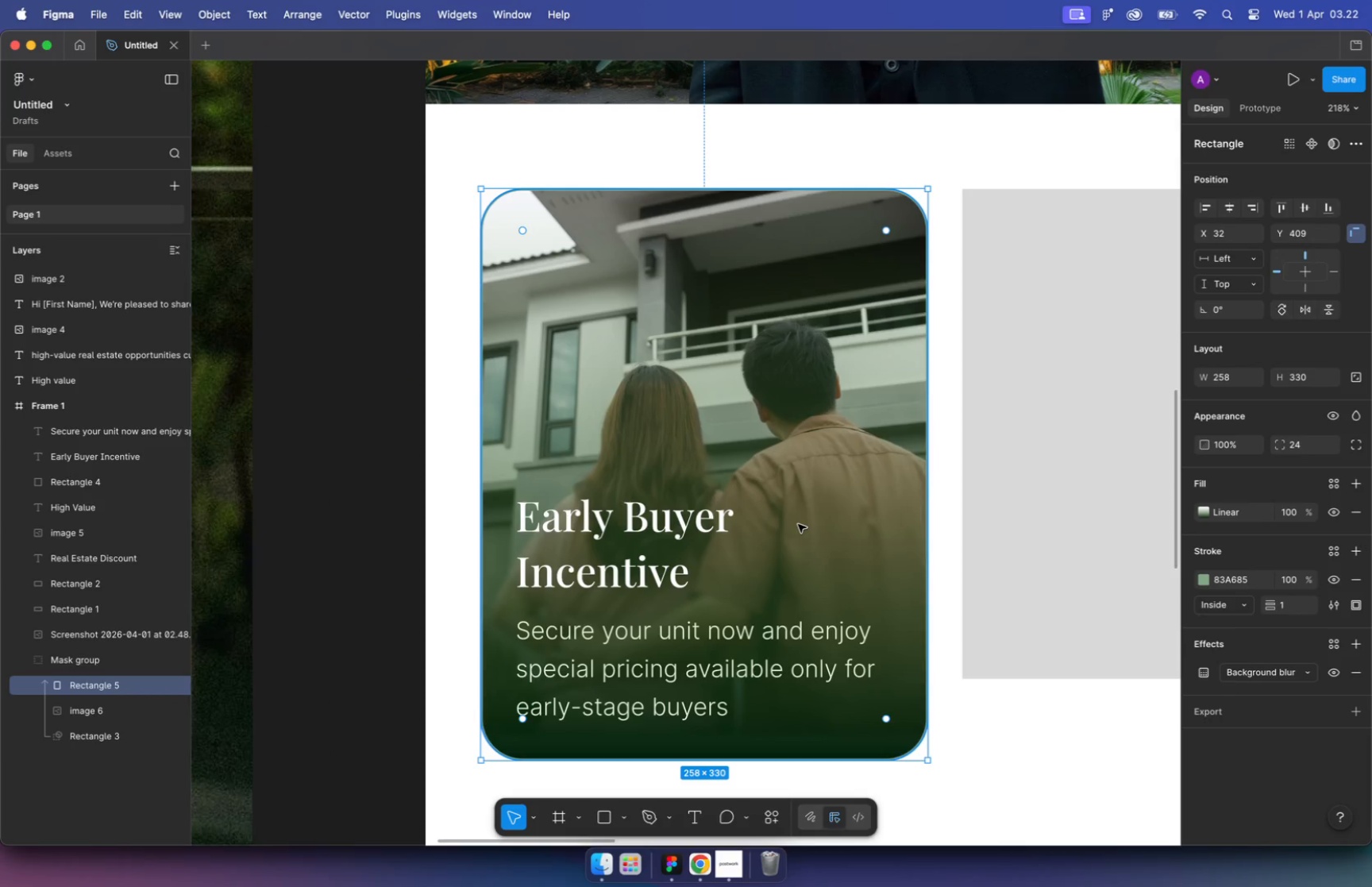 
left_click_drag(start_coordinate=[798, 523], to_coordinate=[838, 507])
 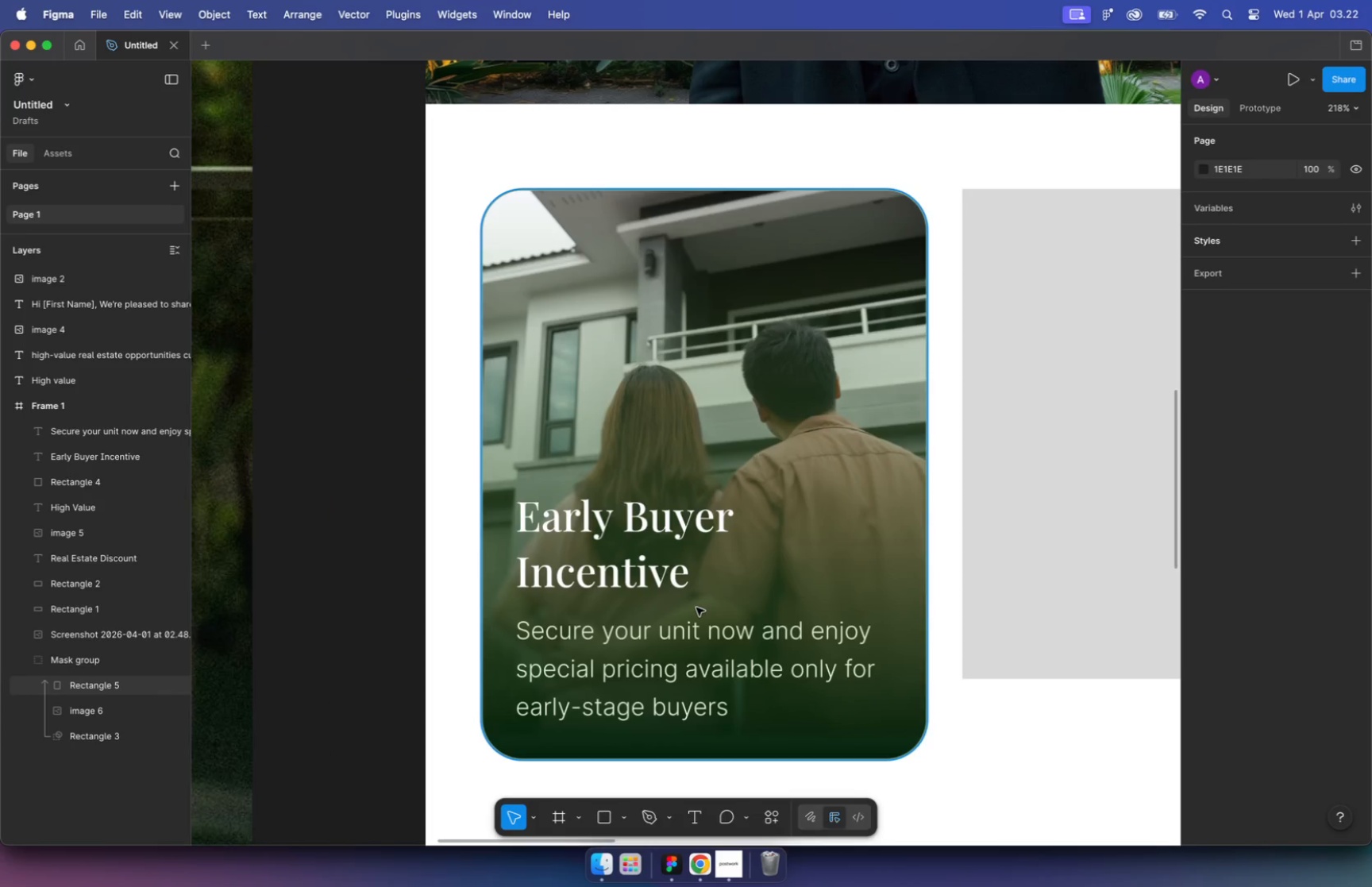 
key(Meta+CommandLeft)
 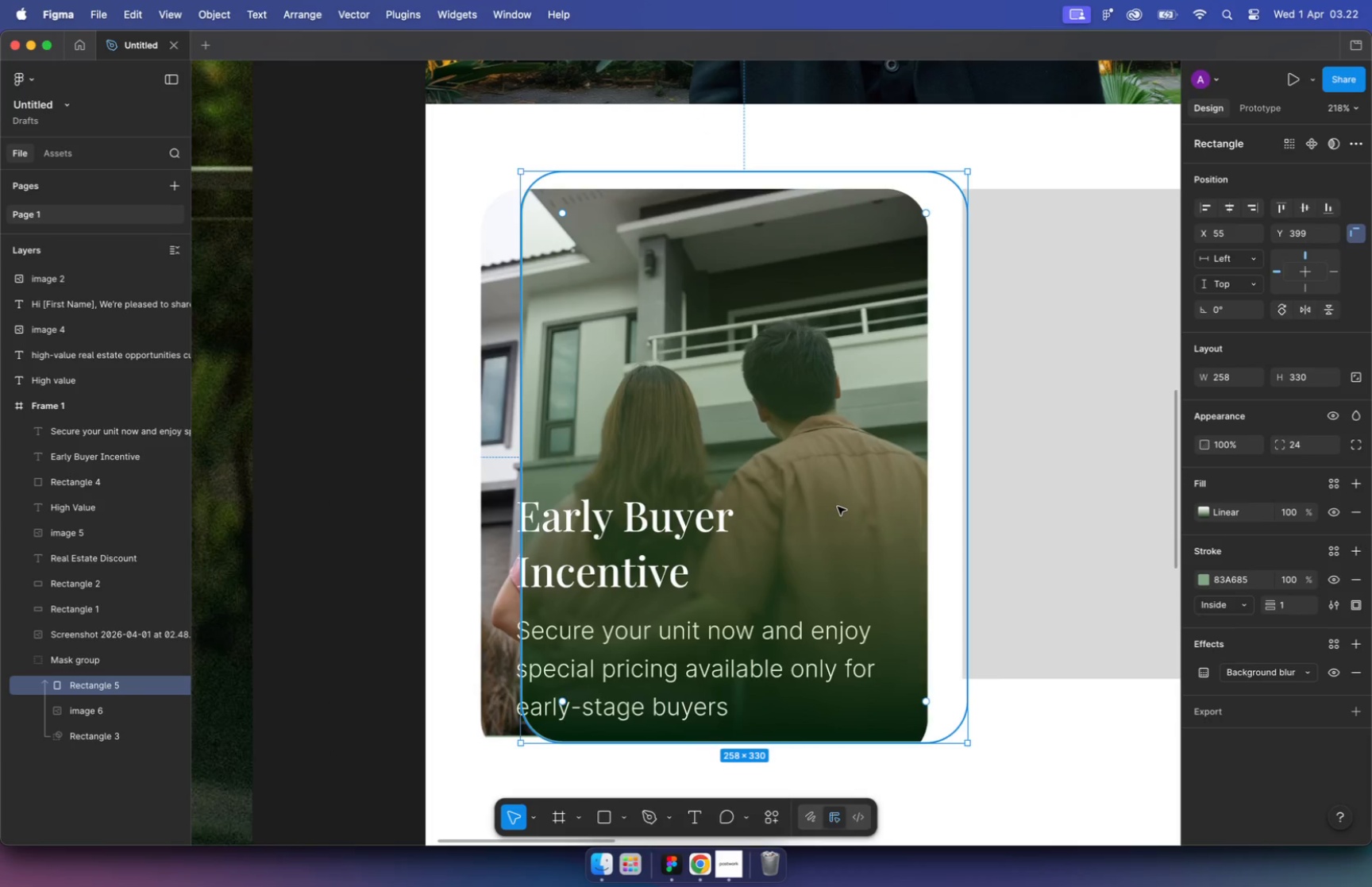 
key(Meta+Z)
 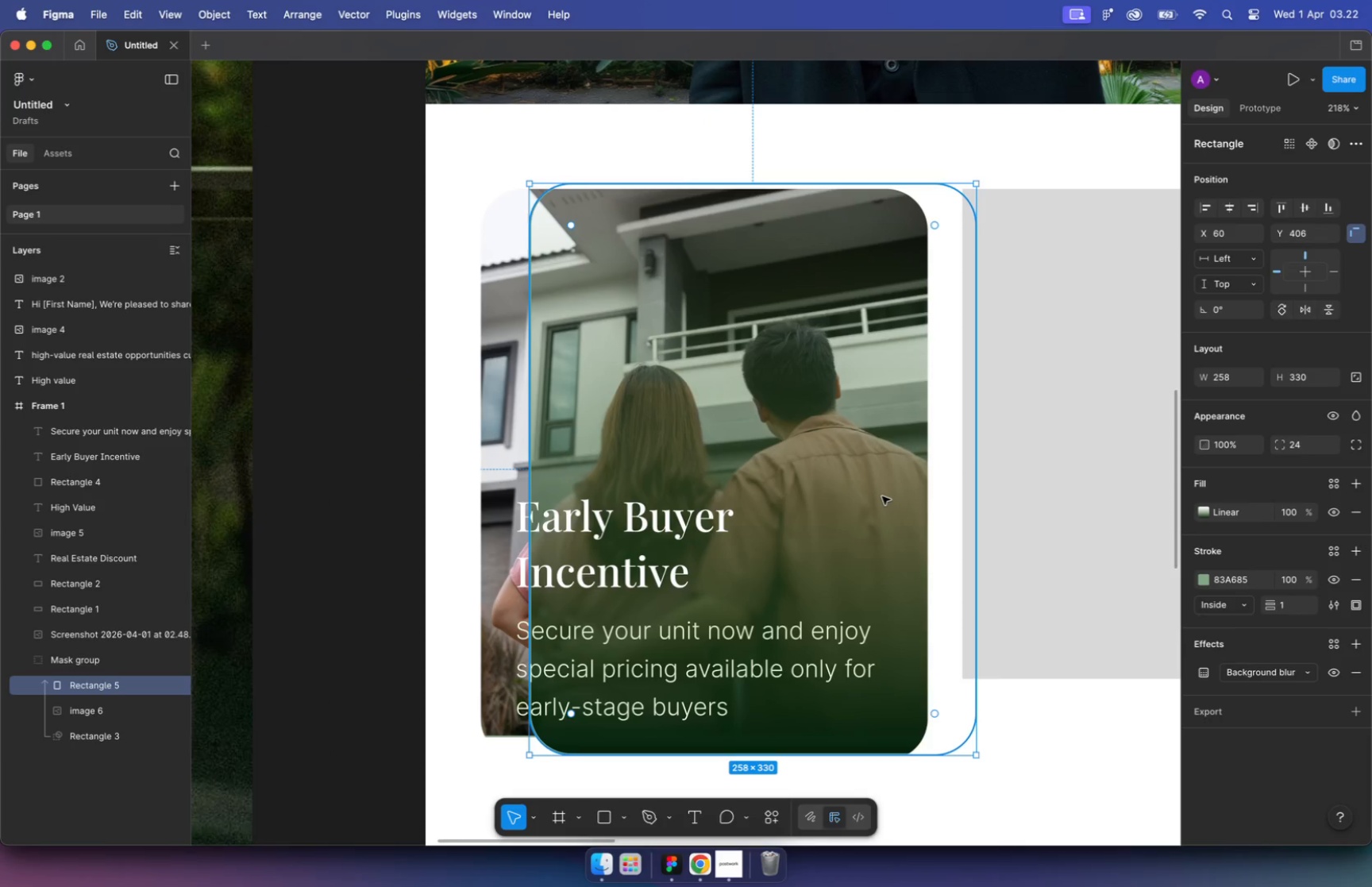 
left_click_drag(start_coordinate=[834, 502], to_coordinate=[882, 496])
 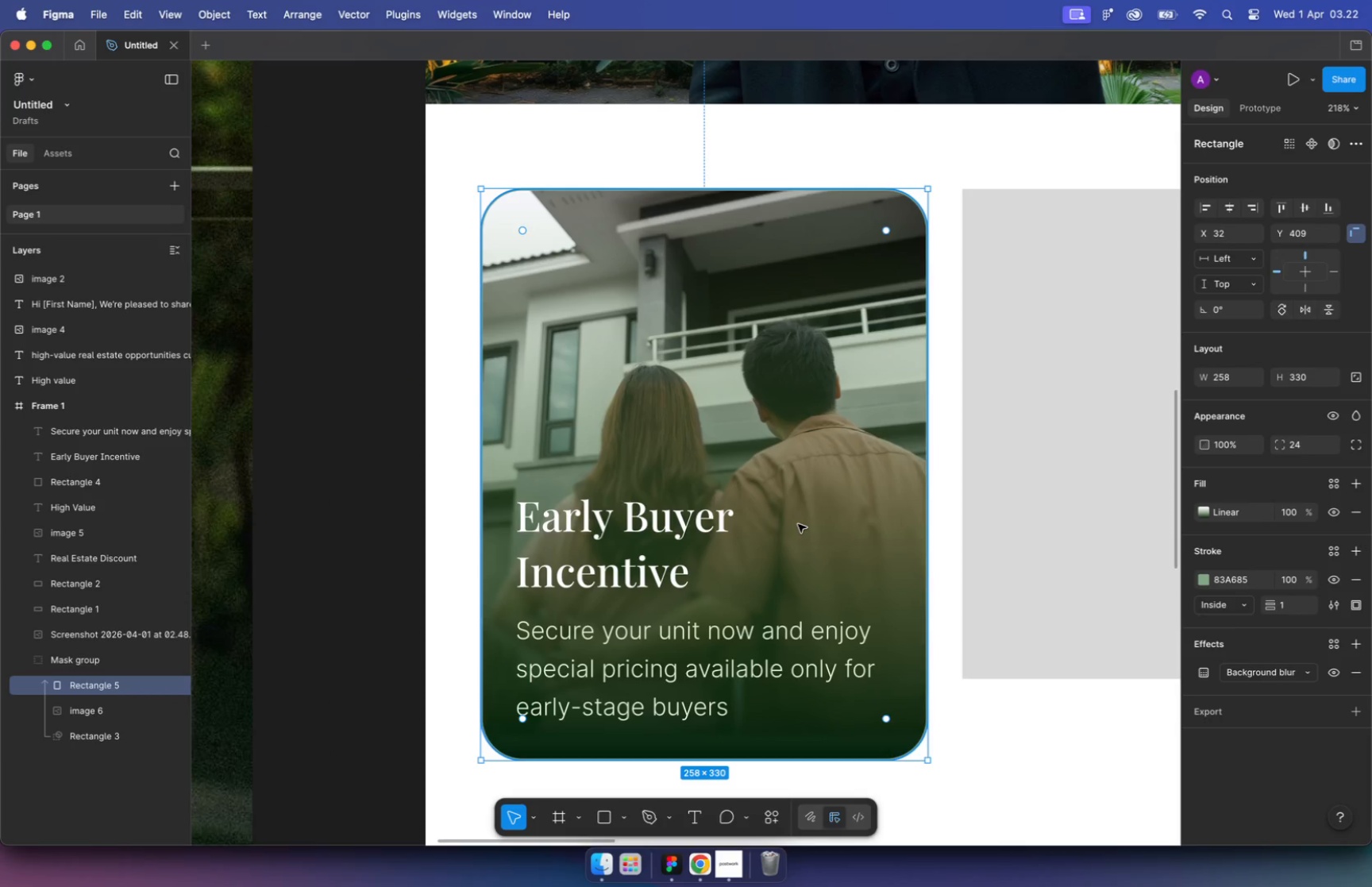 
key(Meta+Z)
 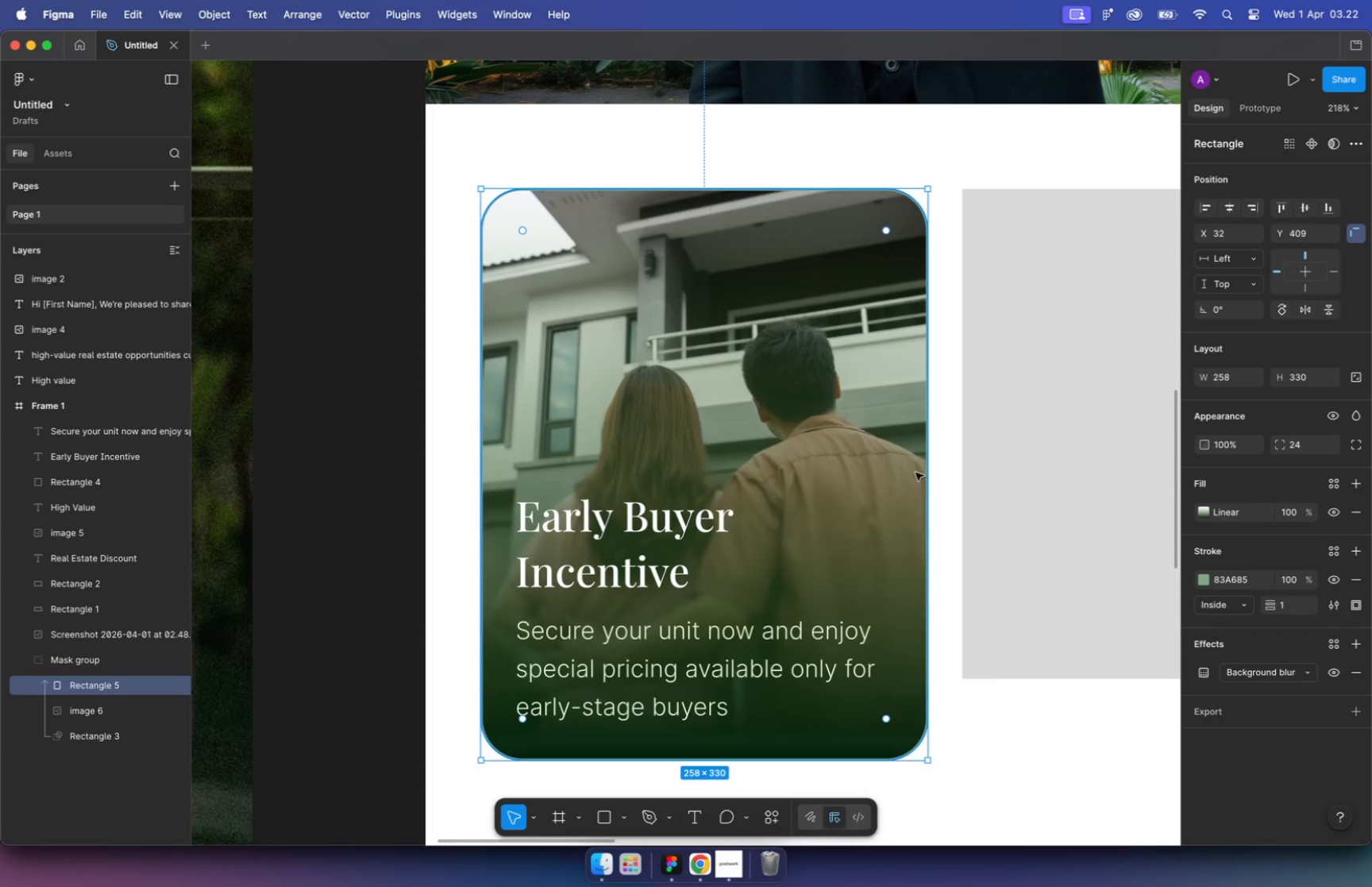 
left_click([947, 438])
 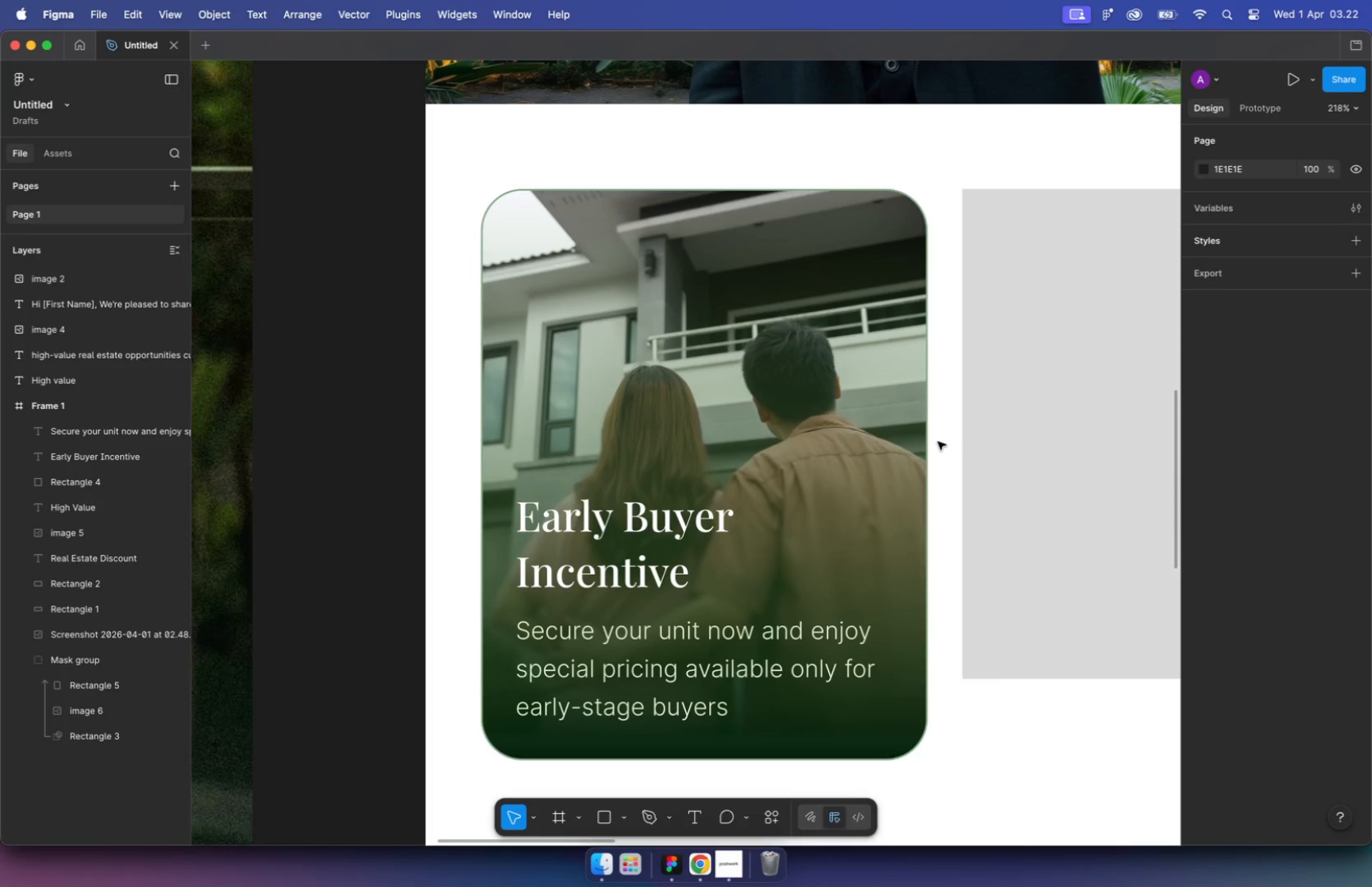 
left_click([839, 414])
 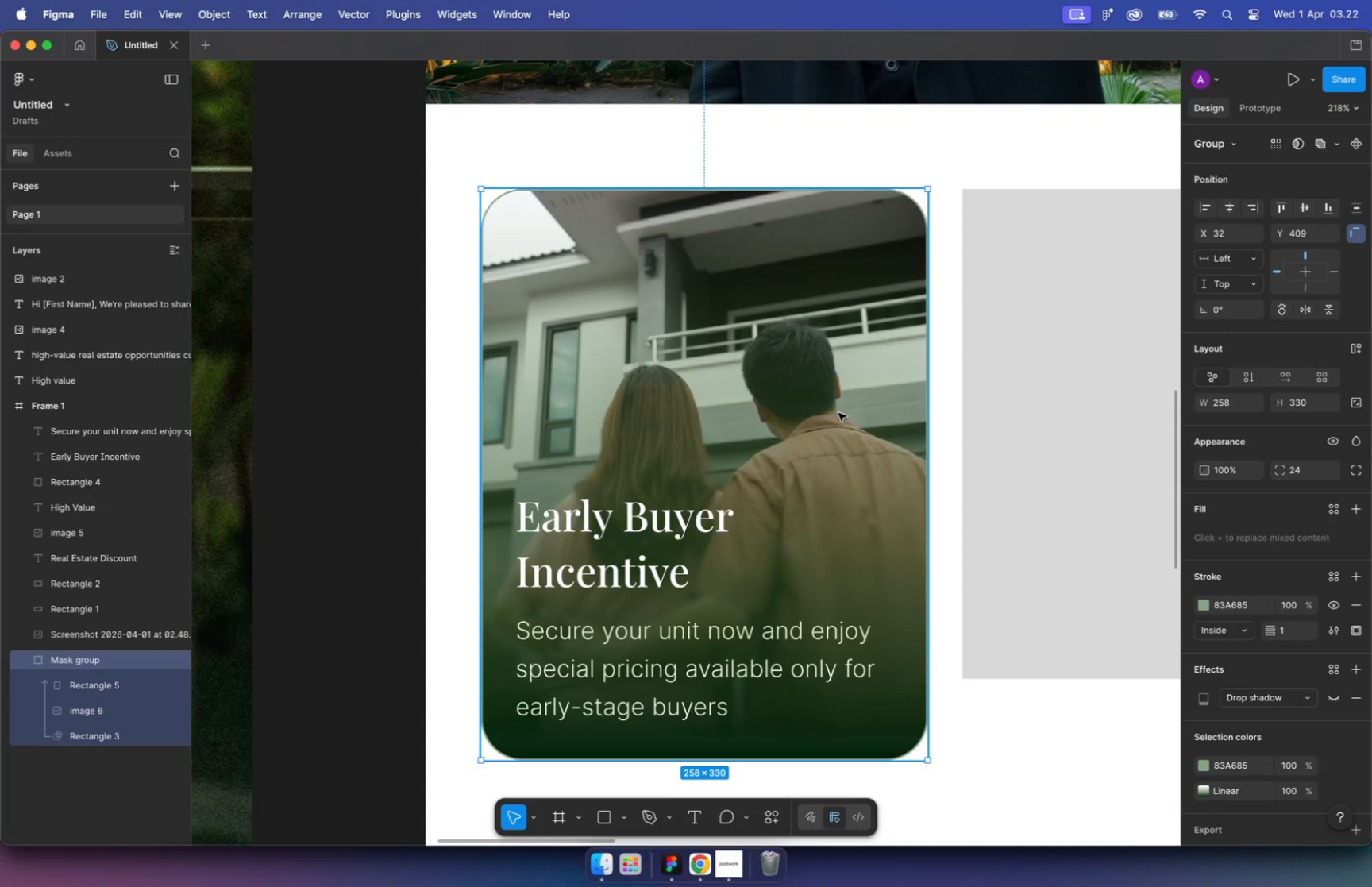 
left_click([1359, 697])
 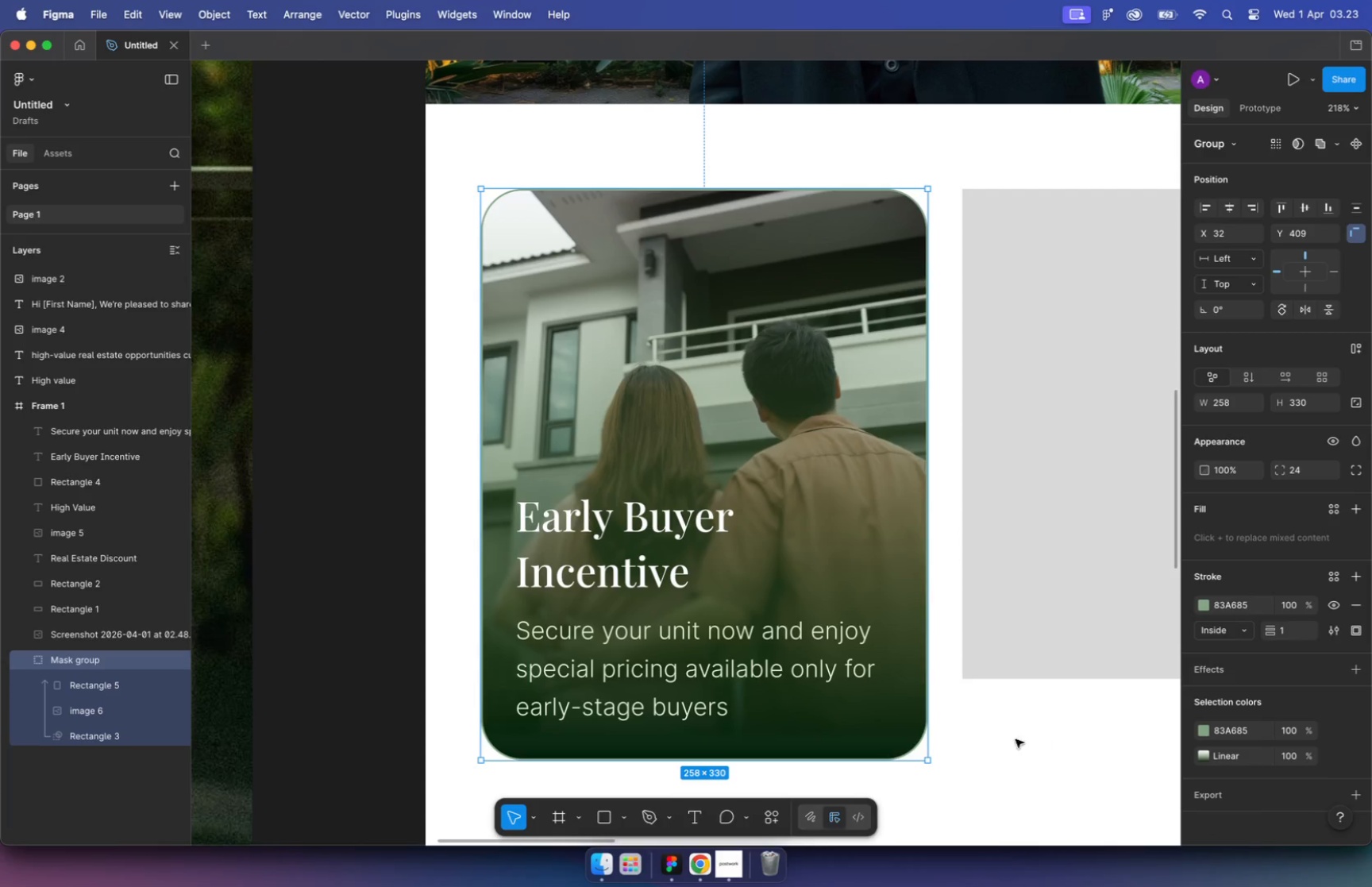 
left_click([999, 739])
 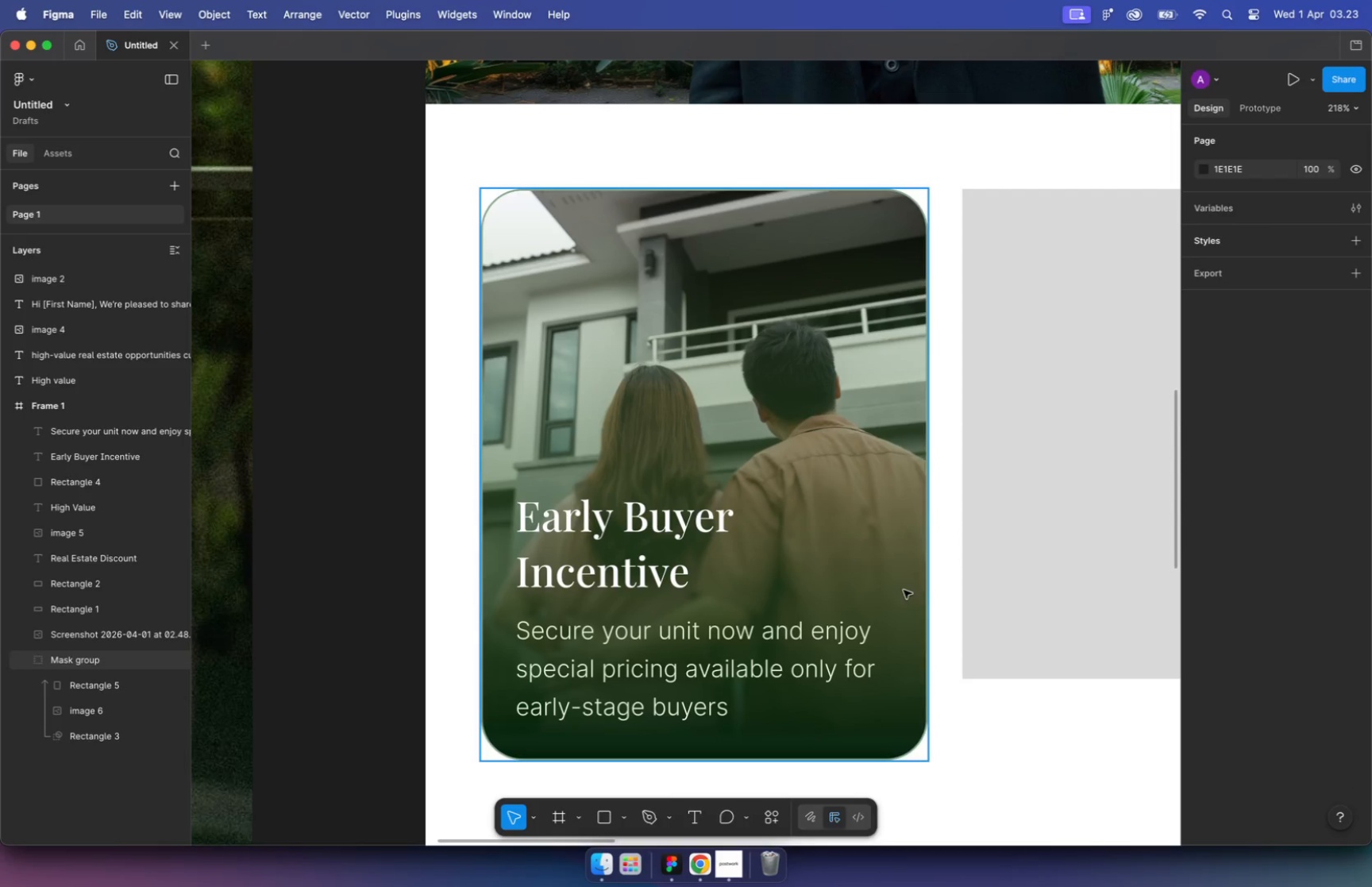 
hold_key(key=CommandLeft, duration=0.35)
 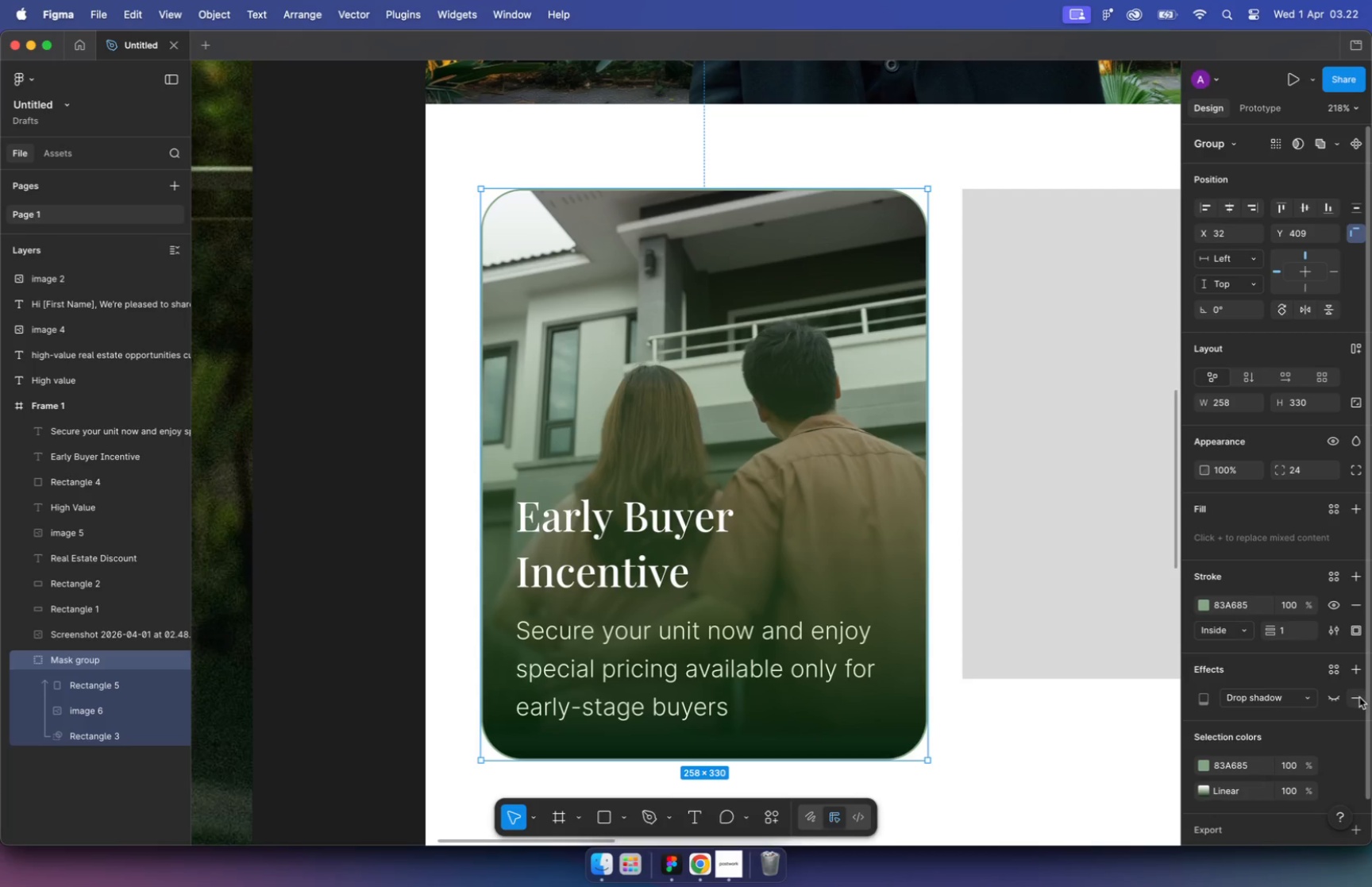 
left_click([832, 475])
 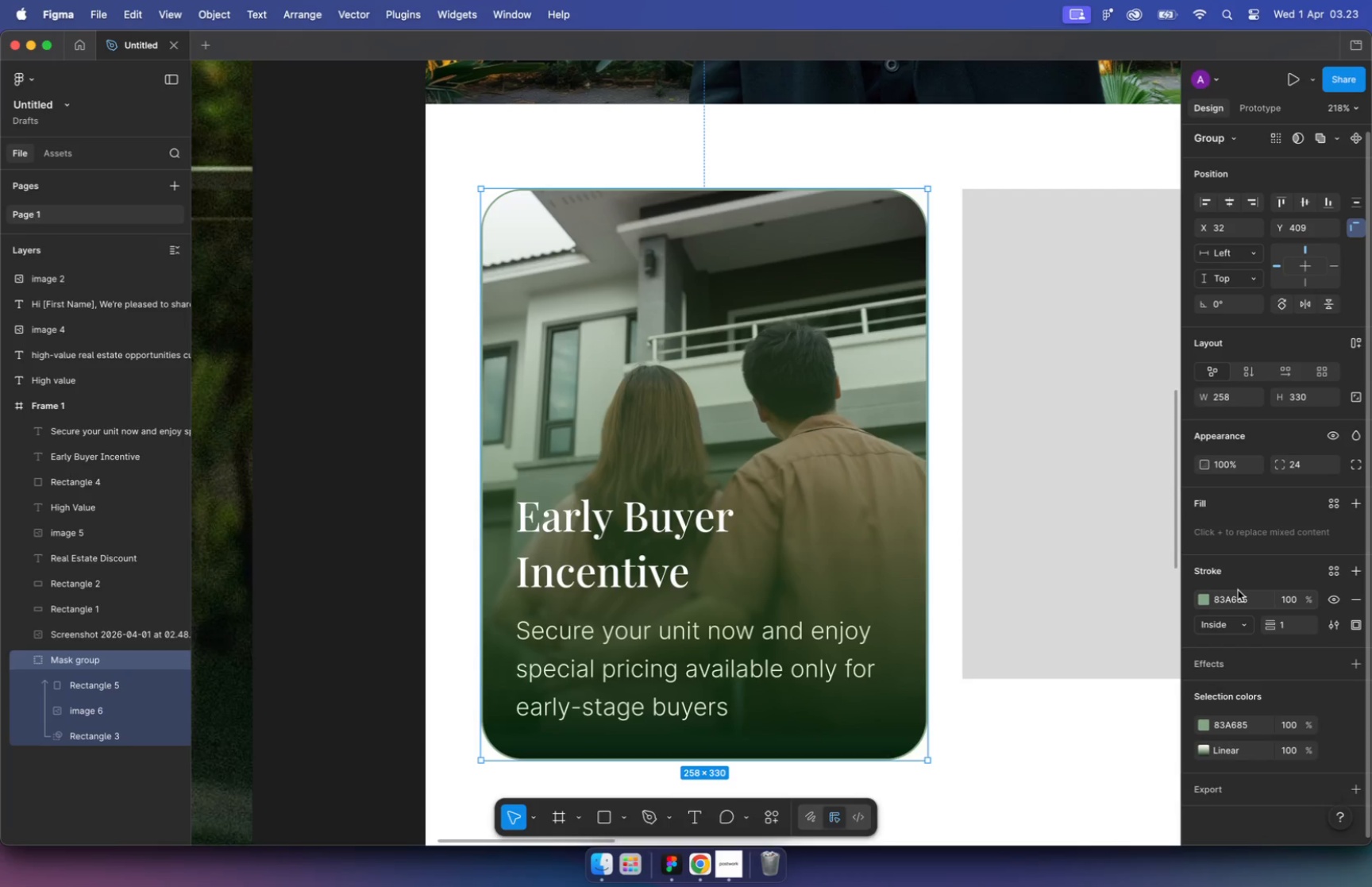 
scroll: coordinate [1238, 591], scroll_direction: down, amount: 2.0
 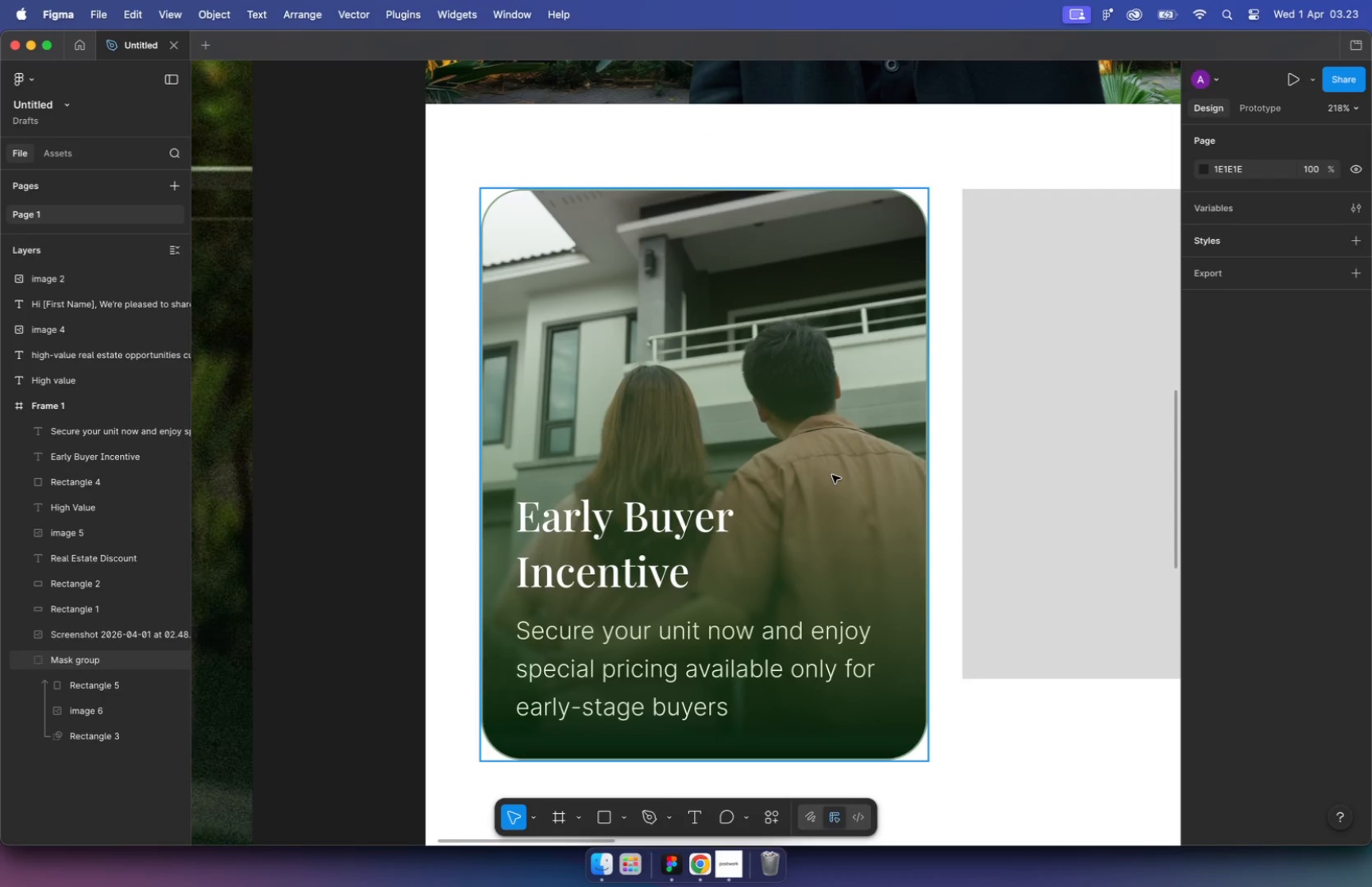 
left_click([1246, 627])
 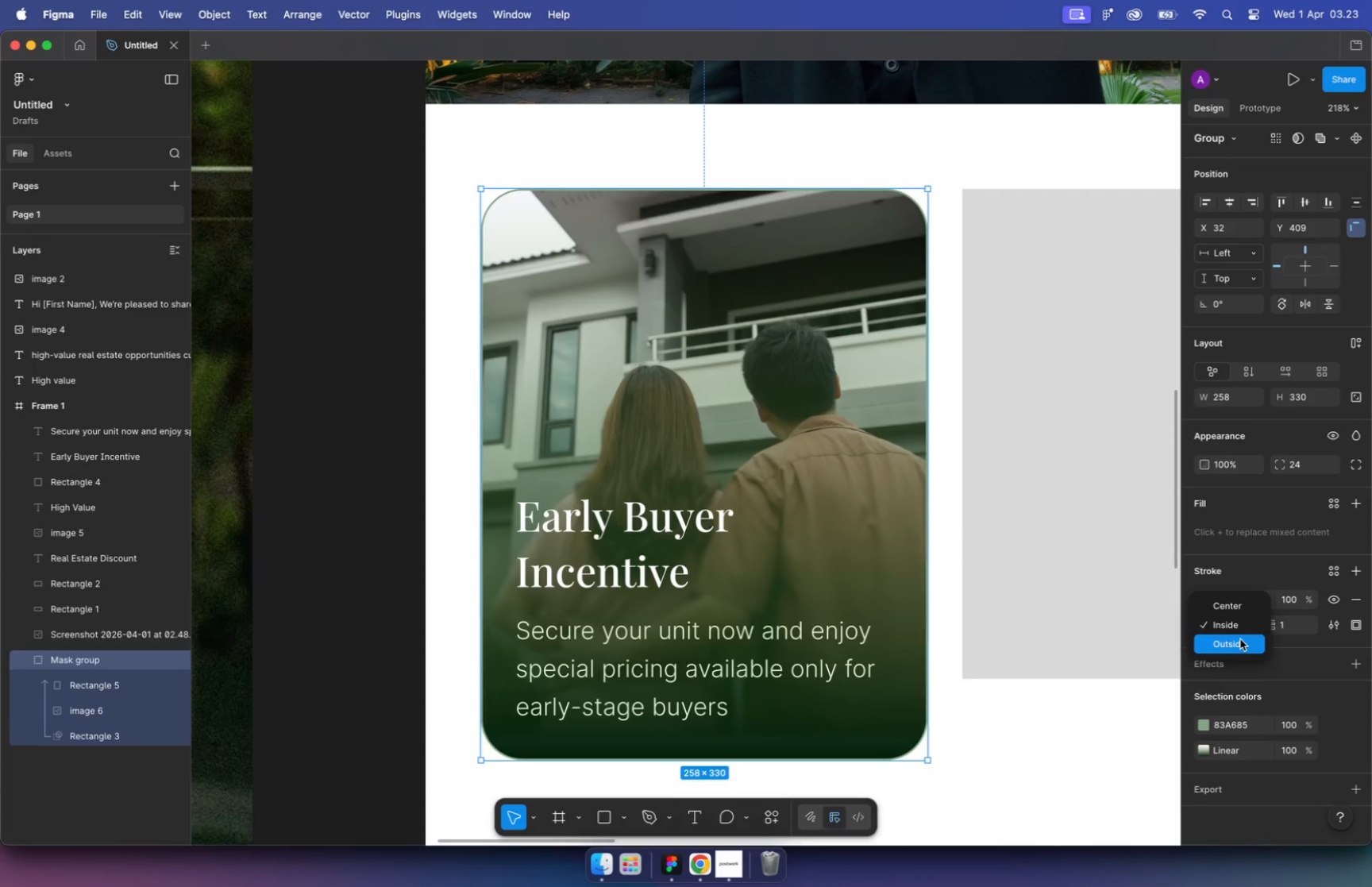 
left_click([1240, 641])
 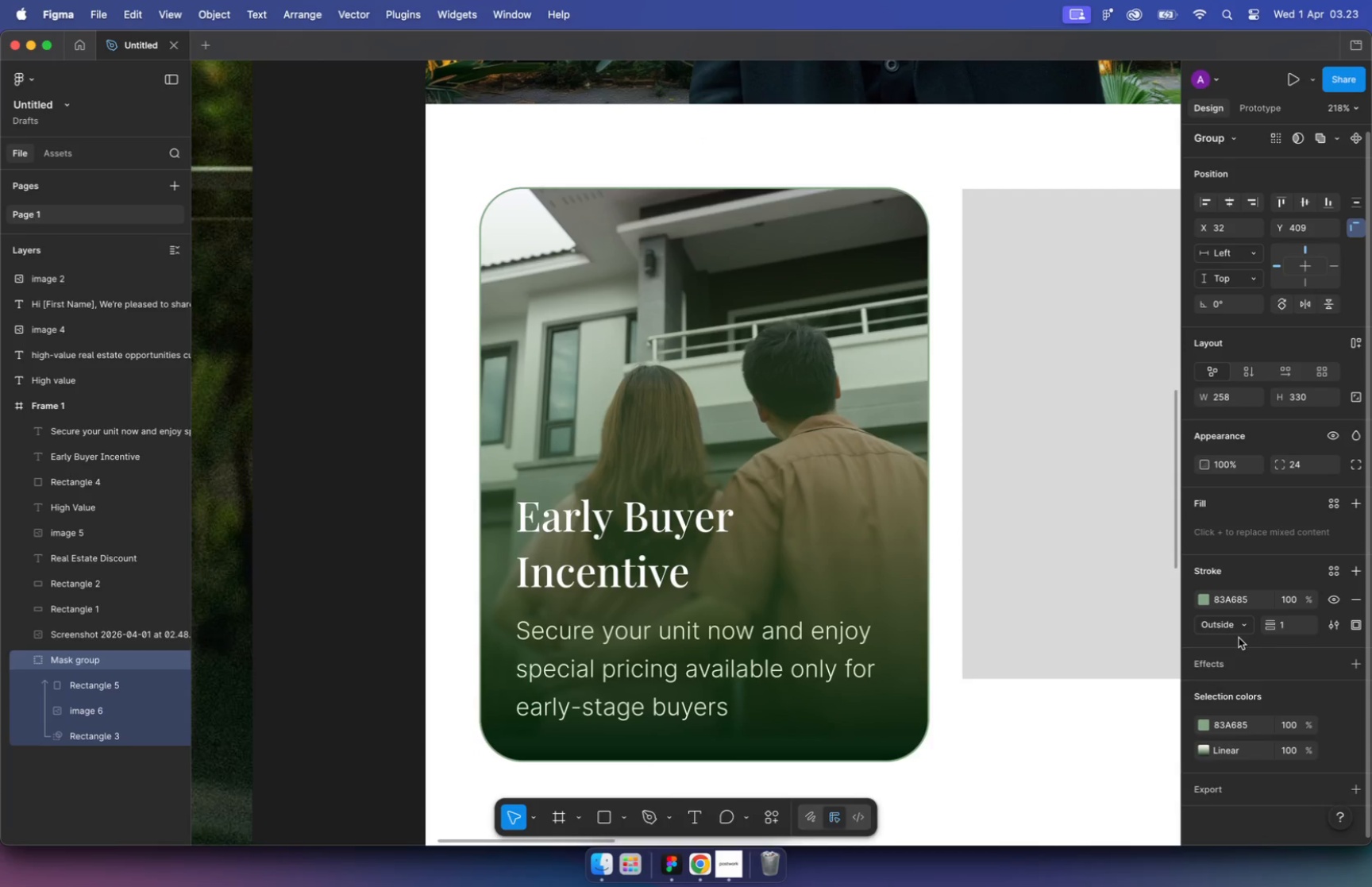 
left_click([1067, 710])
 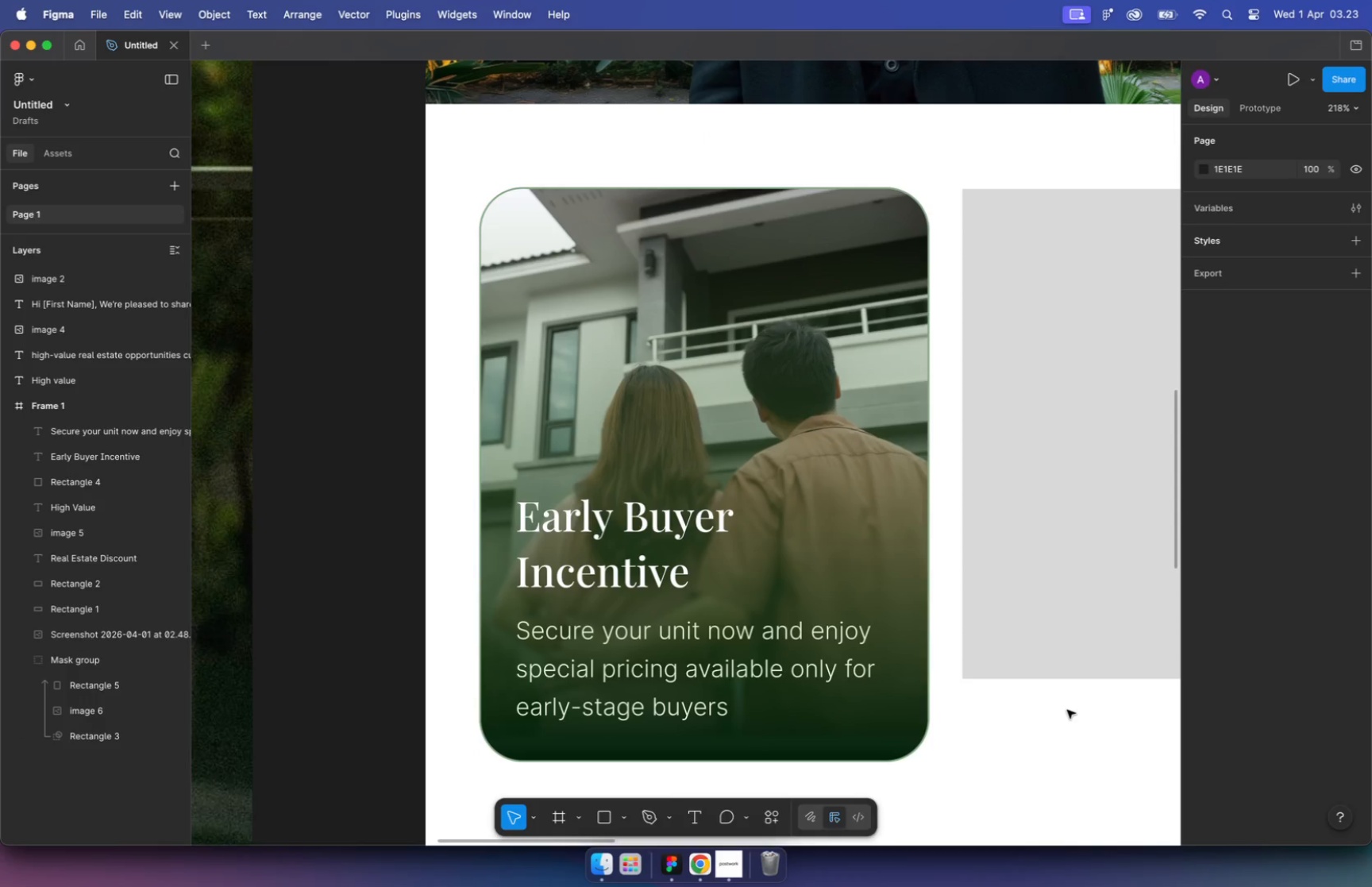 
hold_key(key=CommandLeft, duration=1.14)
scroll: coordinate [922, 213], scroll_direction: up, amount: 38.0
 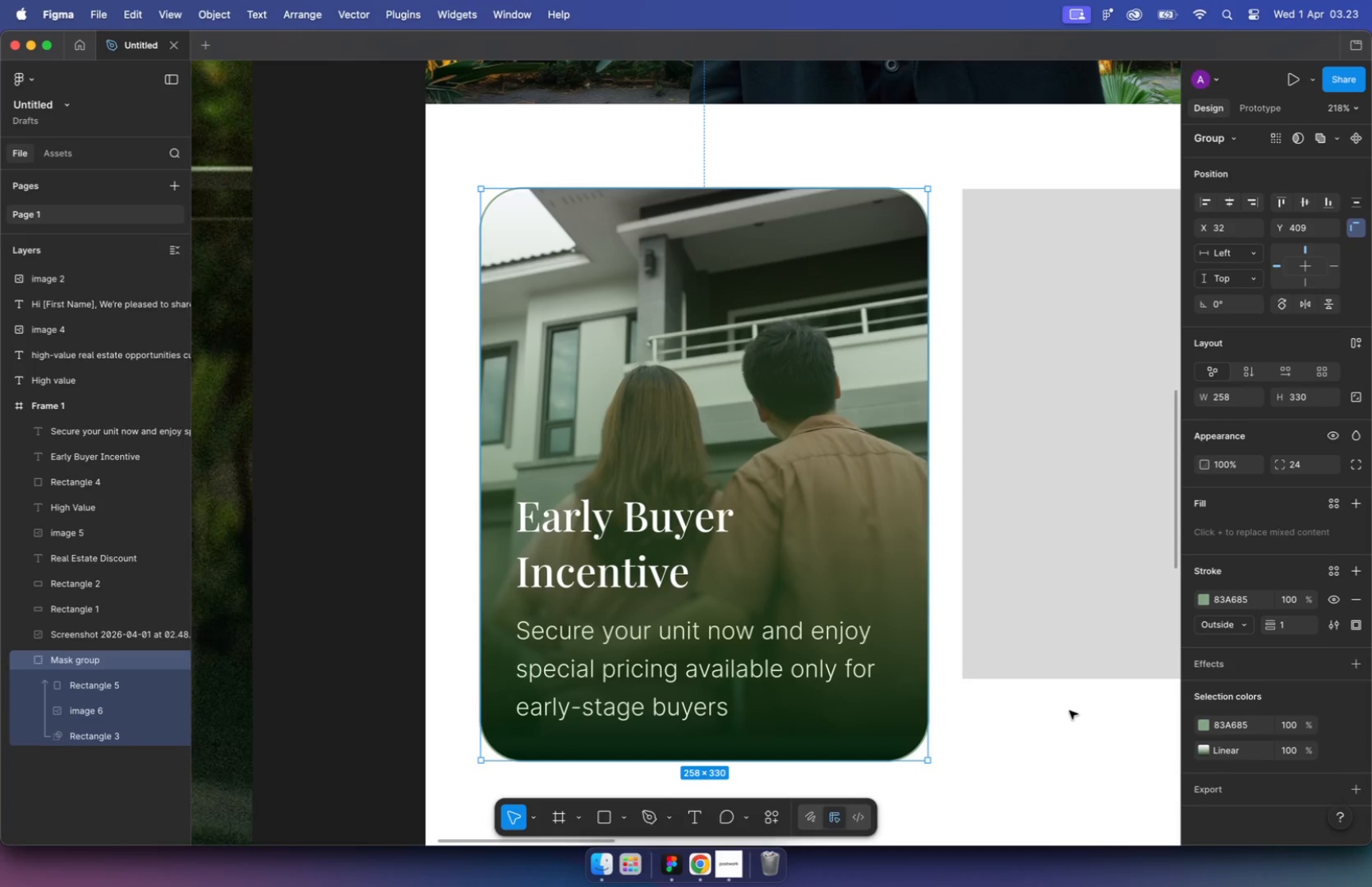 
left_click([1036, 230])
 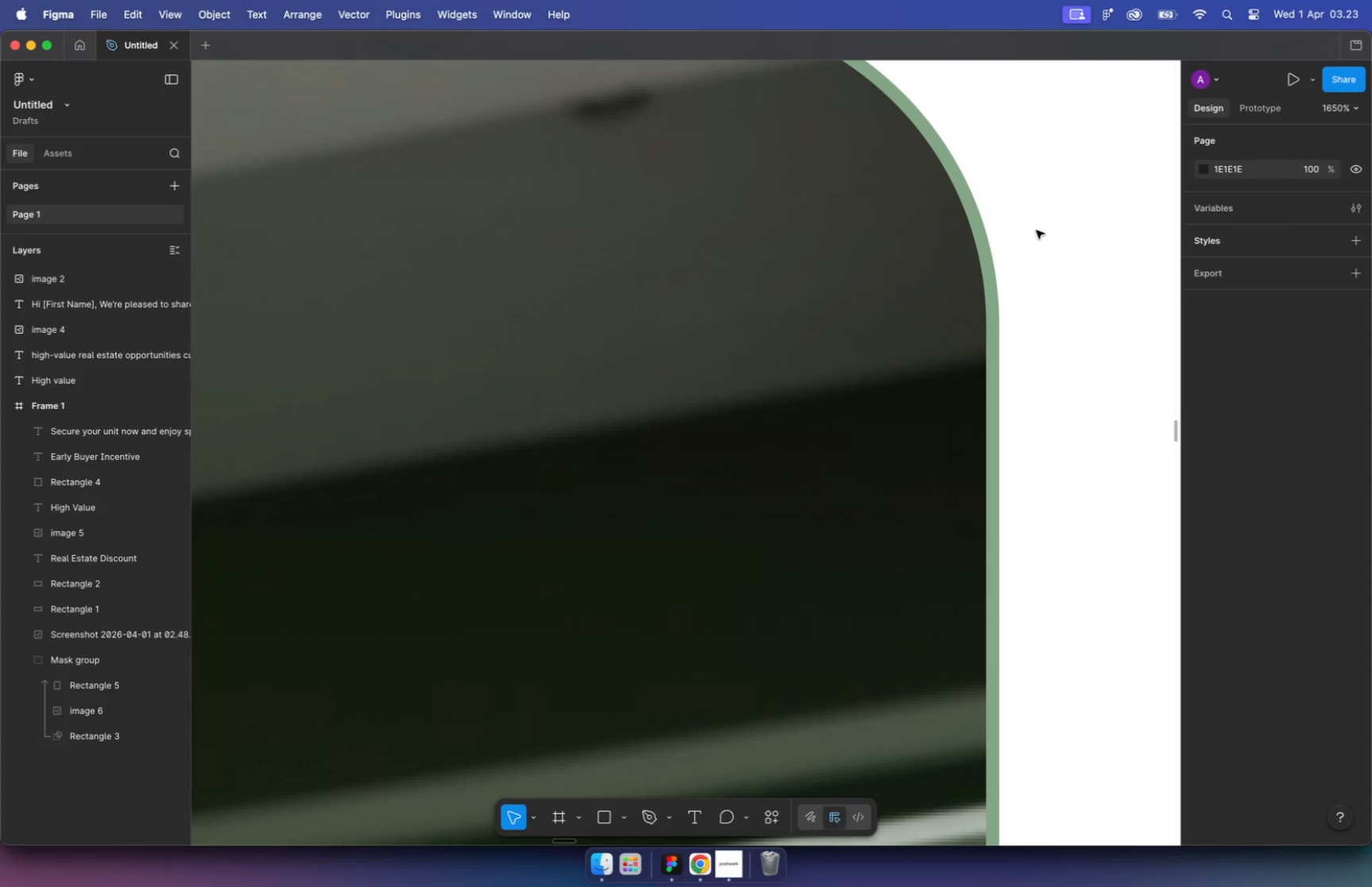 
hold_key(key=CommandLeft, duration=0.92)
scroll: coordinate [836, 312], scroll_direction: down, amount: 41.0
 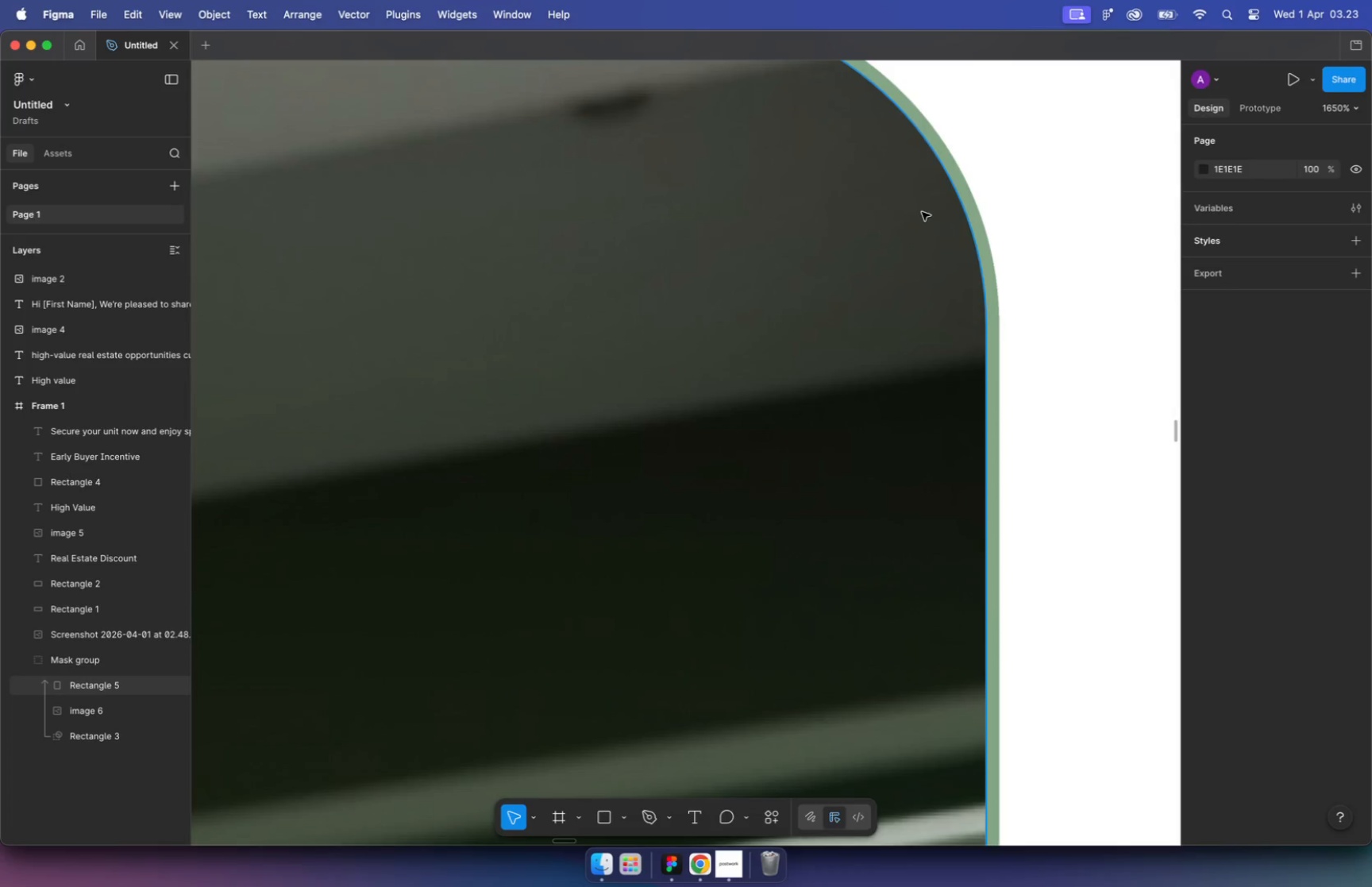 
hold_key(key=CommandLeft, duration=1.15)
scroll: coordinate [834, 280], scroll_direction: up, amount: 11.0
 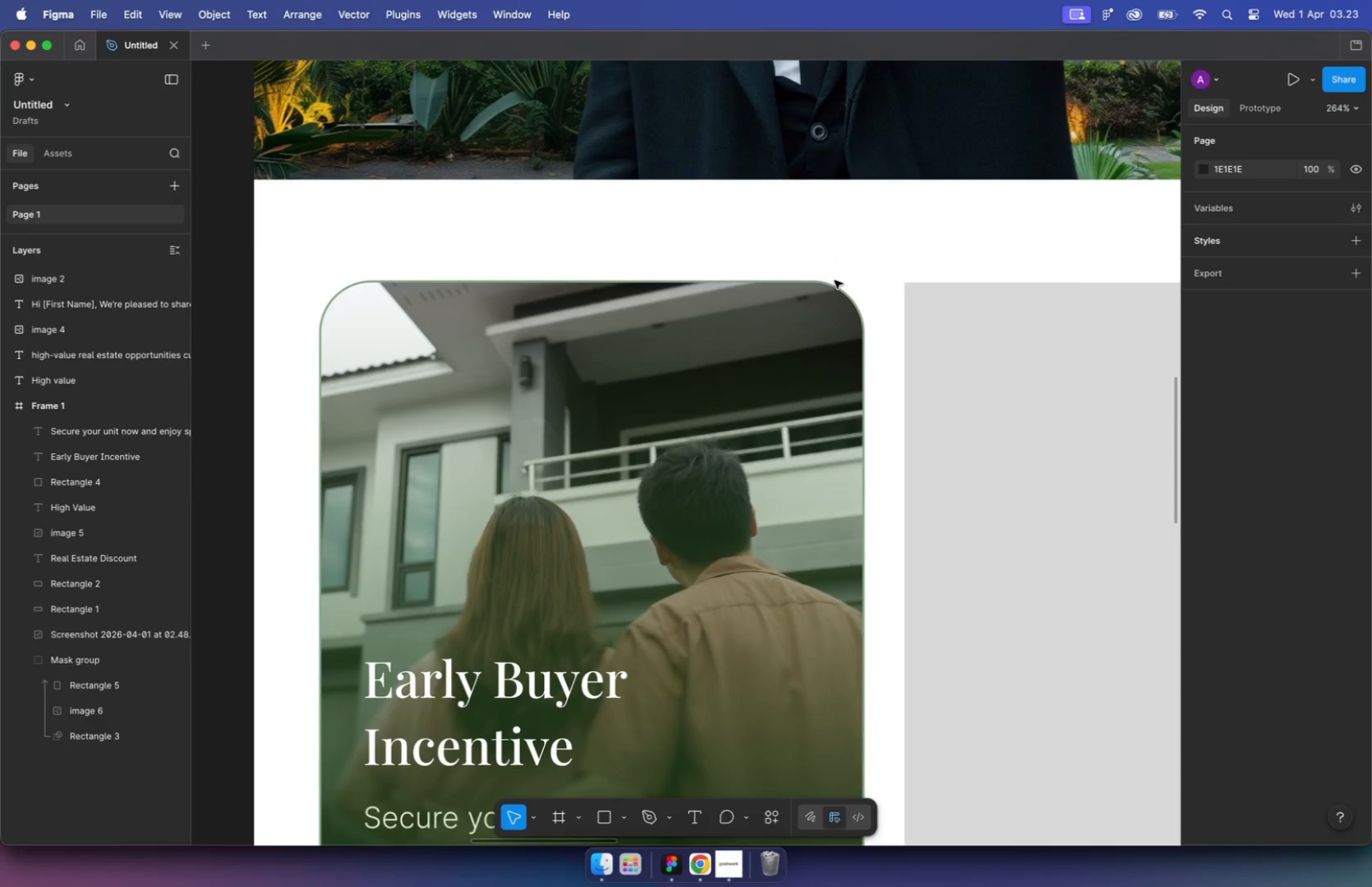 
left_click([842, 295])
 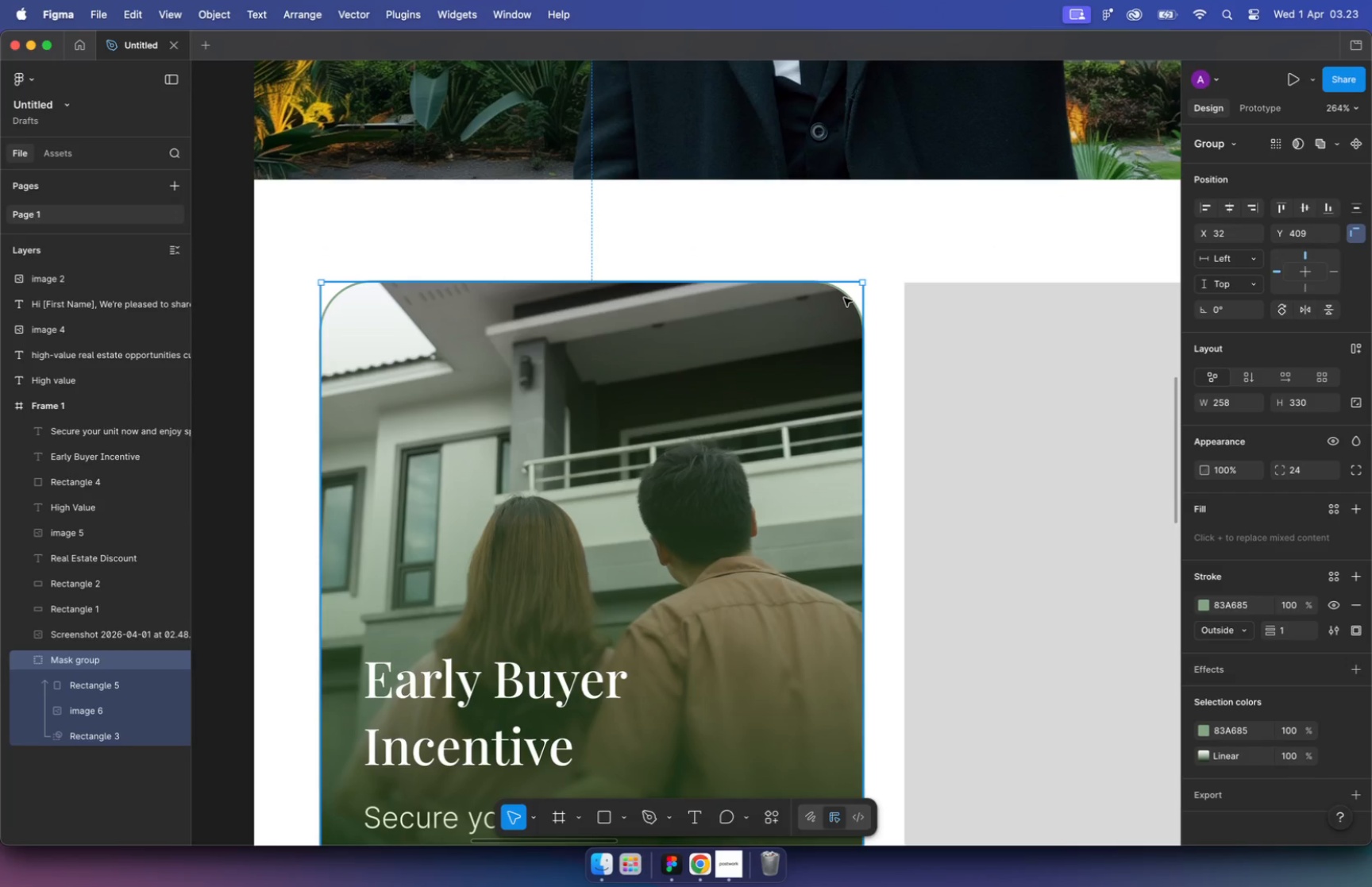 
type(32)
 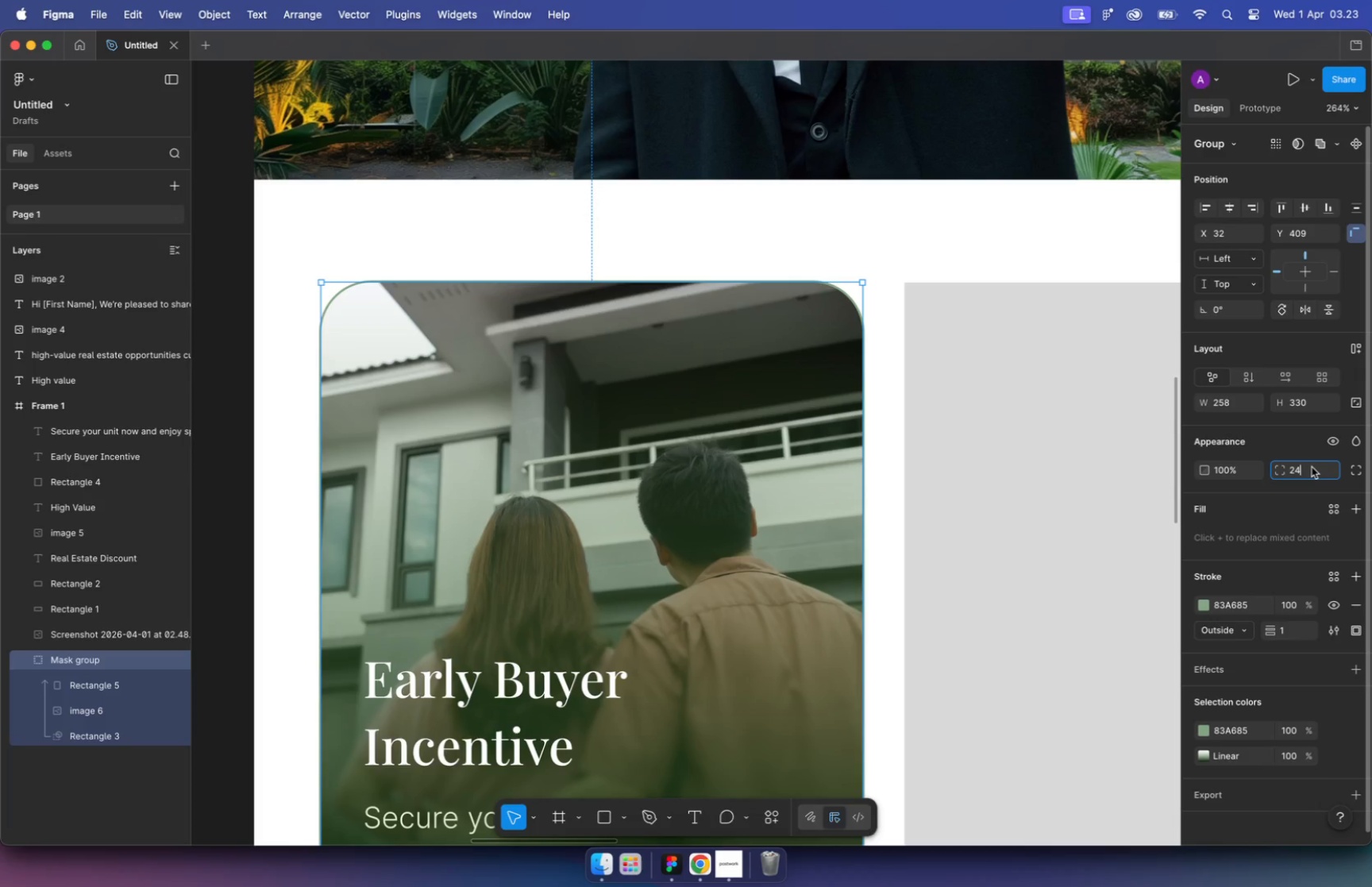 
key(Enter)
 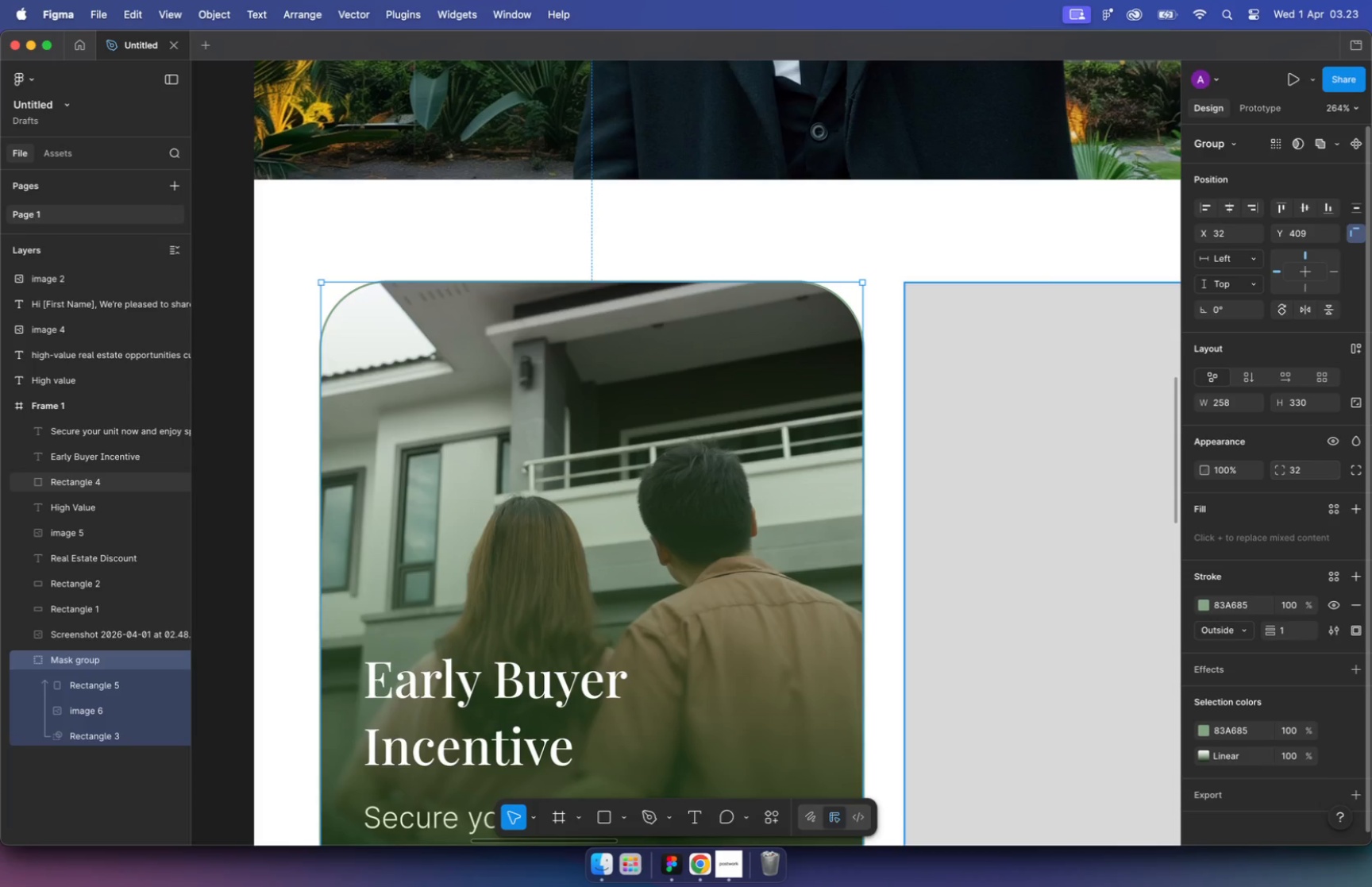 
left_click([894, 330])
 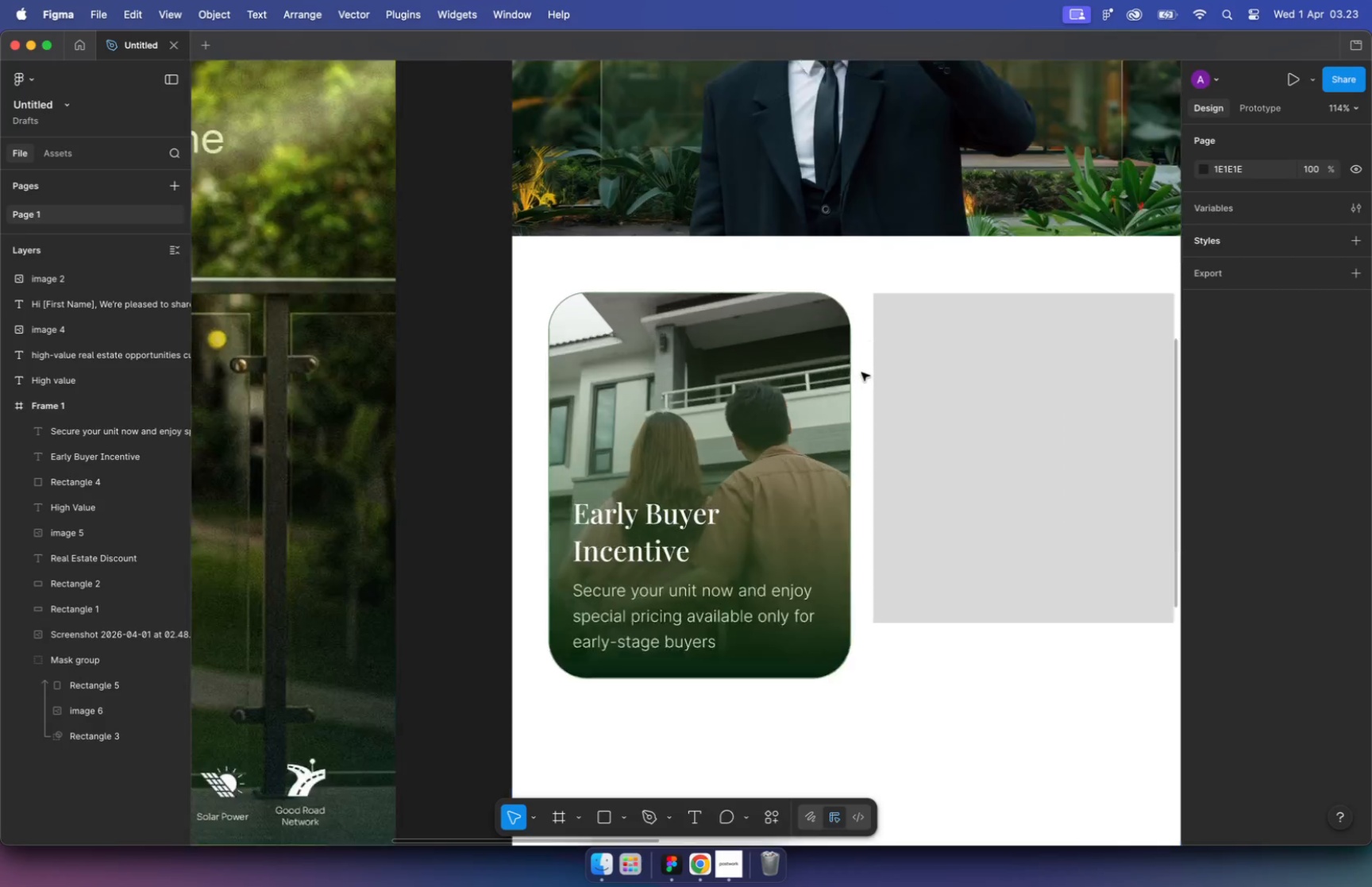 
hold_key(key=CommandLeft, duration=8.62)
scroll: coordinate [850, 343], scroll_direction: down, amount: 15.0
 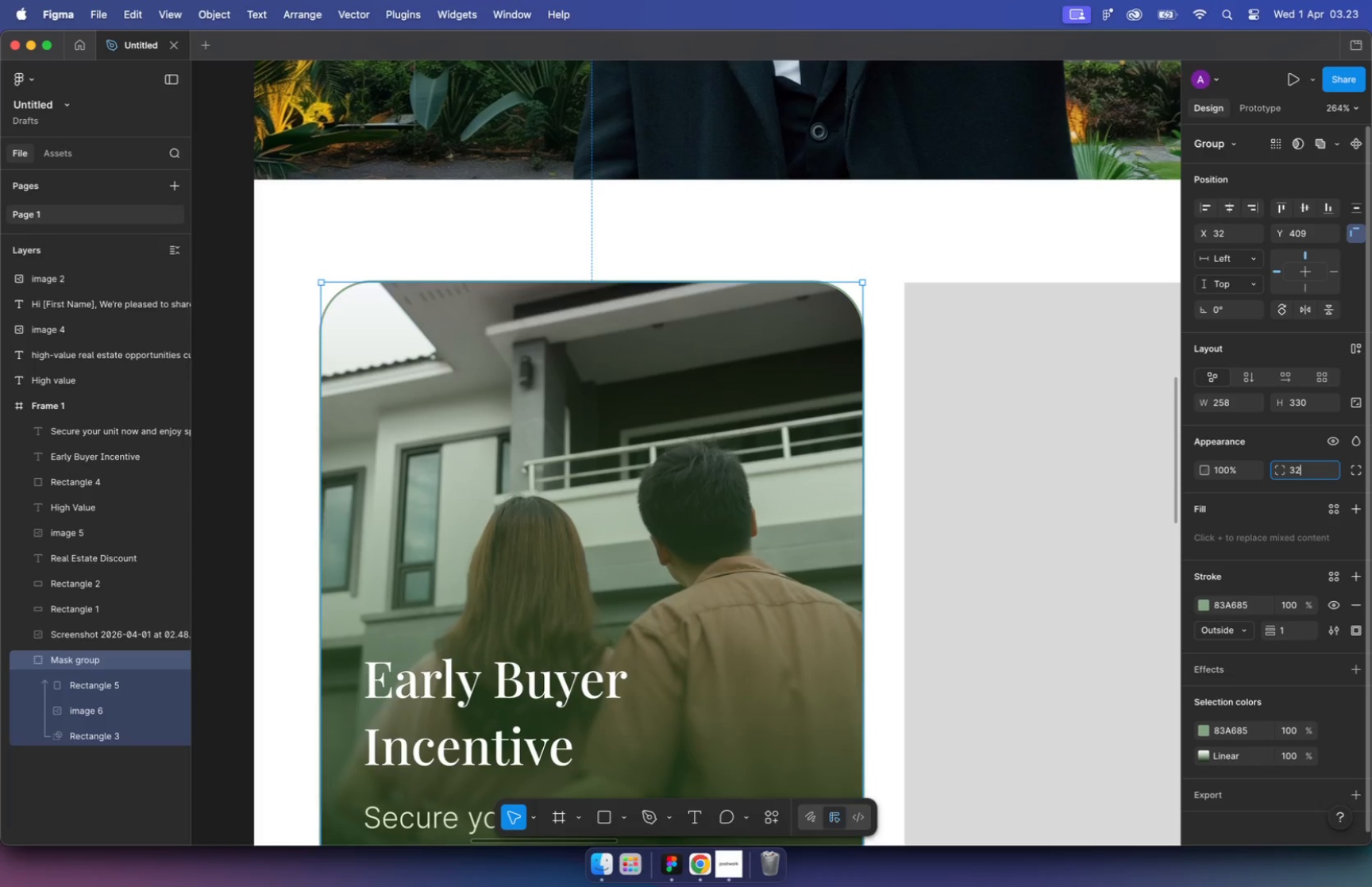 
scroll: coordinate [861, 372], scroll_direction: up, amount: 9.0
 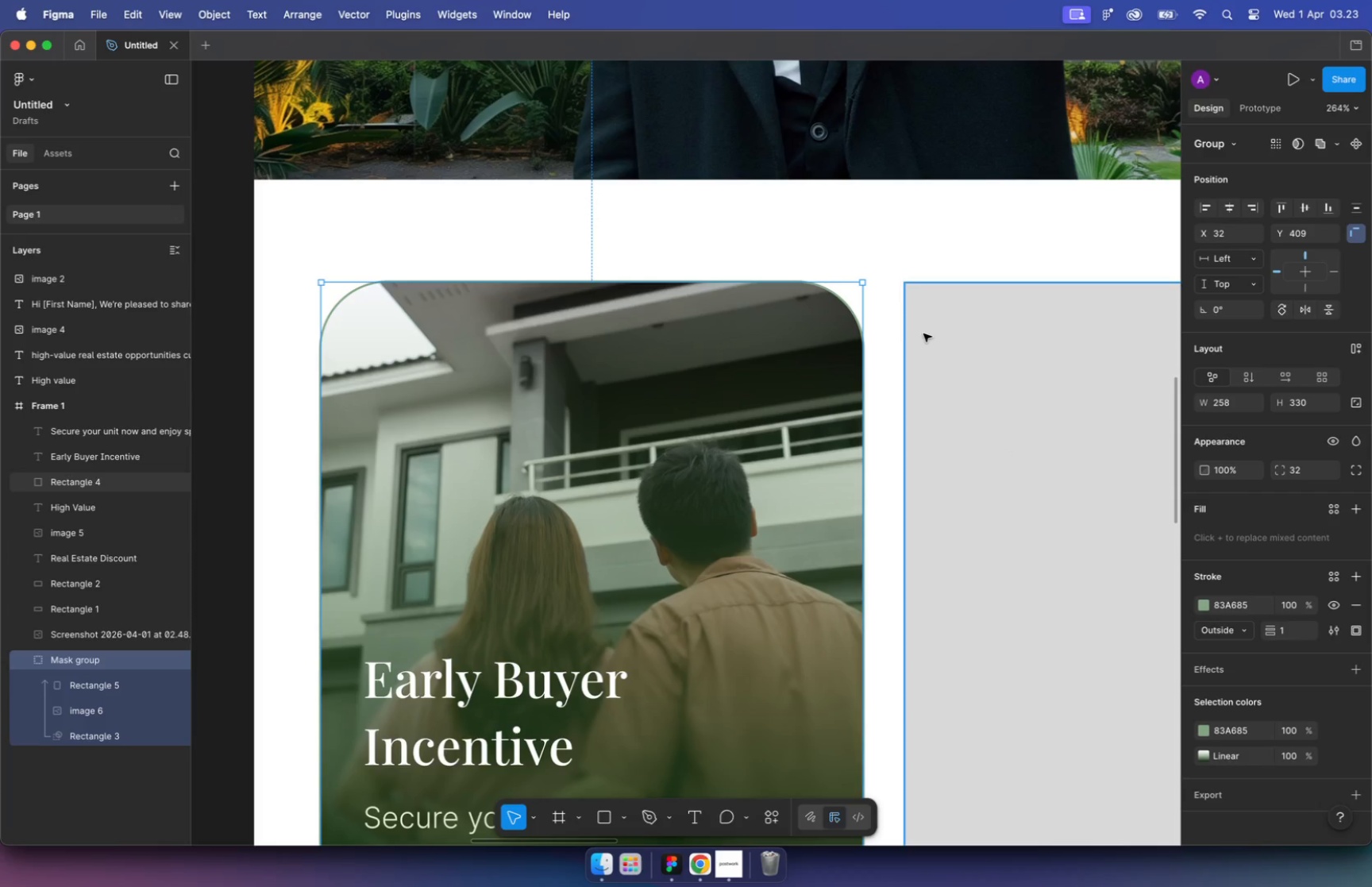 
scroll: coordinate [861, 372], scroll_direction: down, amount: 9.0
 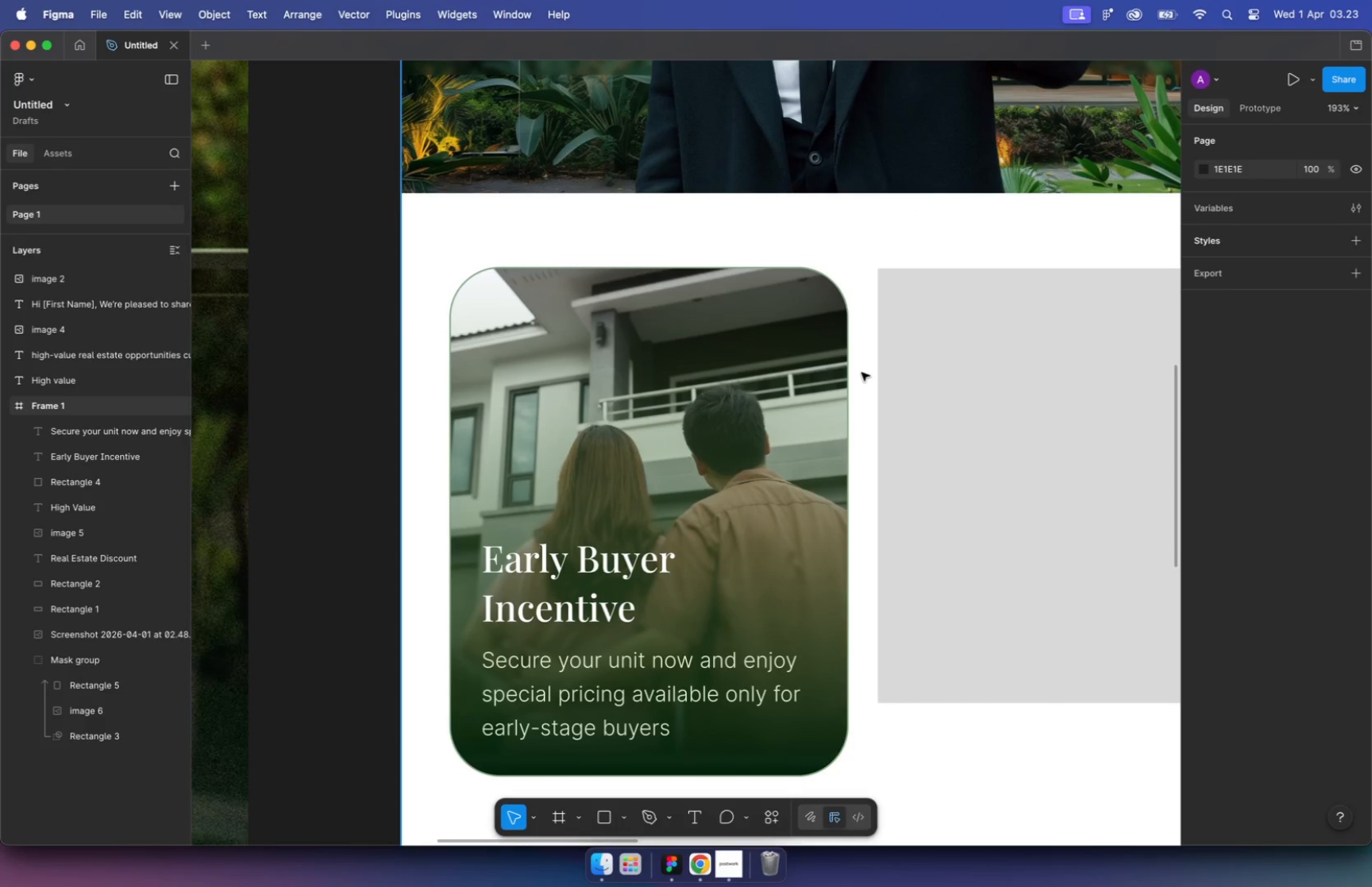 
scroll: coordinate [861, 372], scroll_direction: up, amount: 1.0
 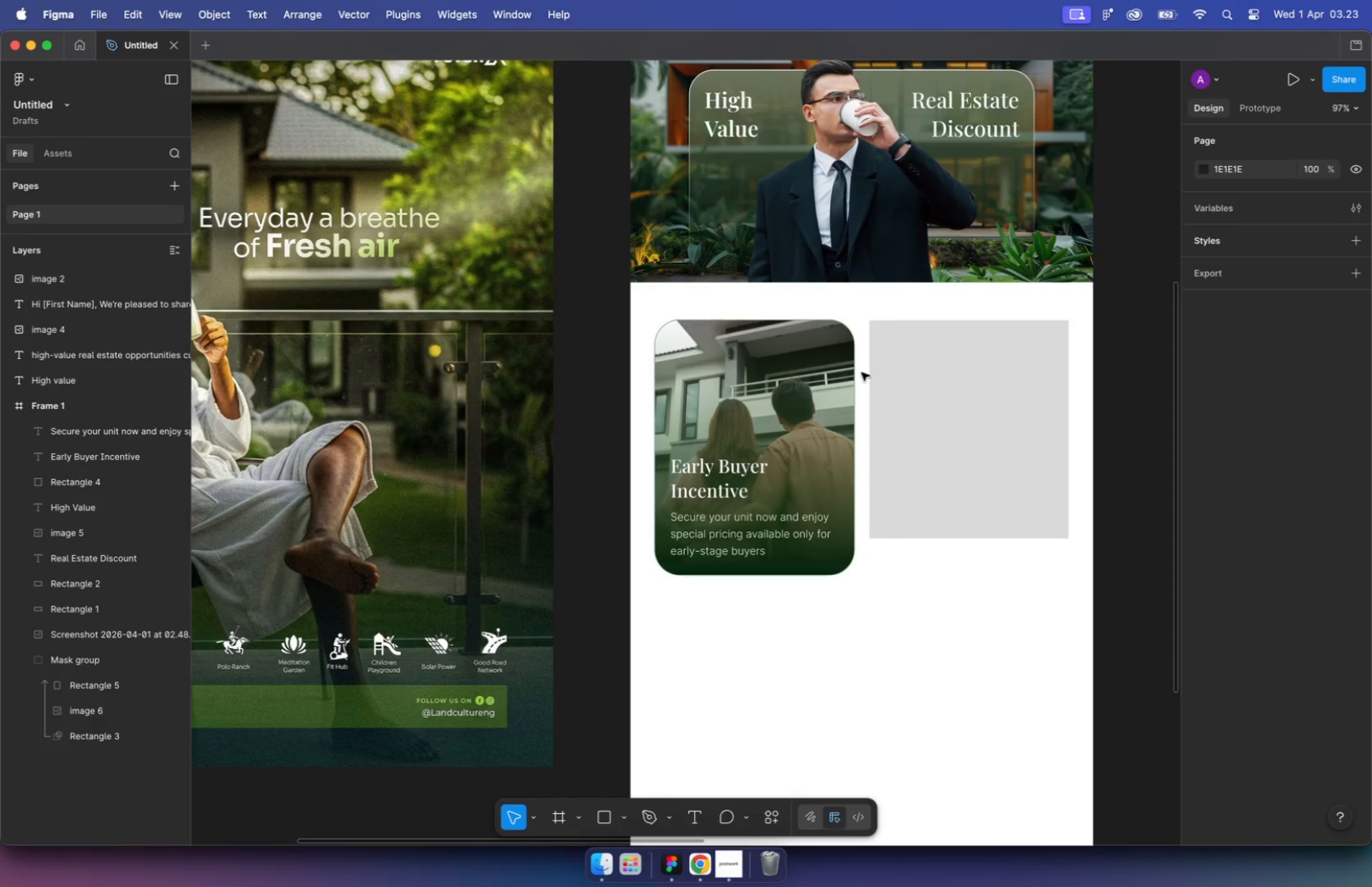 
scroll: coordinate [861, 372], scroll_direction: down, amount: 5.0
 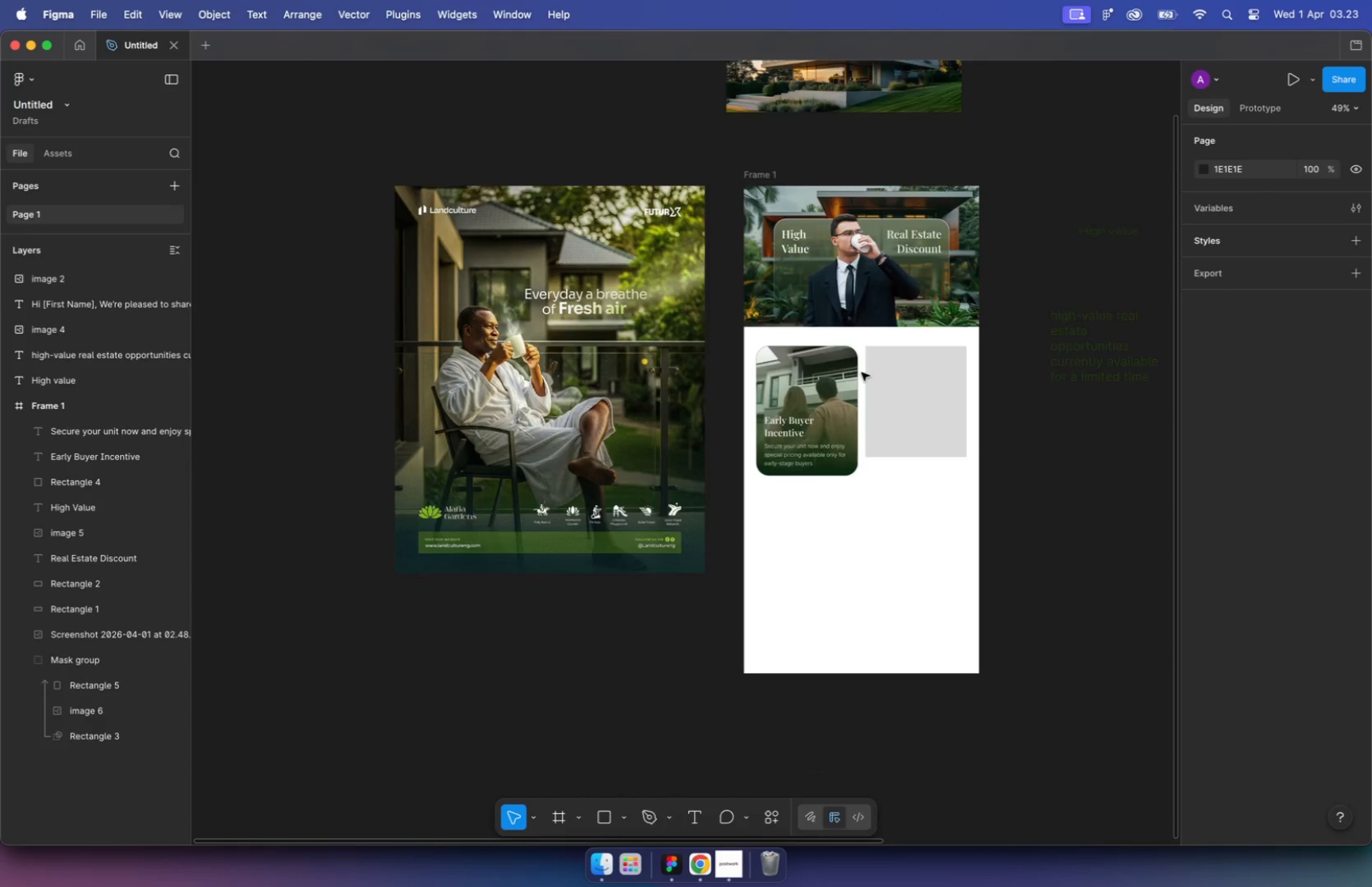 
key(Backspace)
 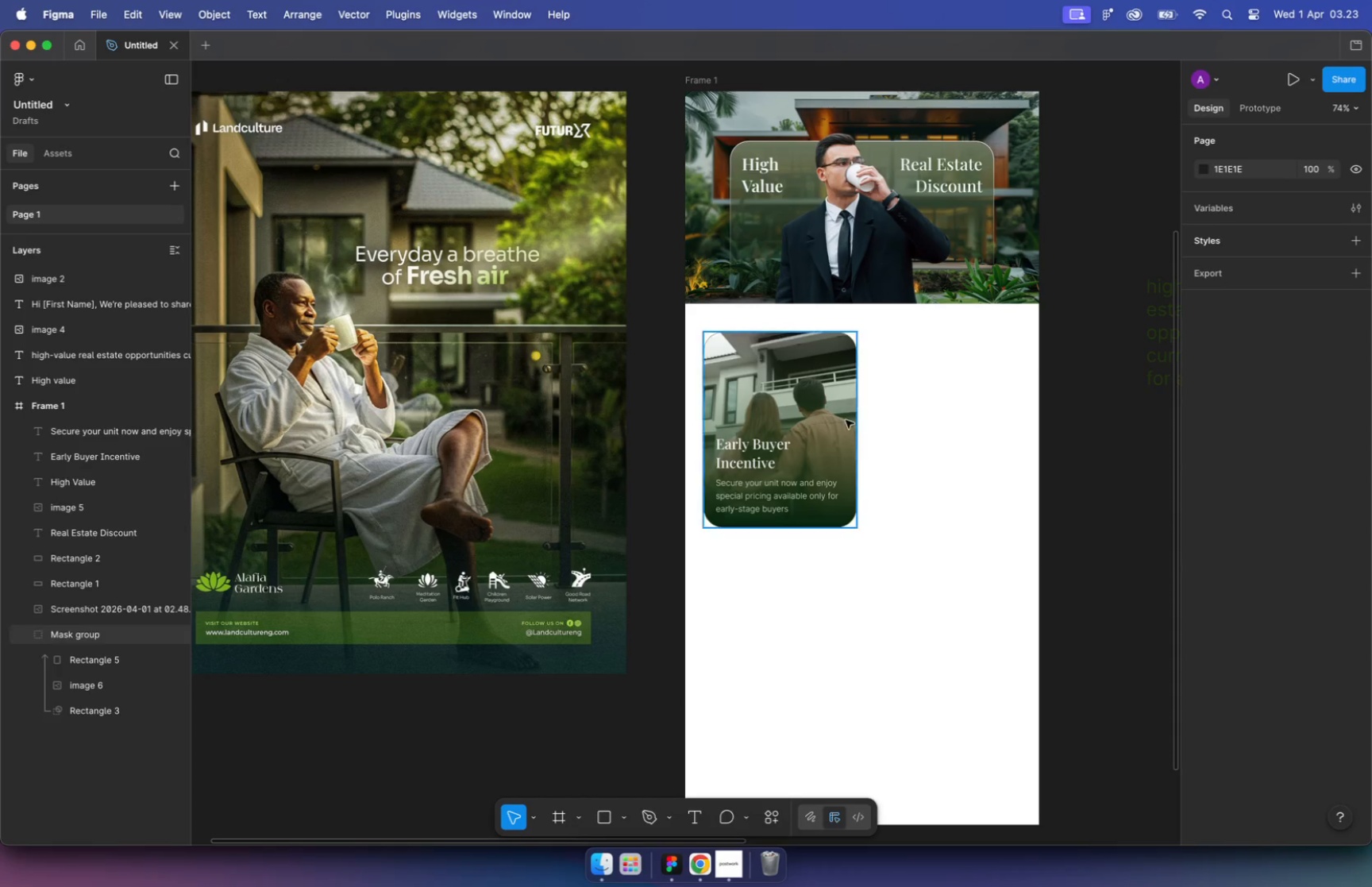 
left_click([828, 407])
 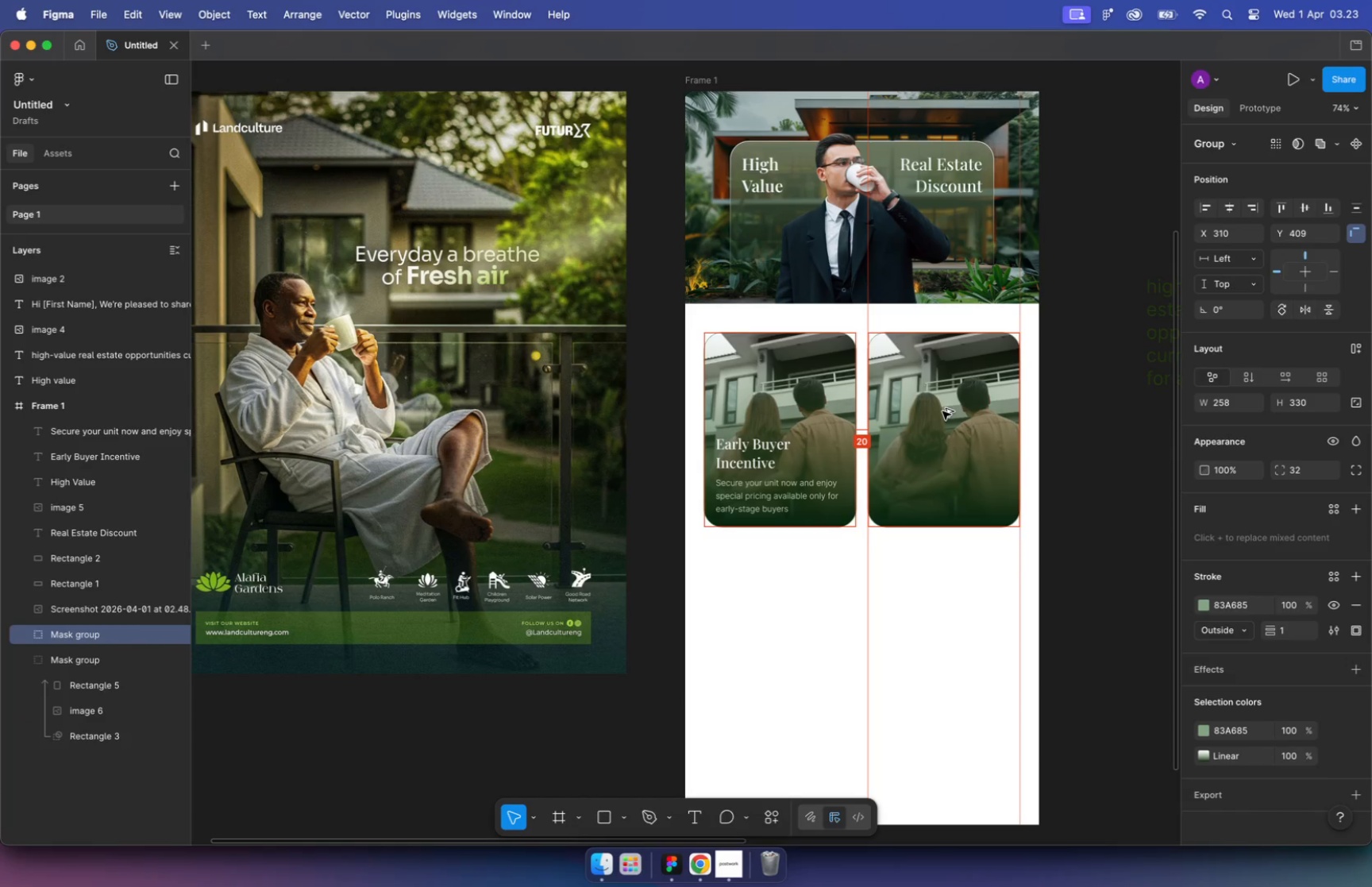 
left_click_drag(start_coordinate=[776, 405], to_coordinate=[942, 411])
 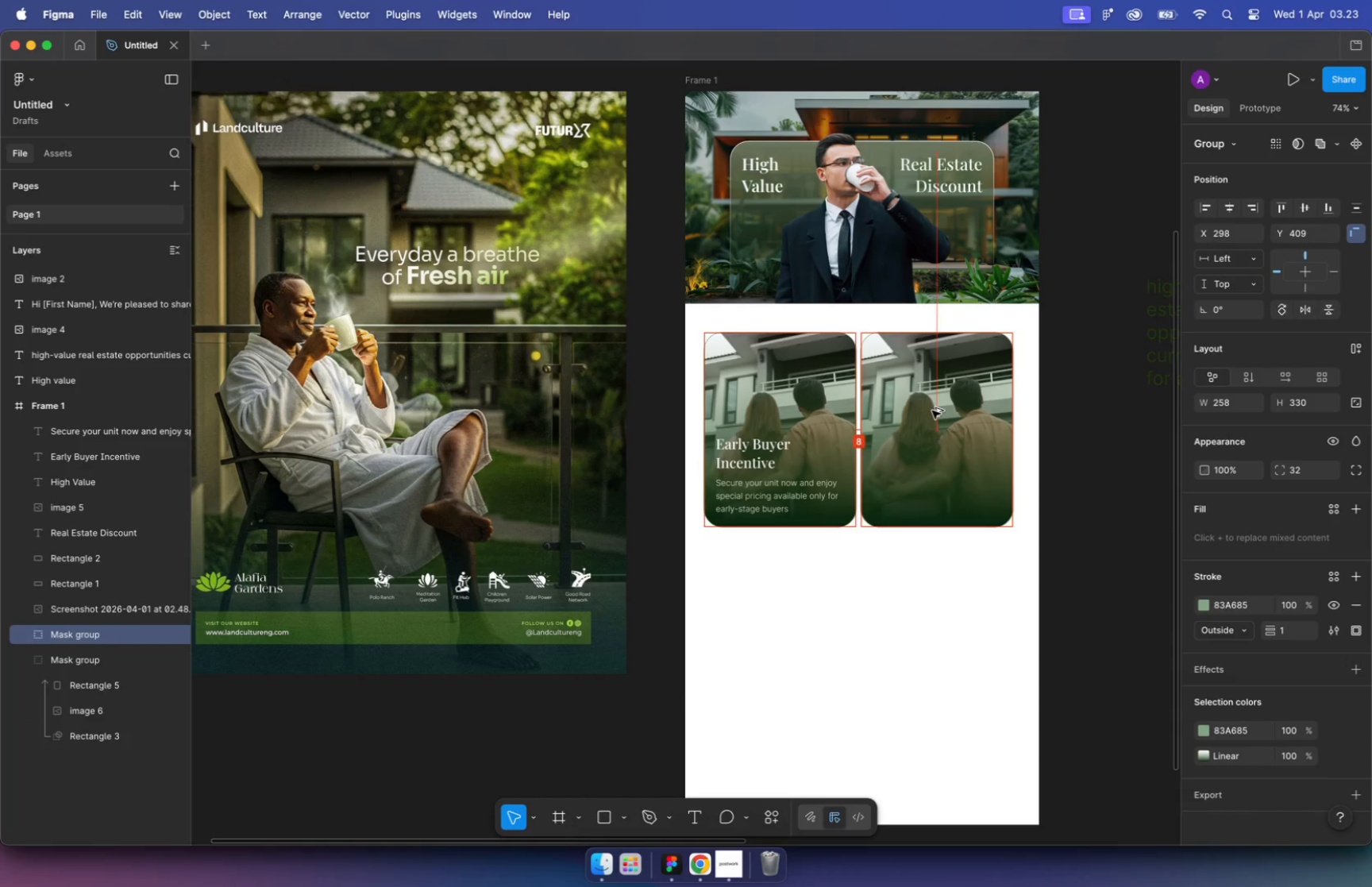 
hold_key(key=ShiftLeft, duration=2.7)
 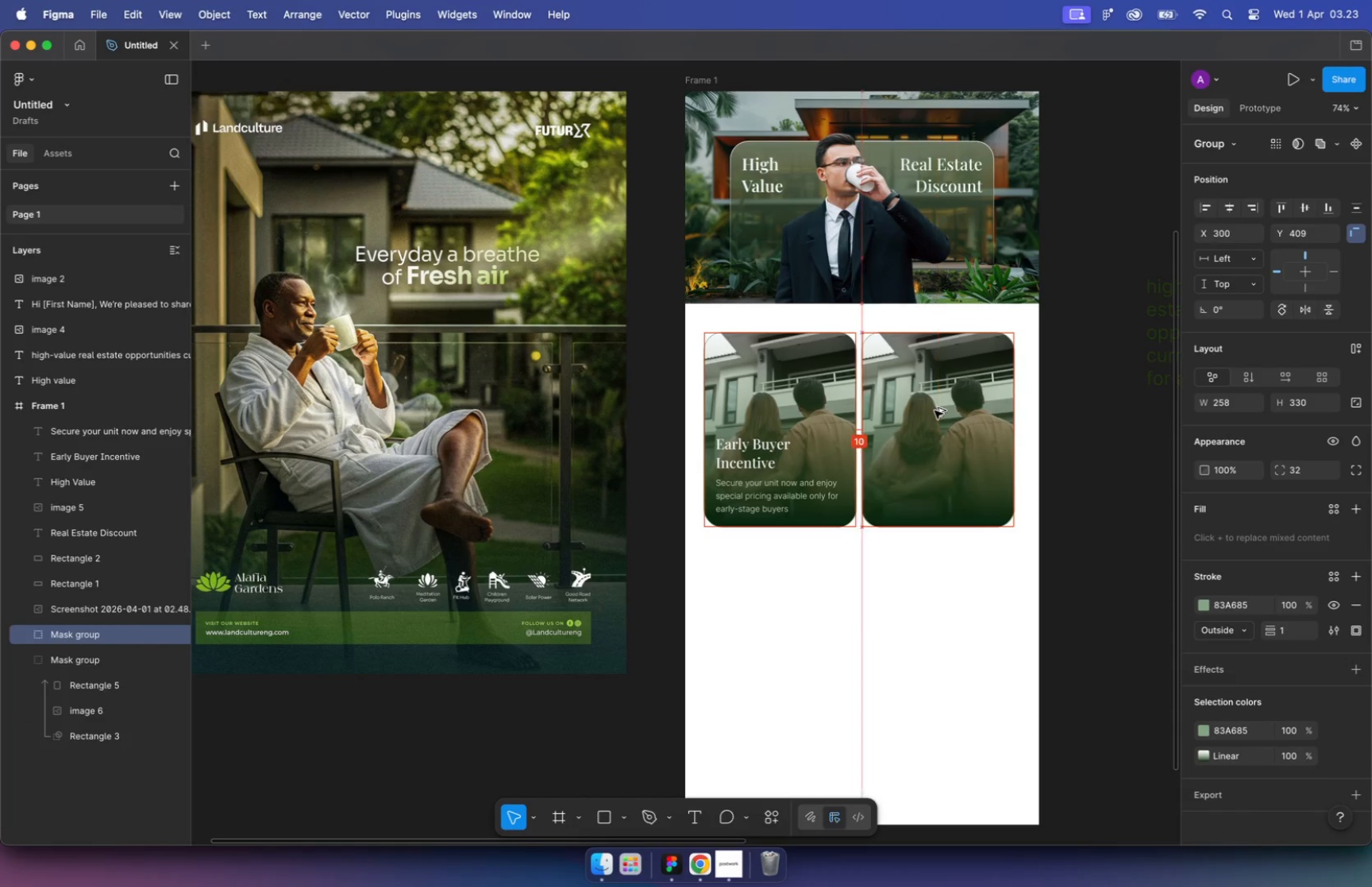 
hold_key(key=OptionLeft, duration=2.53)
 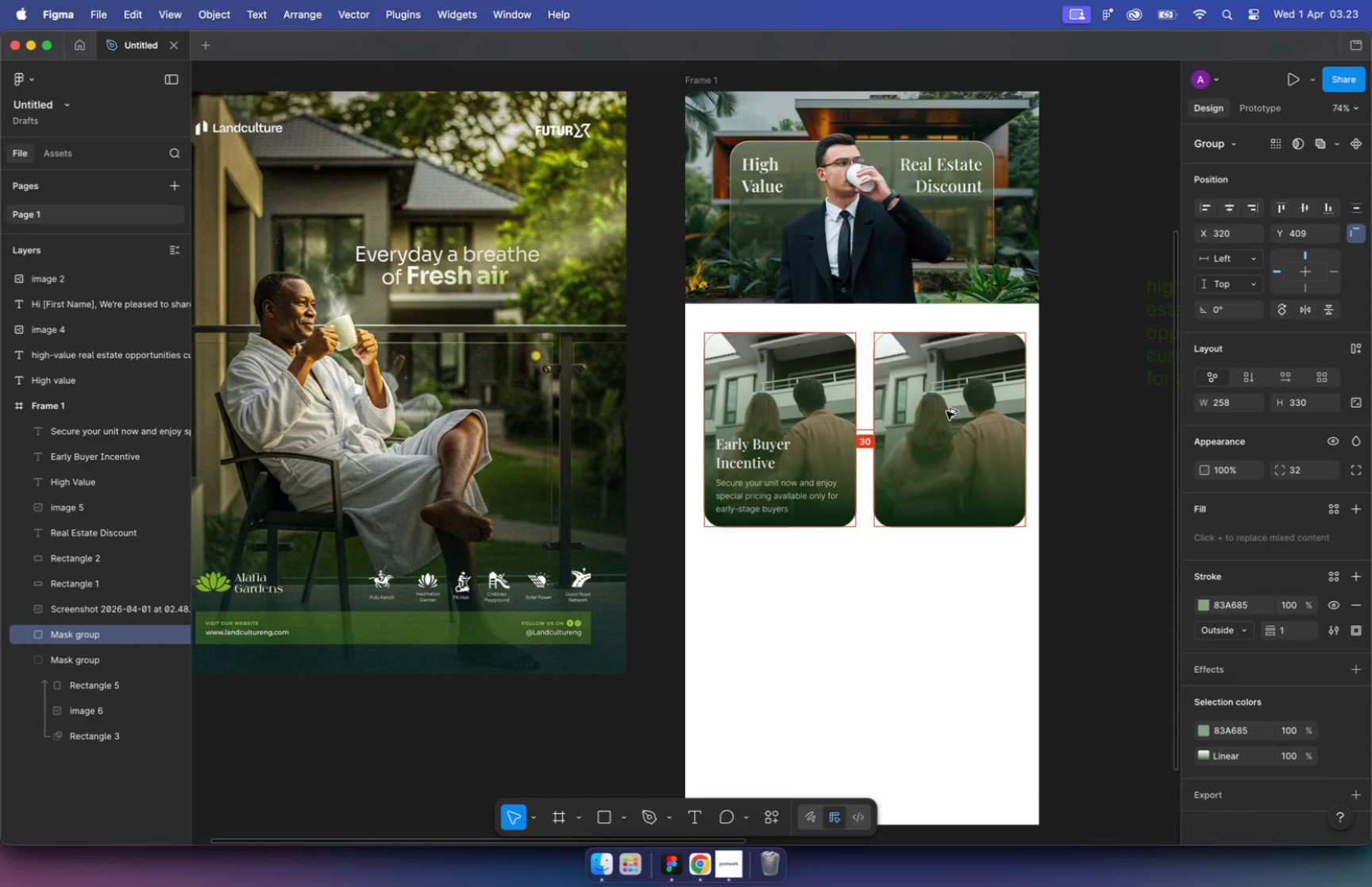 
left_click([954, 584])
 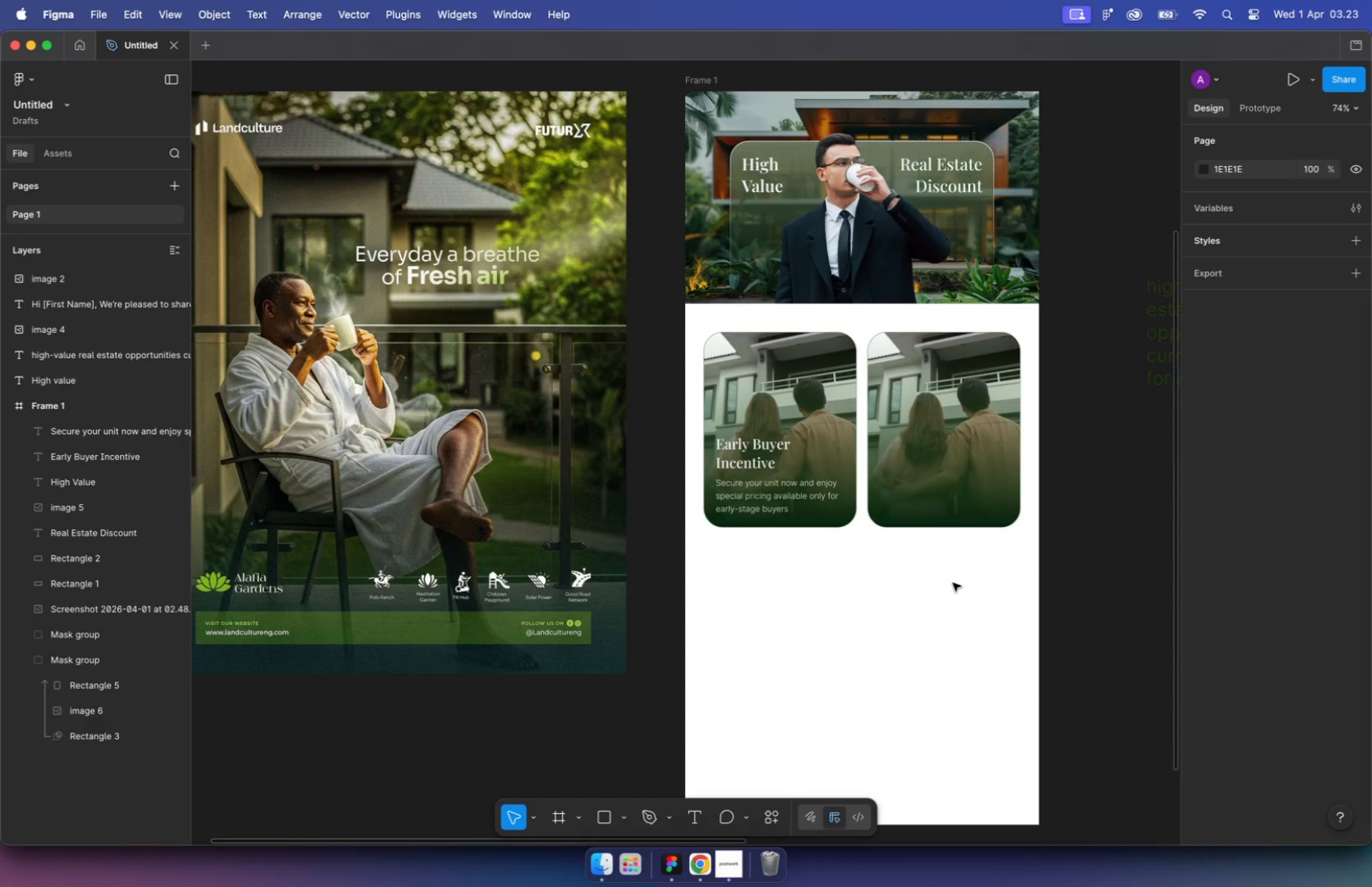 
wait(8.76)
 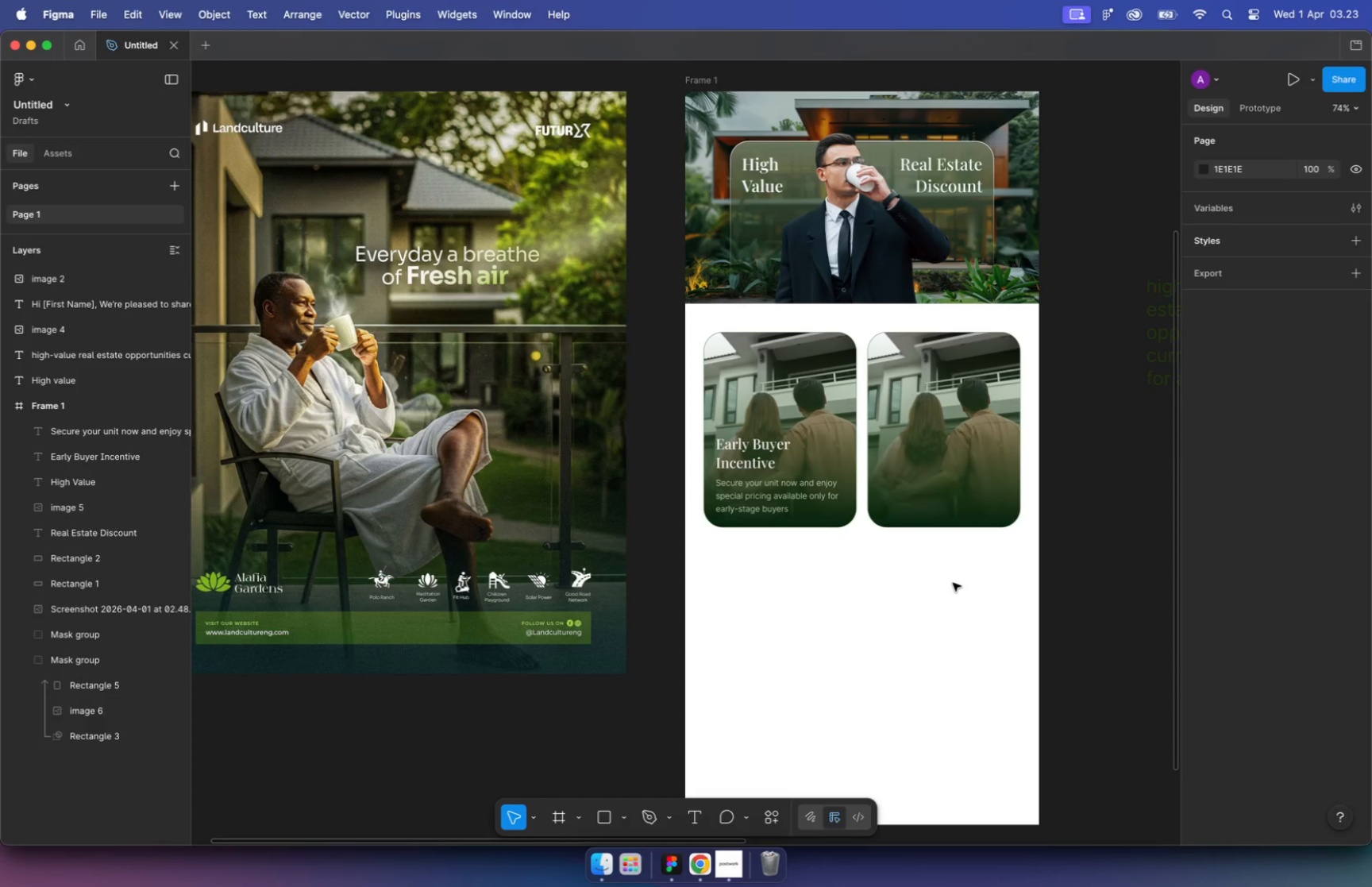 
left_click([1204, 512])
 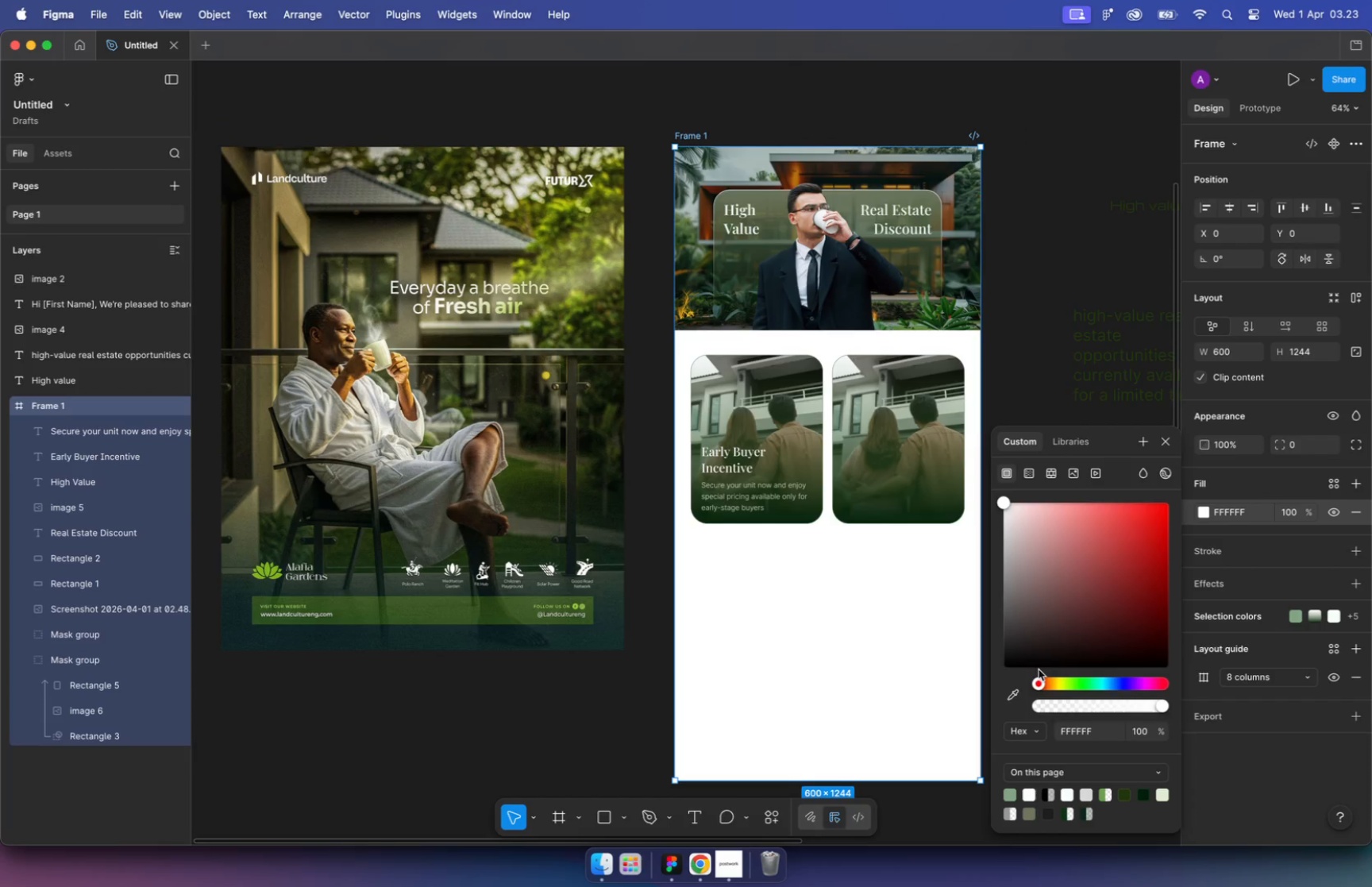 
left_click_drag(start_coordinate=[1037, 559], to_coordinate=[1010, 496])
 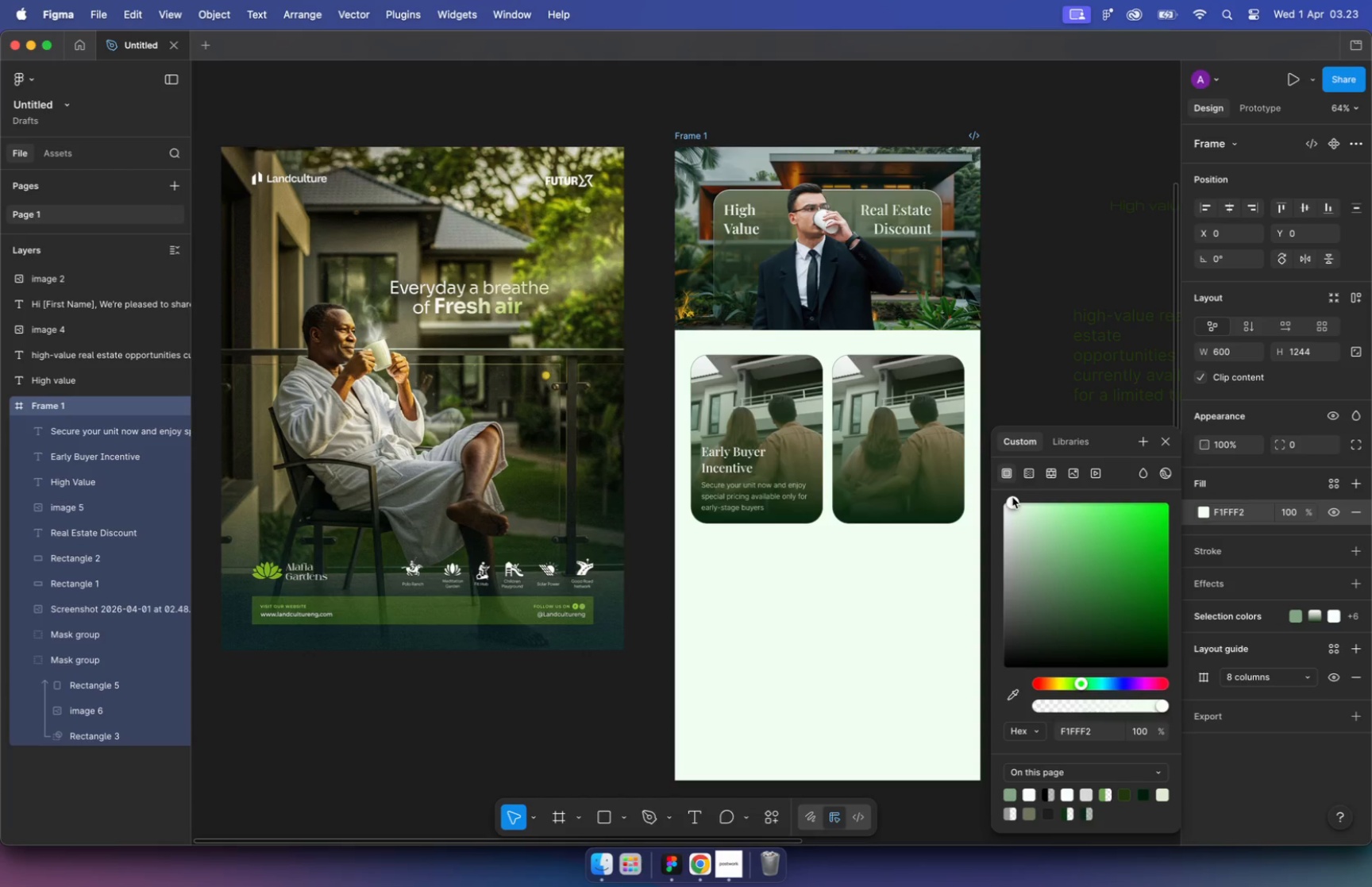 
hold_key(key=CommandLeft, duration=1.63)
scroll: coordinate [851, 558], scroll_direction: up, amount: 7.0
 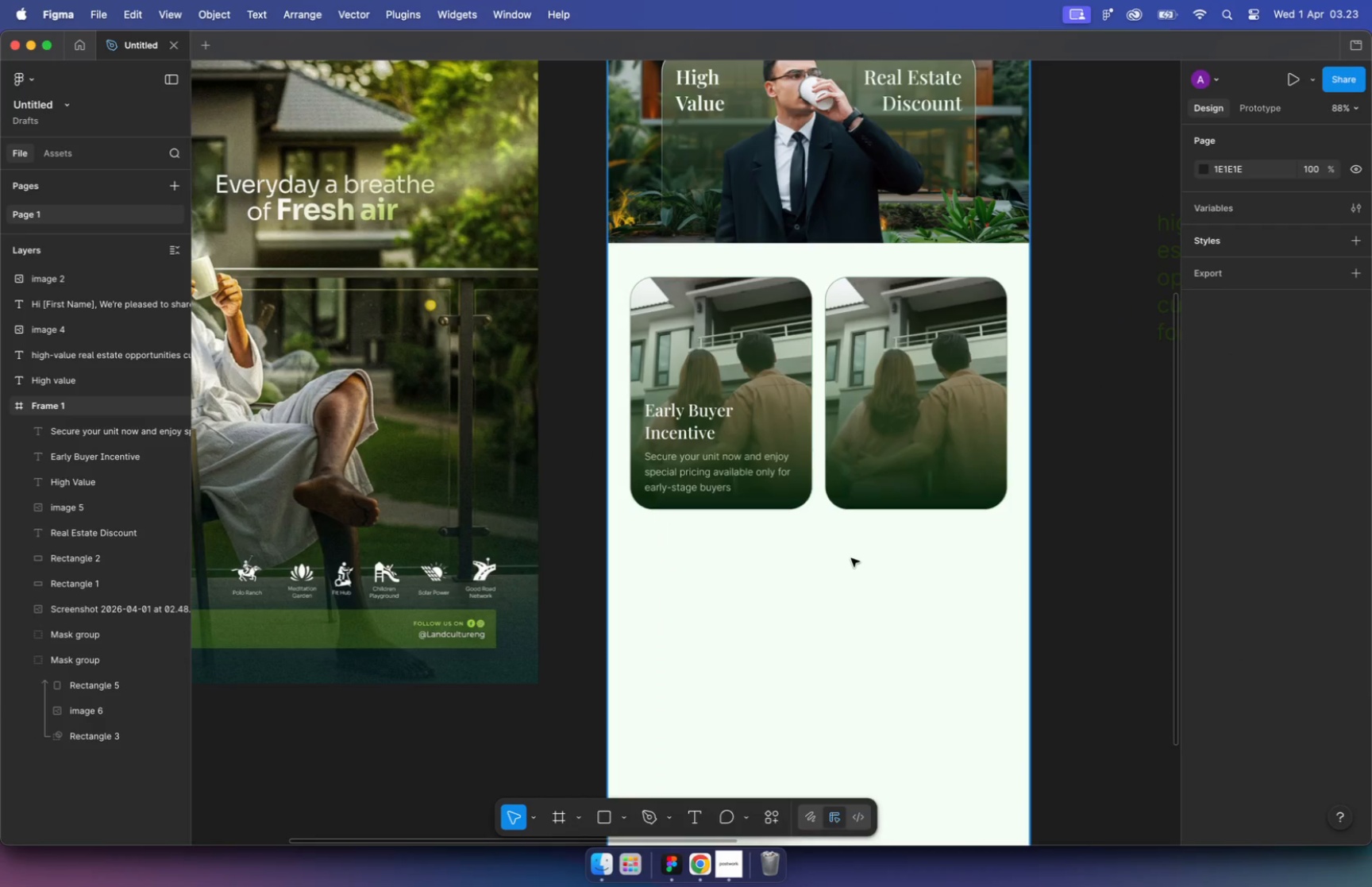 
left_click_drag(start_coordinate=[931, 376], to_coordinate=[746, 697])
 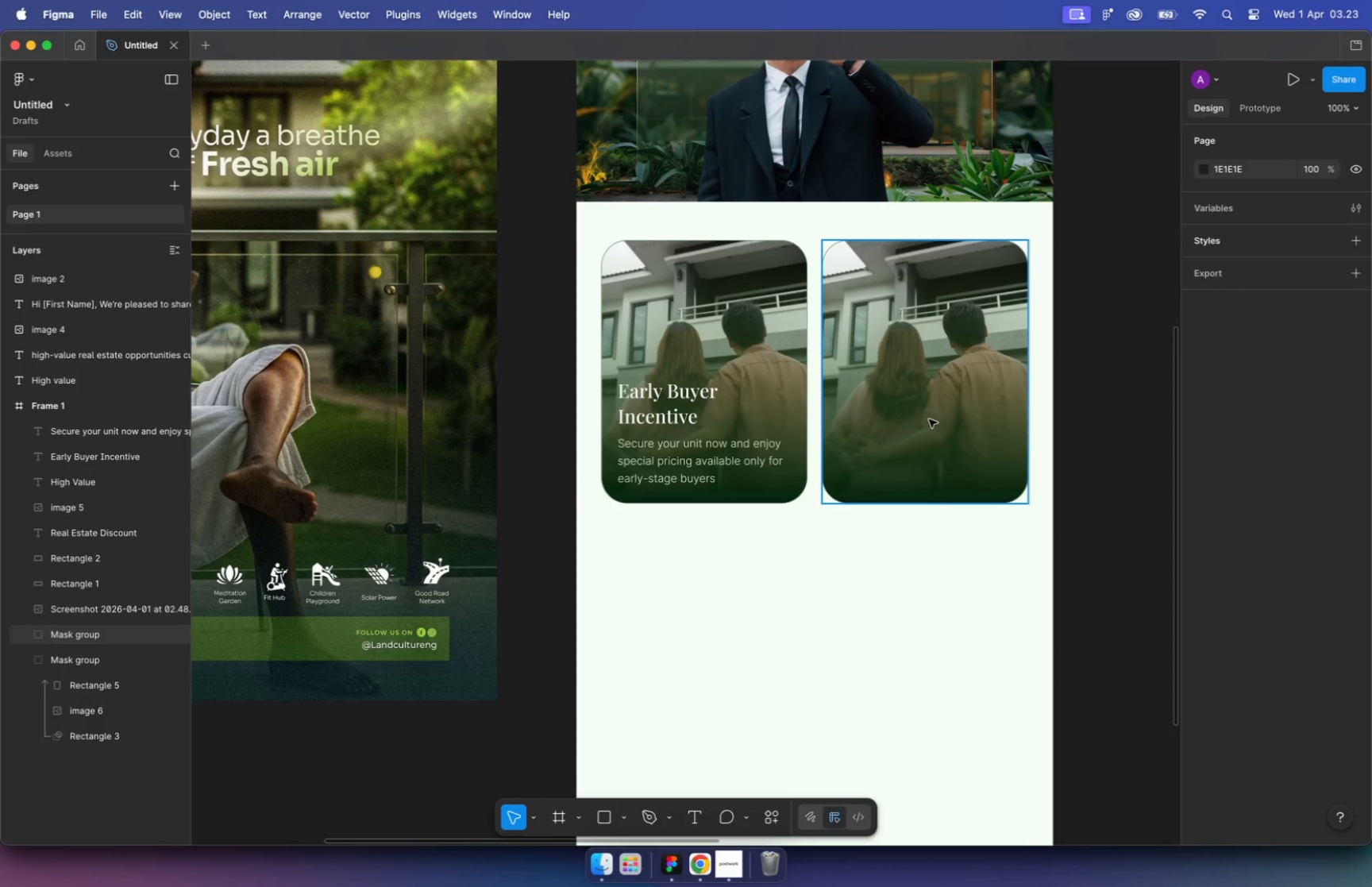 
left_click([714, 458])
 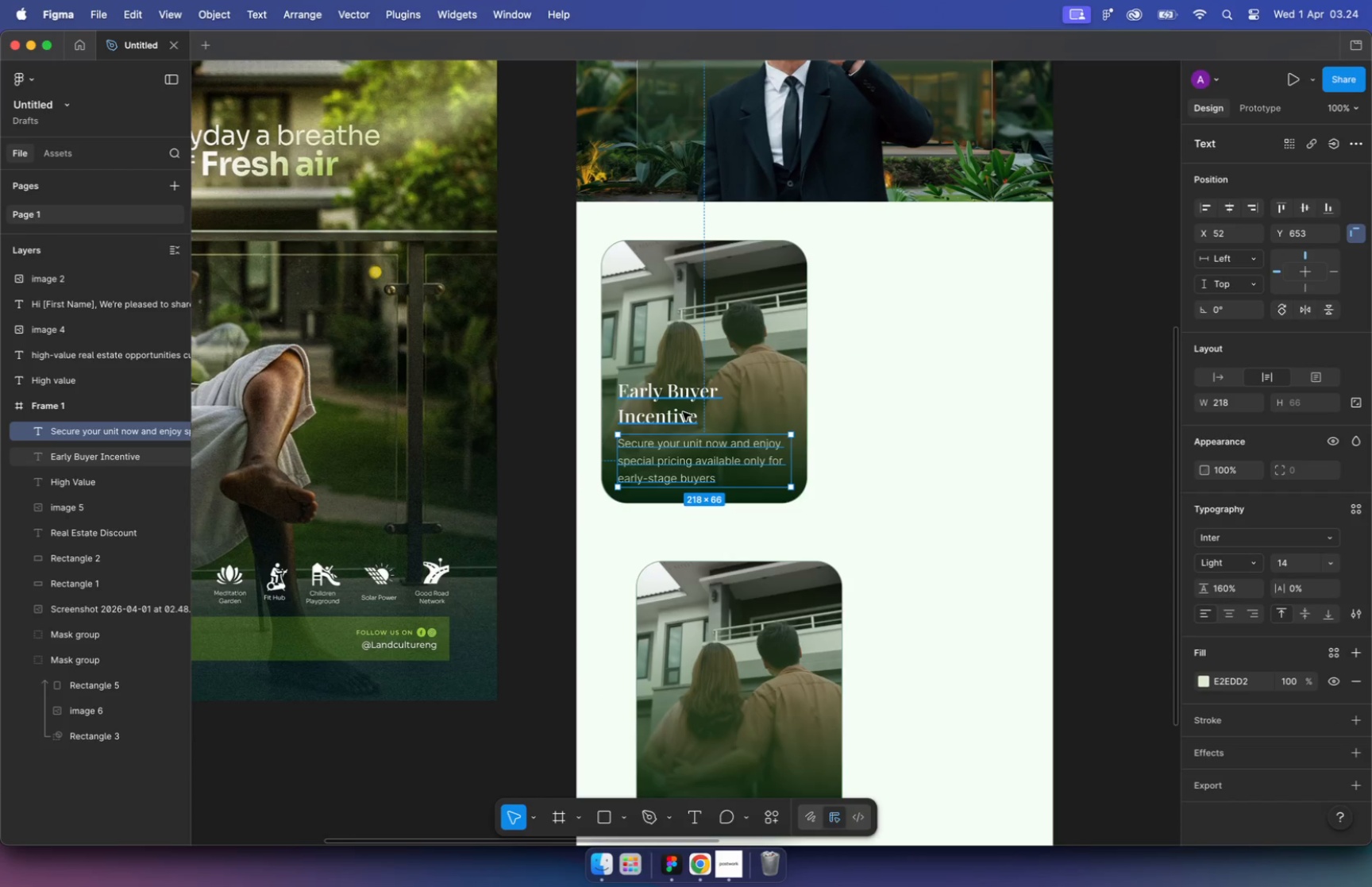 
hold_key(key=ShiftLeft, duration=0.36)
left_click([683, 411])
 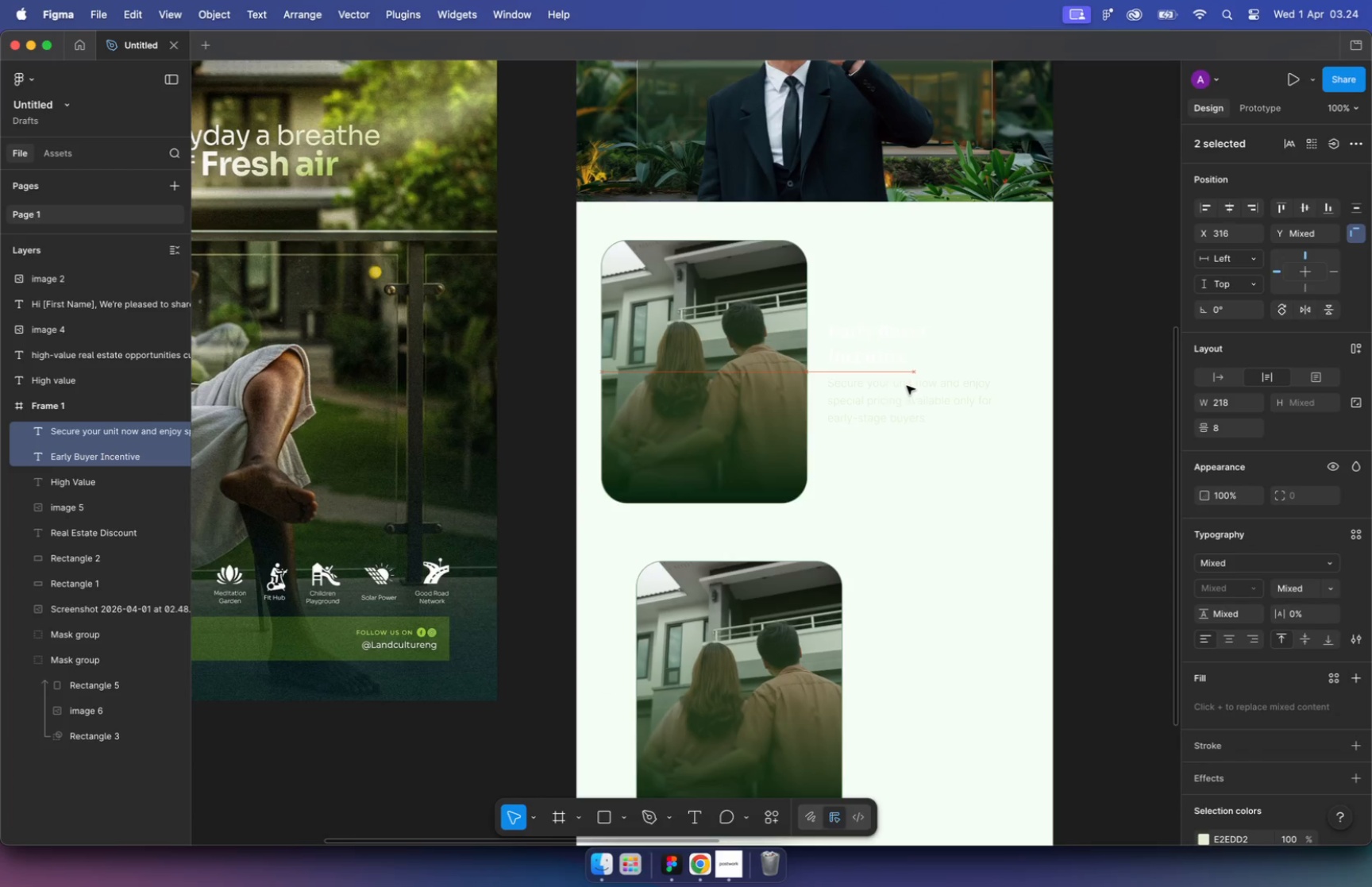 
left_click_drag(start_coordinate=[697, 447], to_coordinate=[909, 393])
 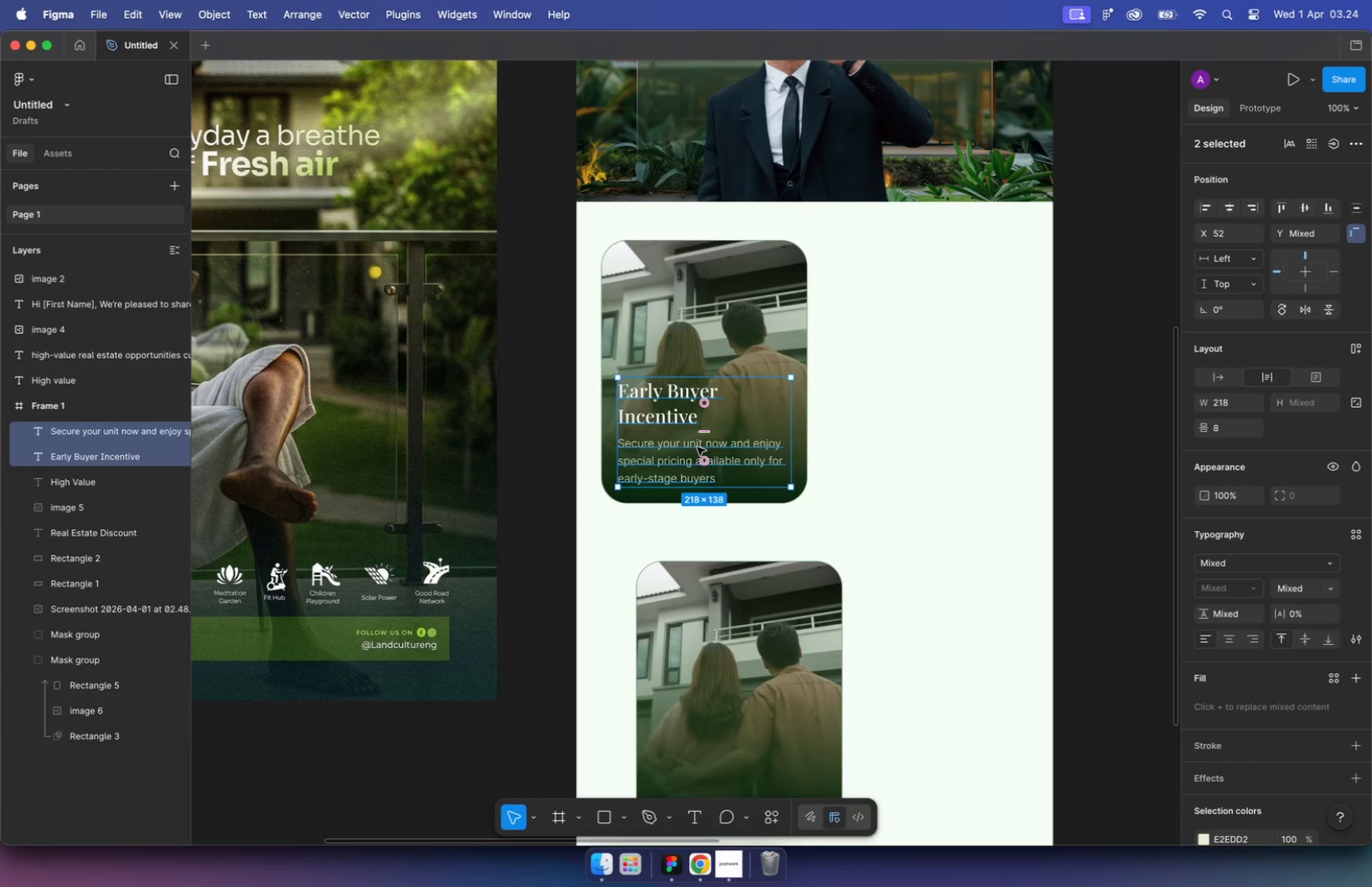 
left_click([1204, 724])
 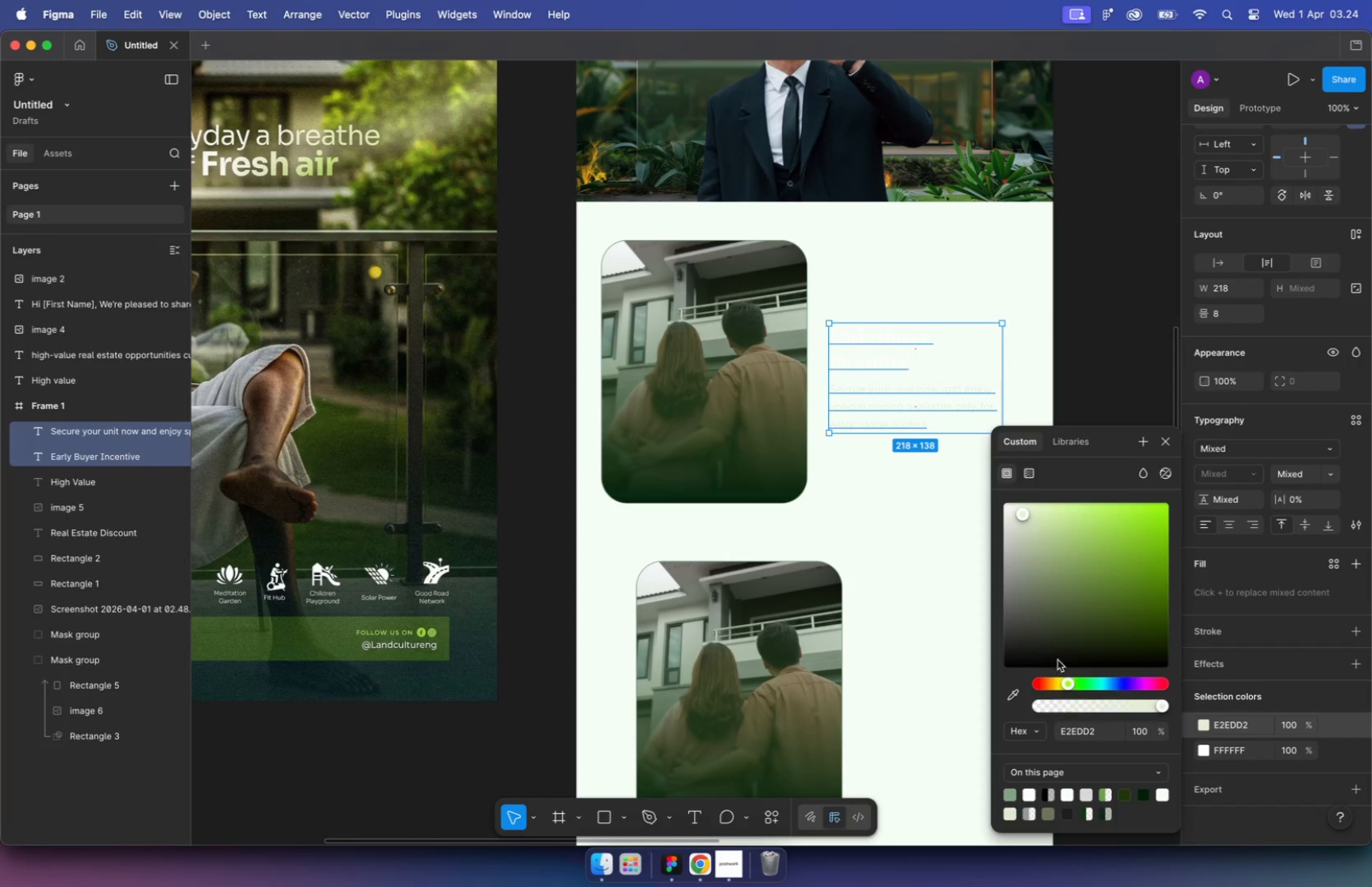 
scroll: coordinate [1207, 731], scroll_direction: down, amount: 45.0
 